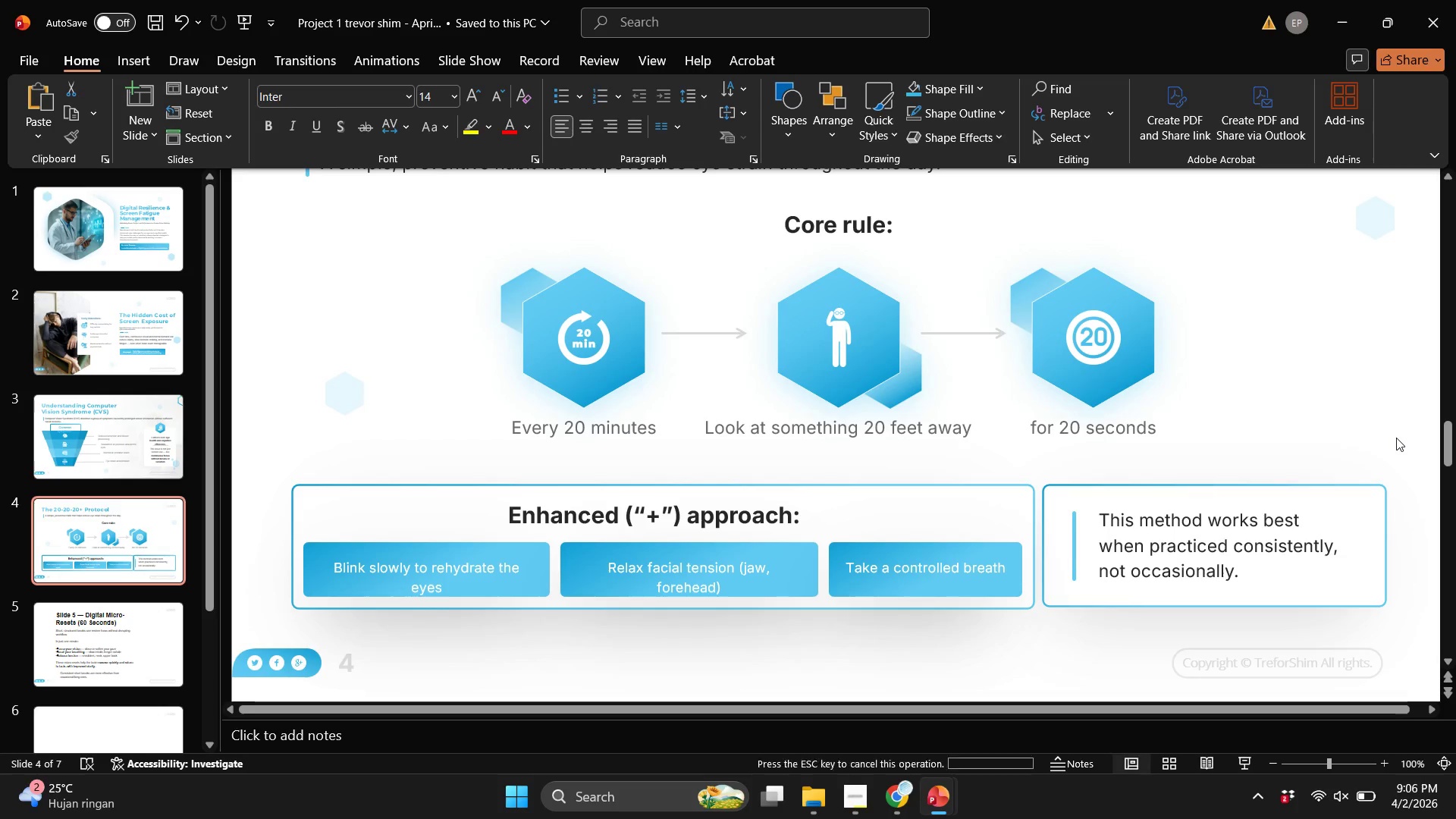 
left_click([1396, 438])
 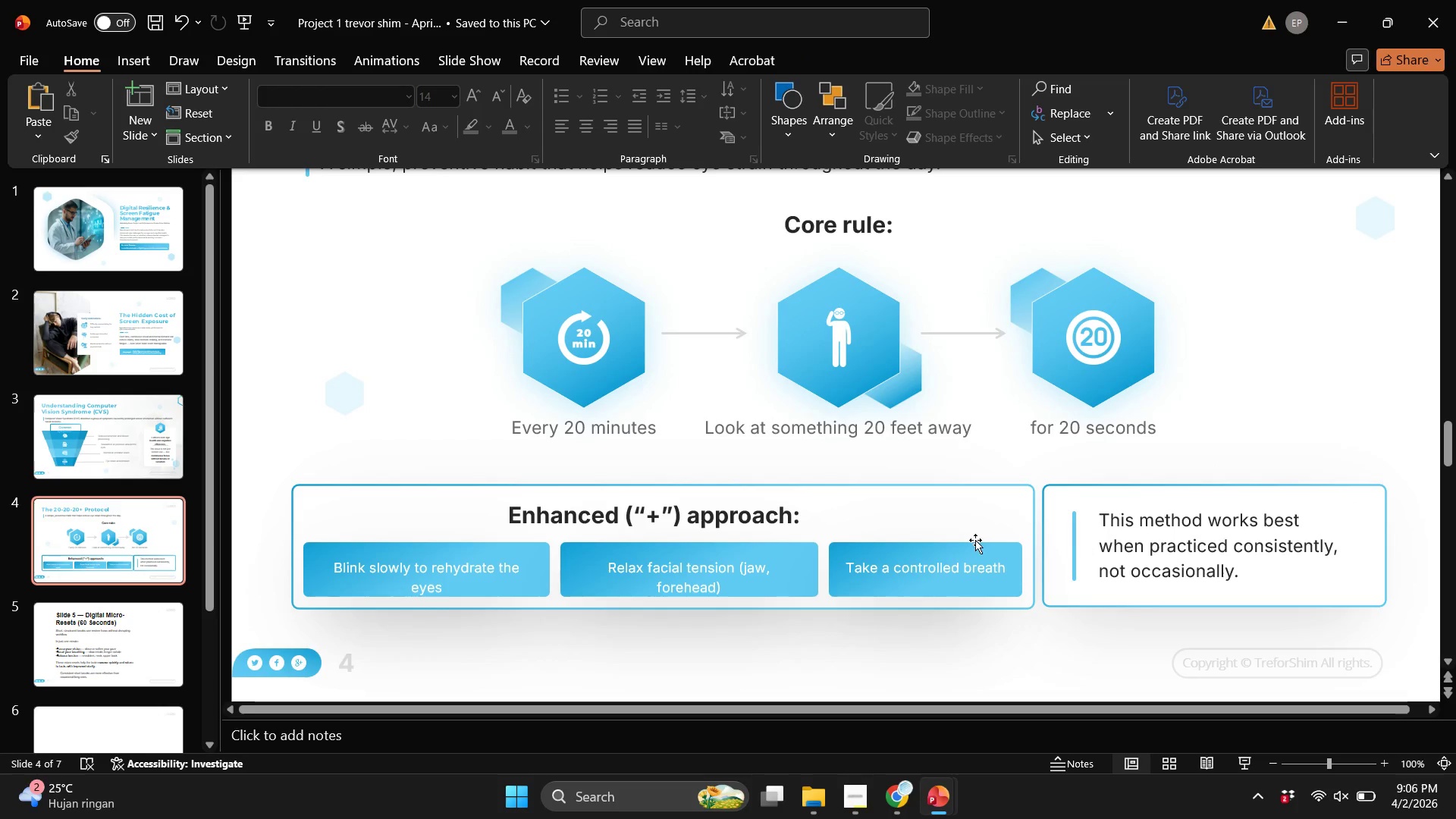 
key(Control+ControlLeft)
 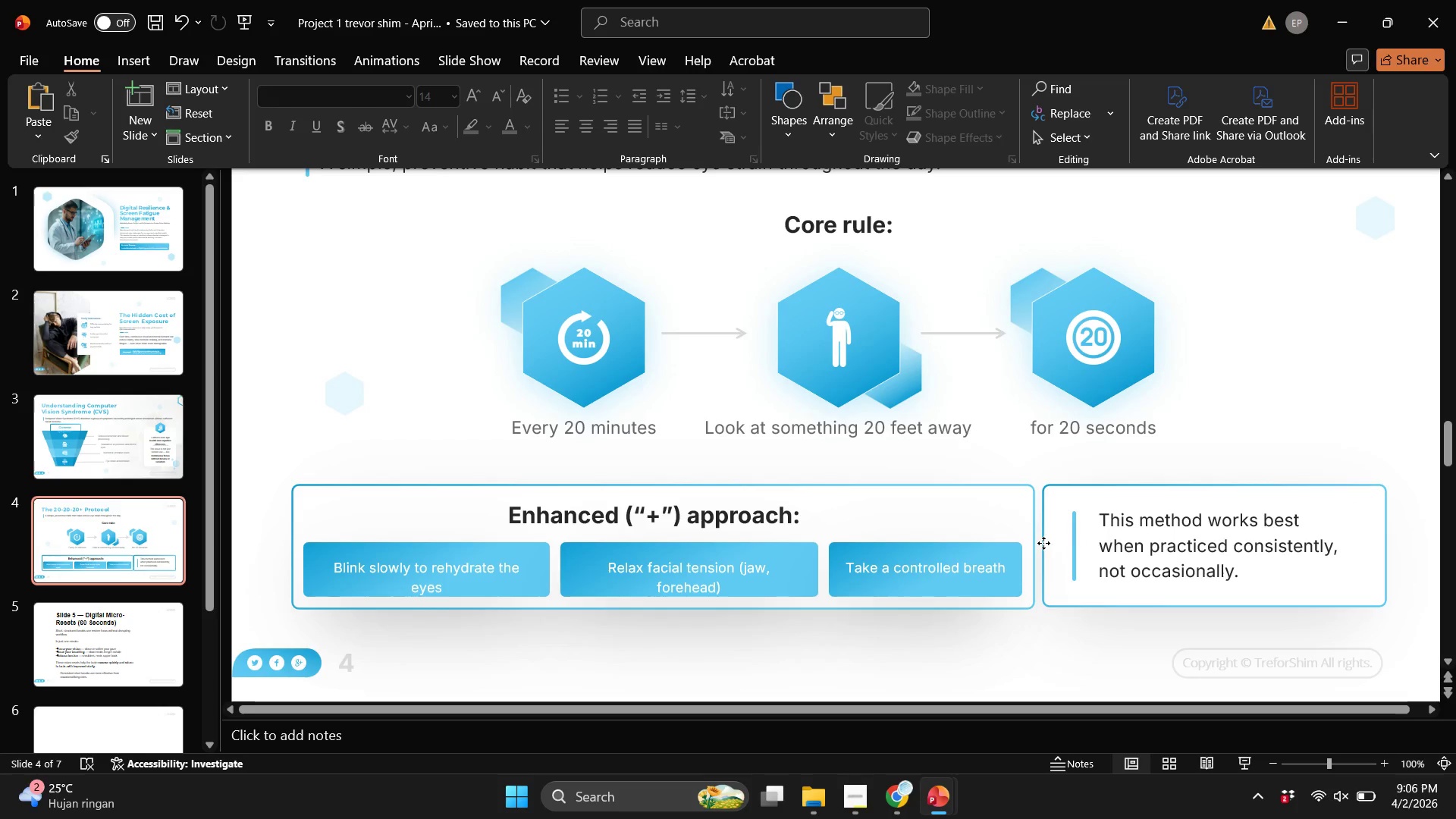 
left_click([1043, 543])
 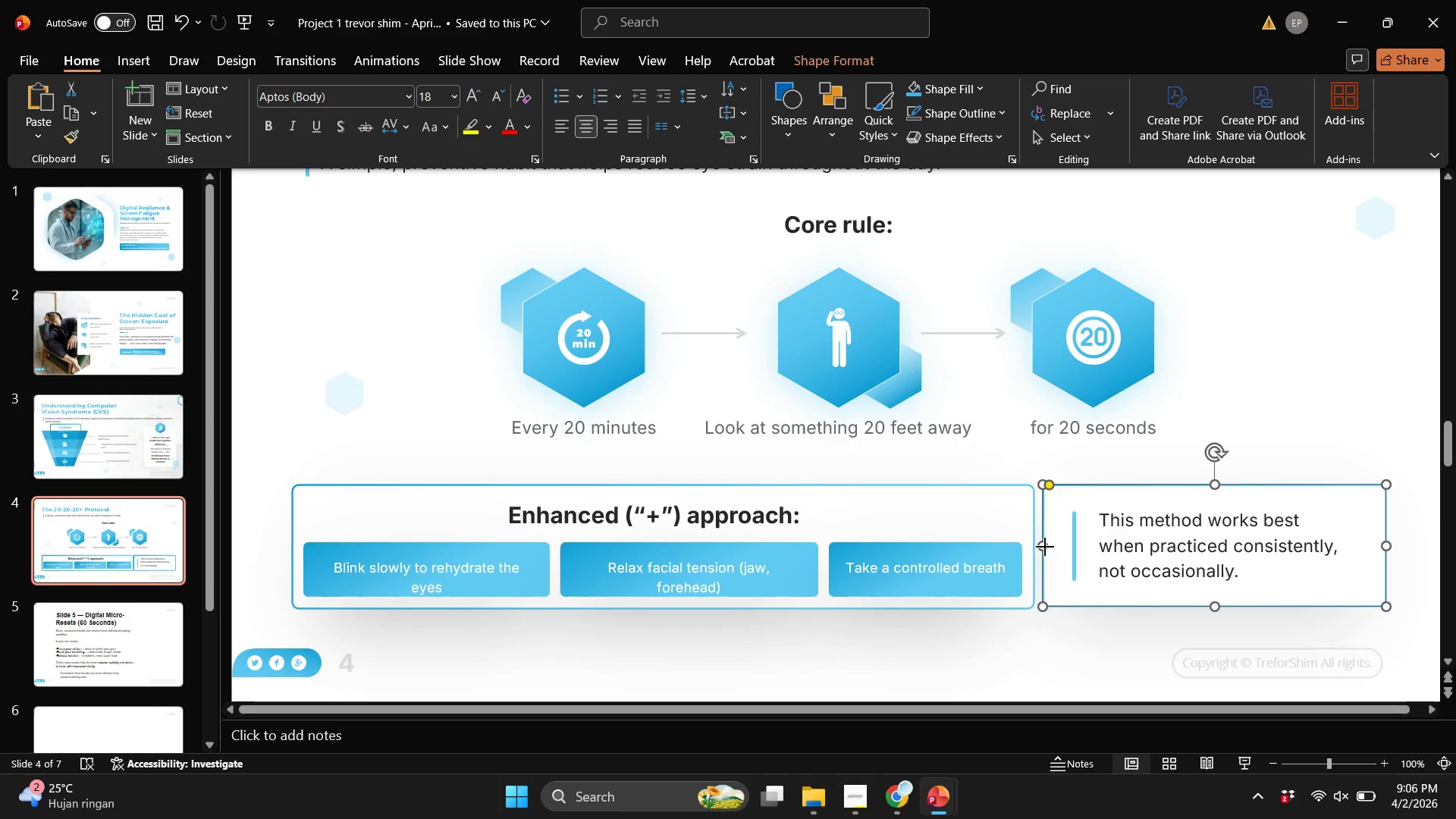 
left_click_drag(start_coordinate=[1045, 547], to_coordinate=[1059, 547])
 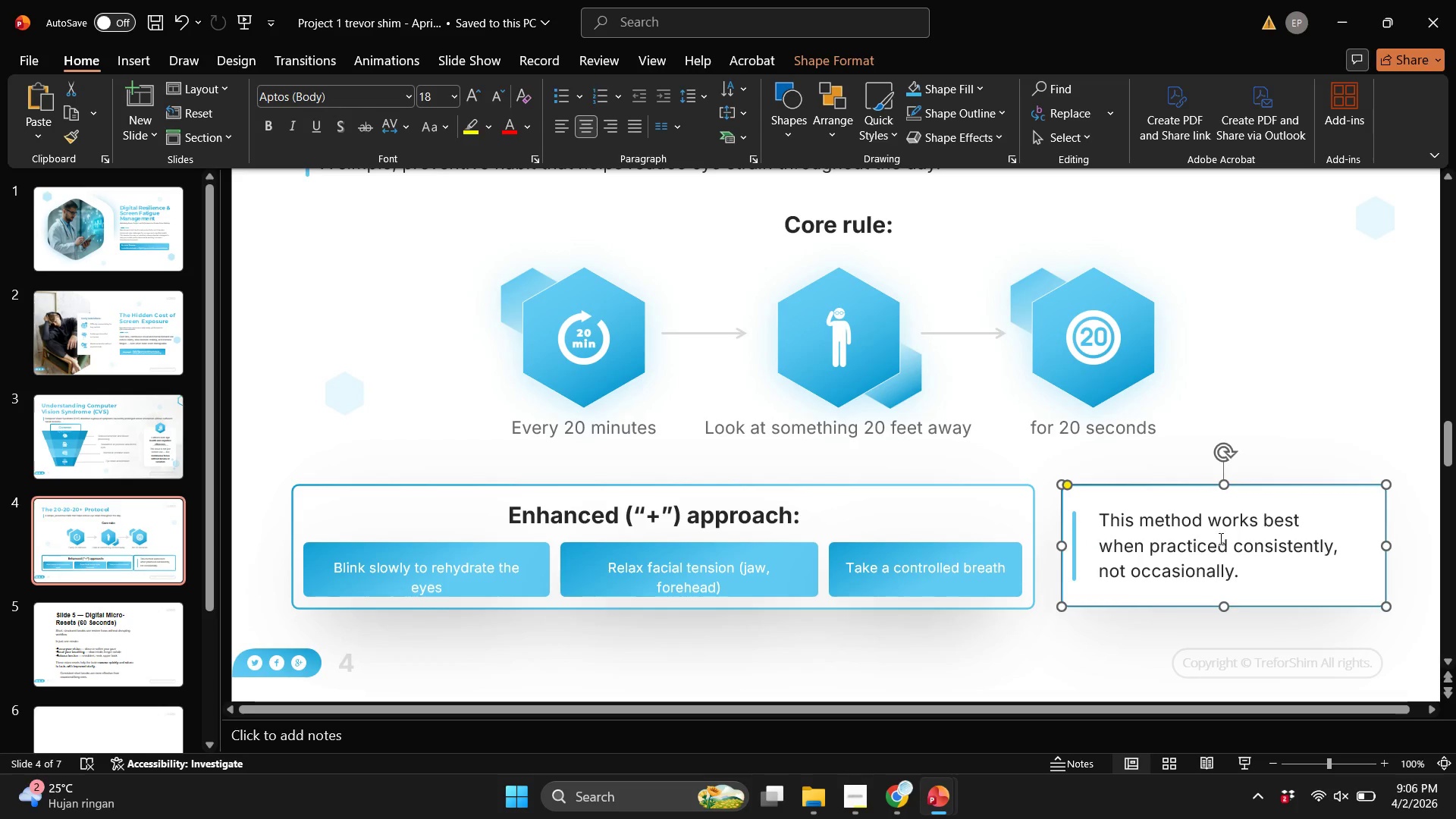 
key(Shift+ShiftLeft)
 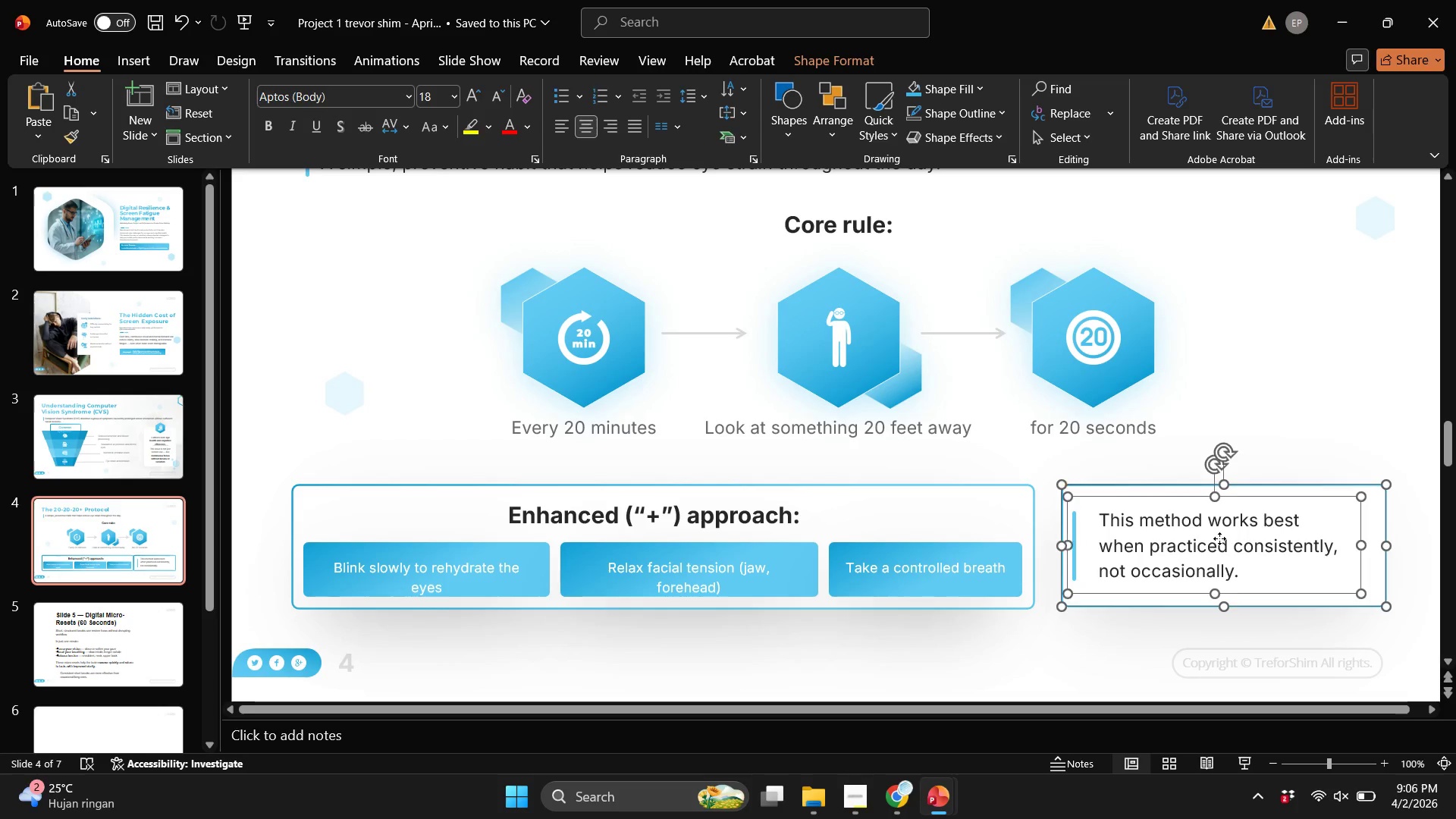 
left_click([1219, 538])
 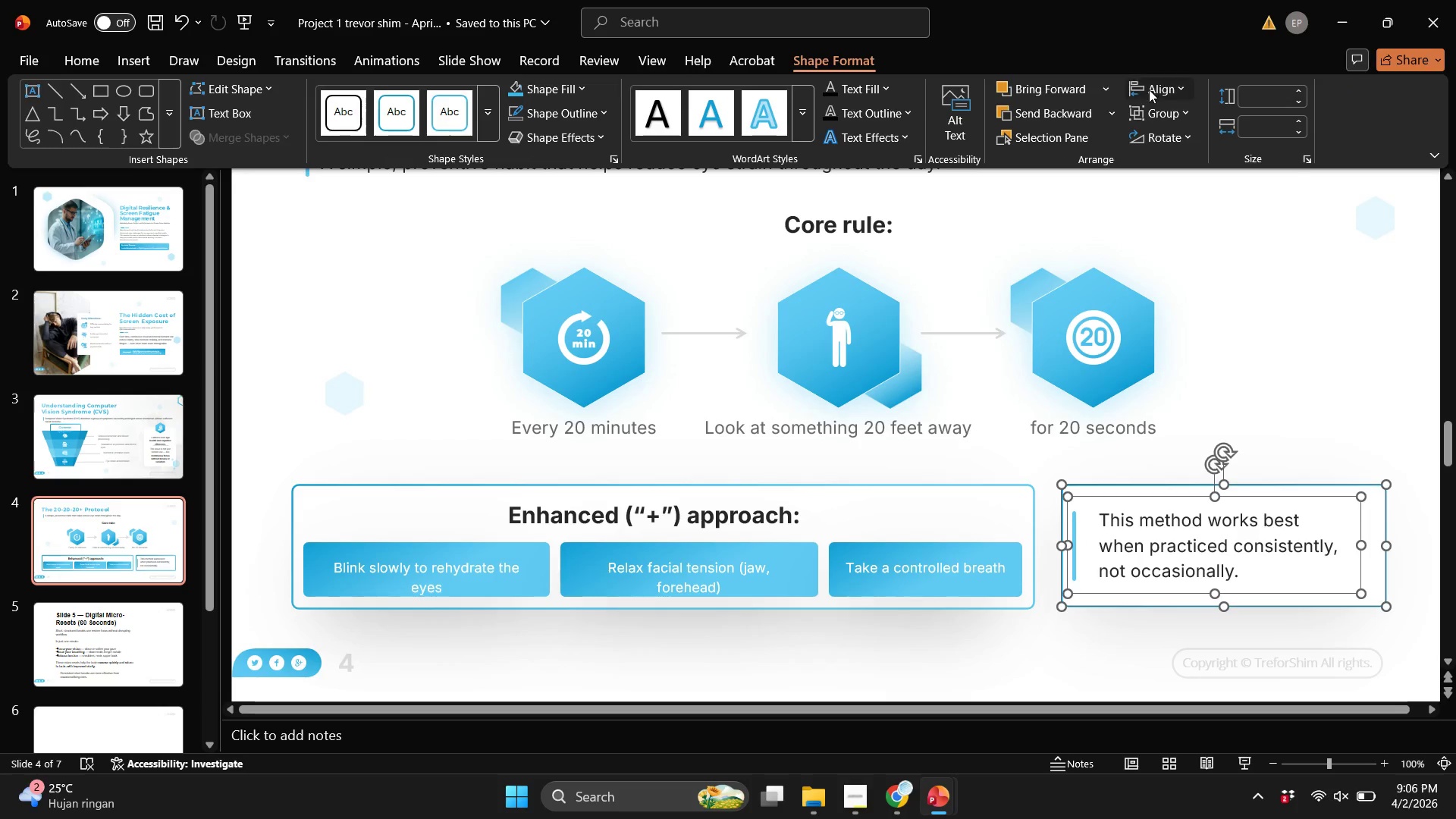 
double_click([1196, 130])
 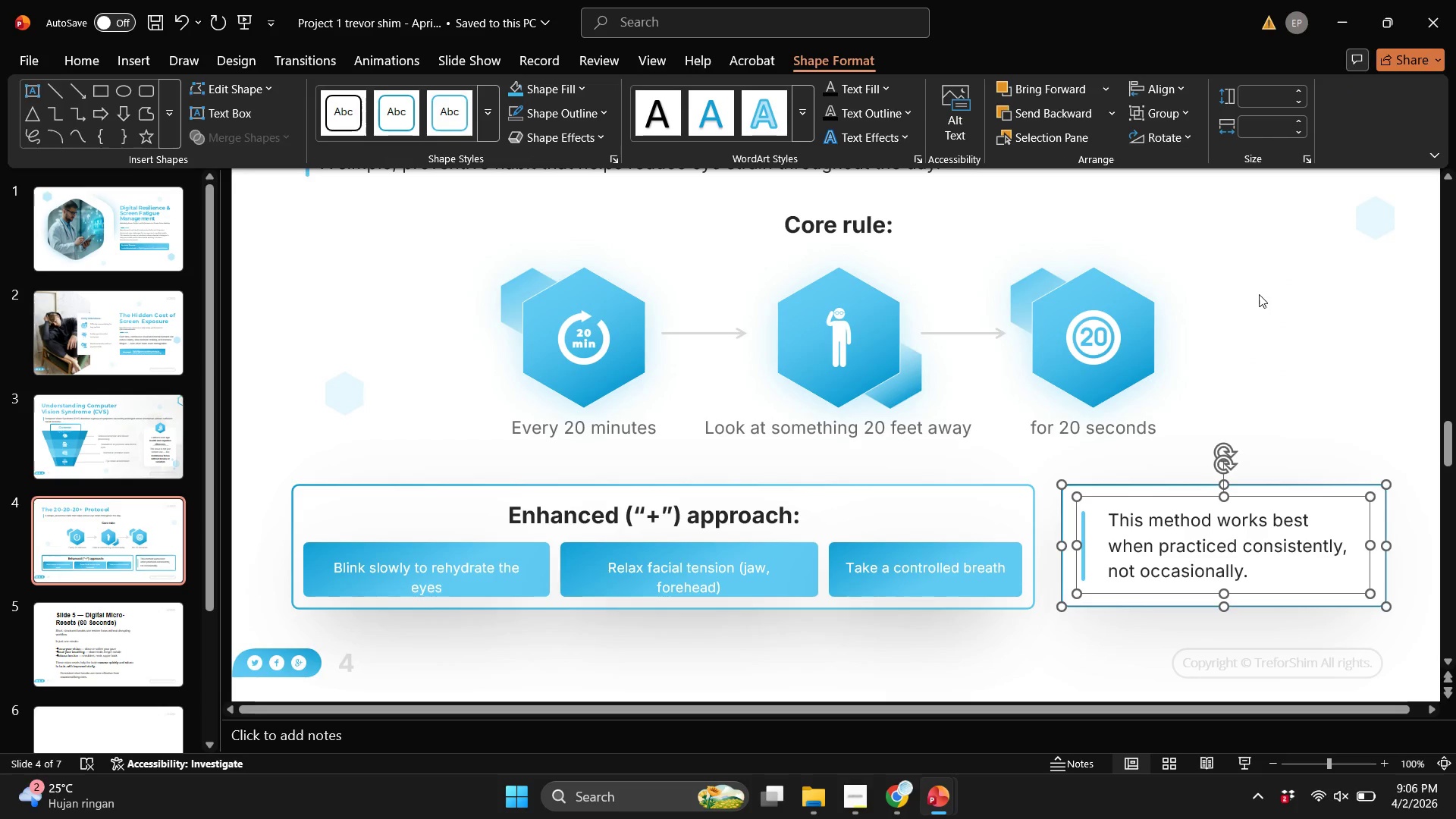 
left_click([1273, 316])
 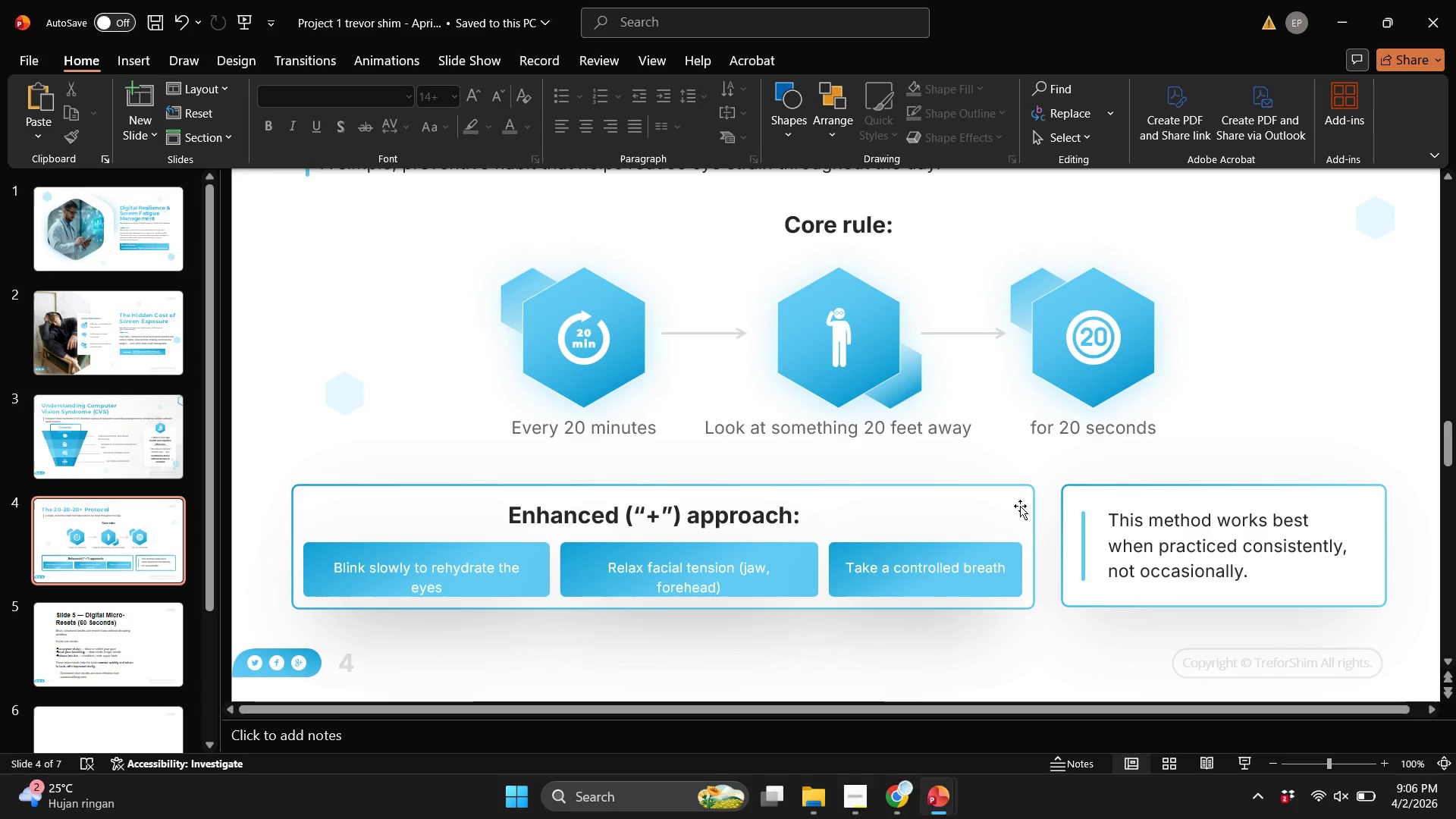 
left_click_drag(start_coordinate=[1020, 506], to_coordinate=[1046, 544])
 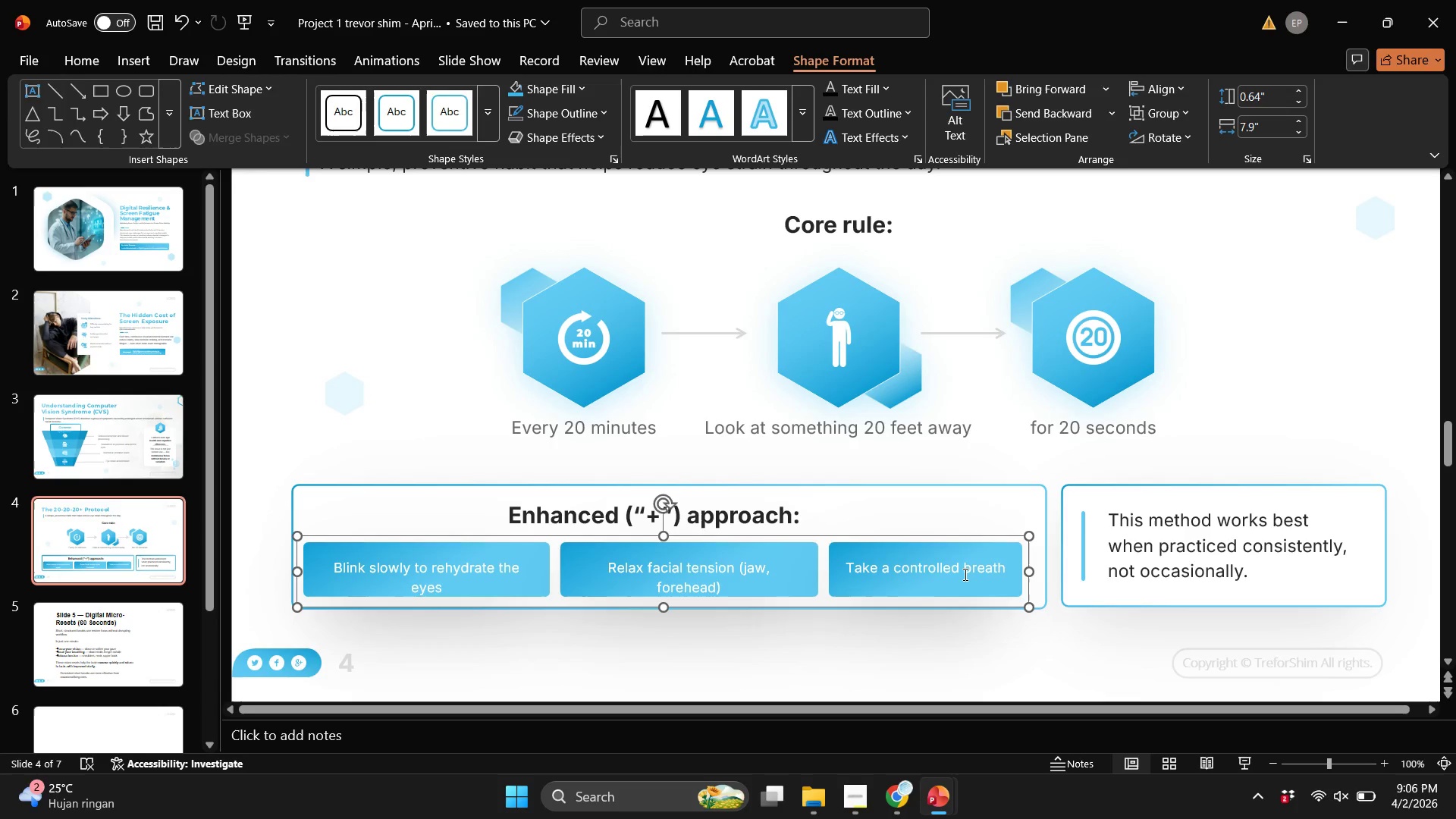 
double_click([964, 574])
 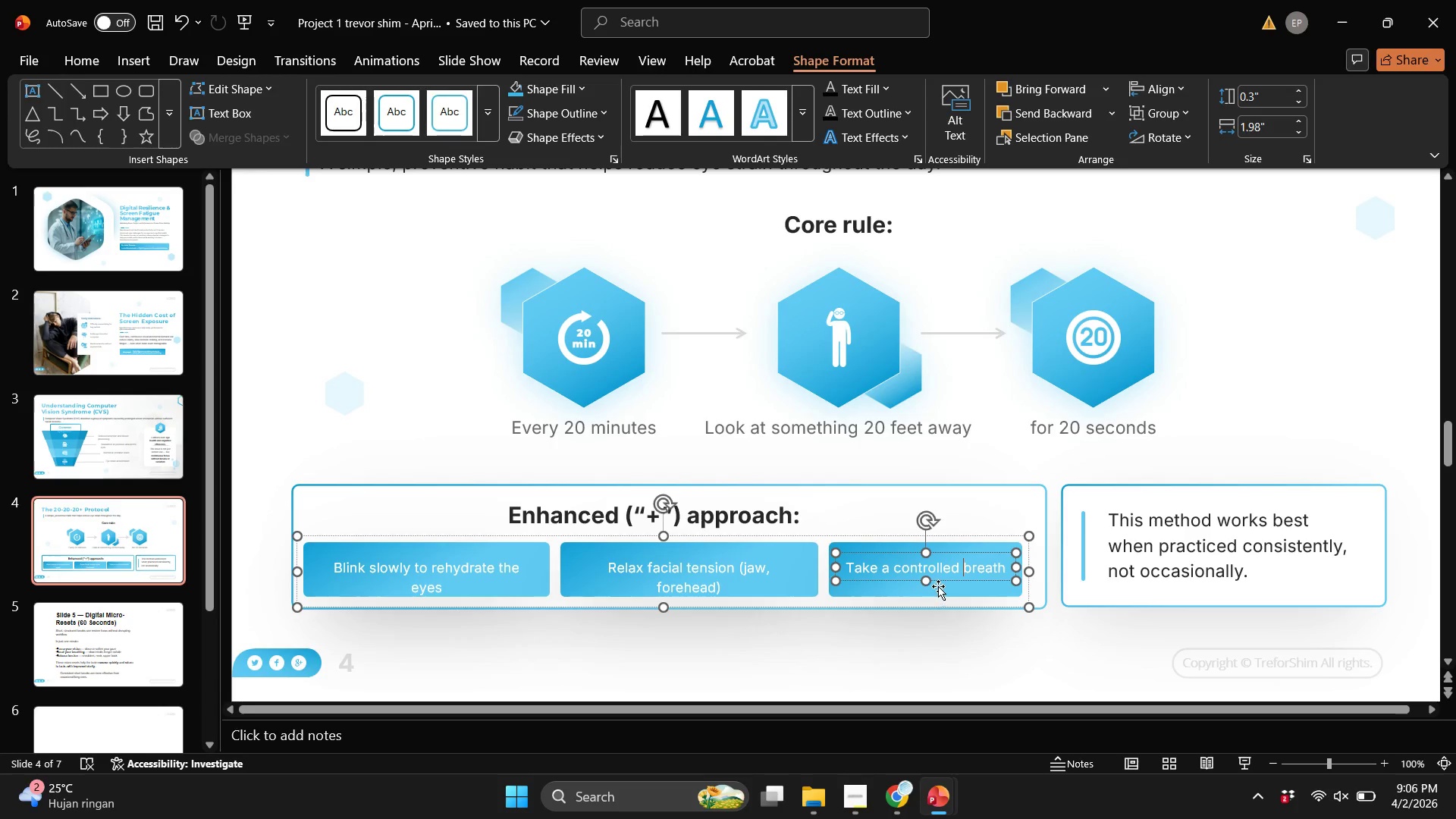 
hold_key(key=ShiftLeft, duration=0.31)
triple_click([938, 586])
 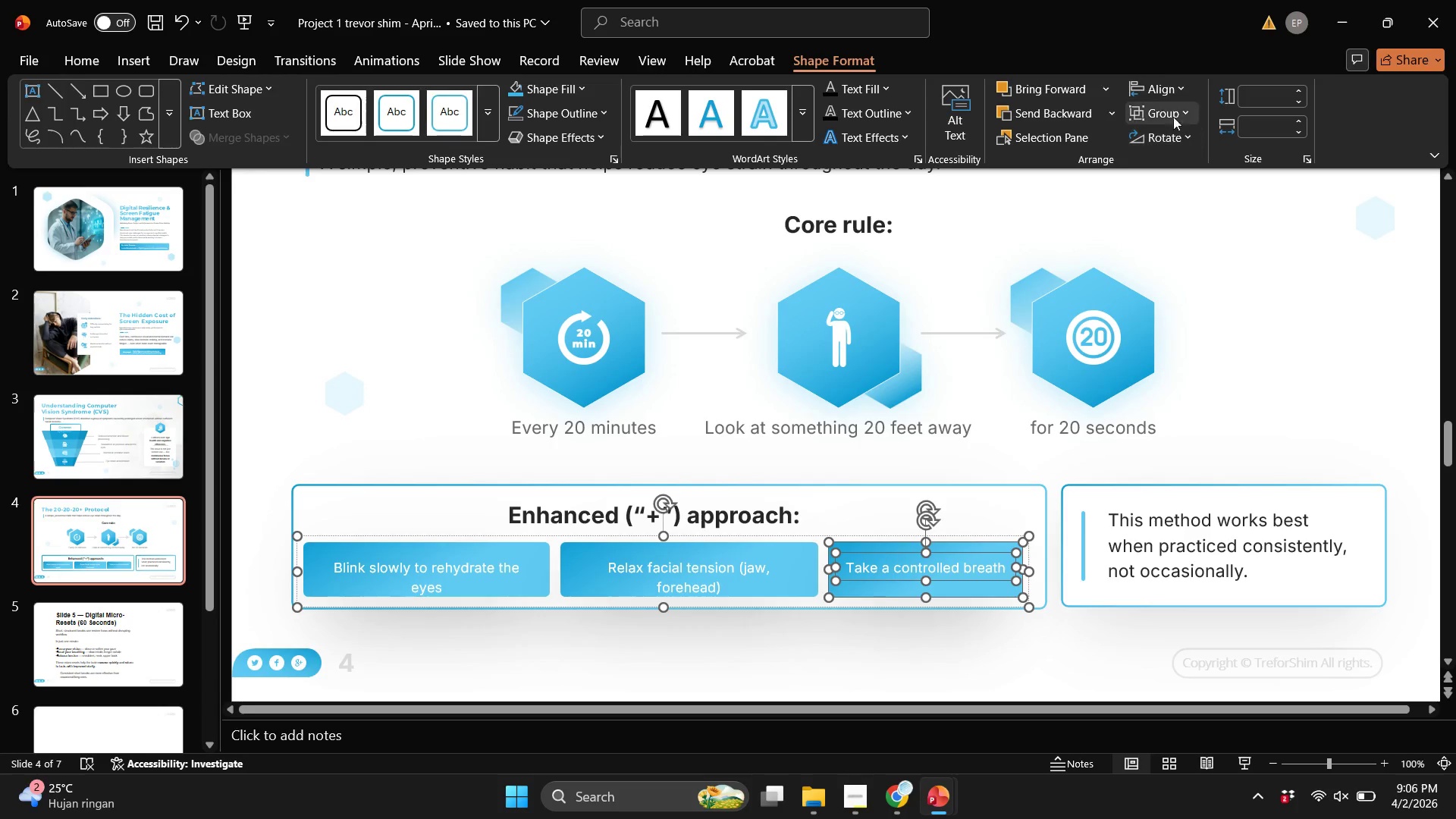 
left_click([1159, 78])
 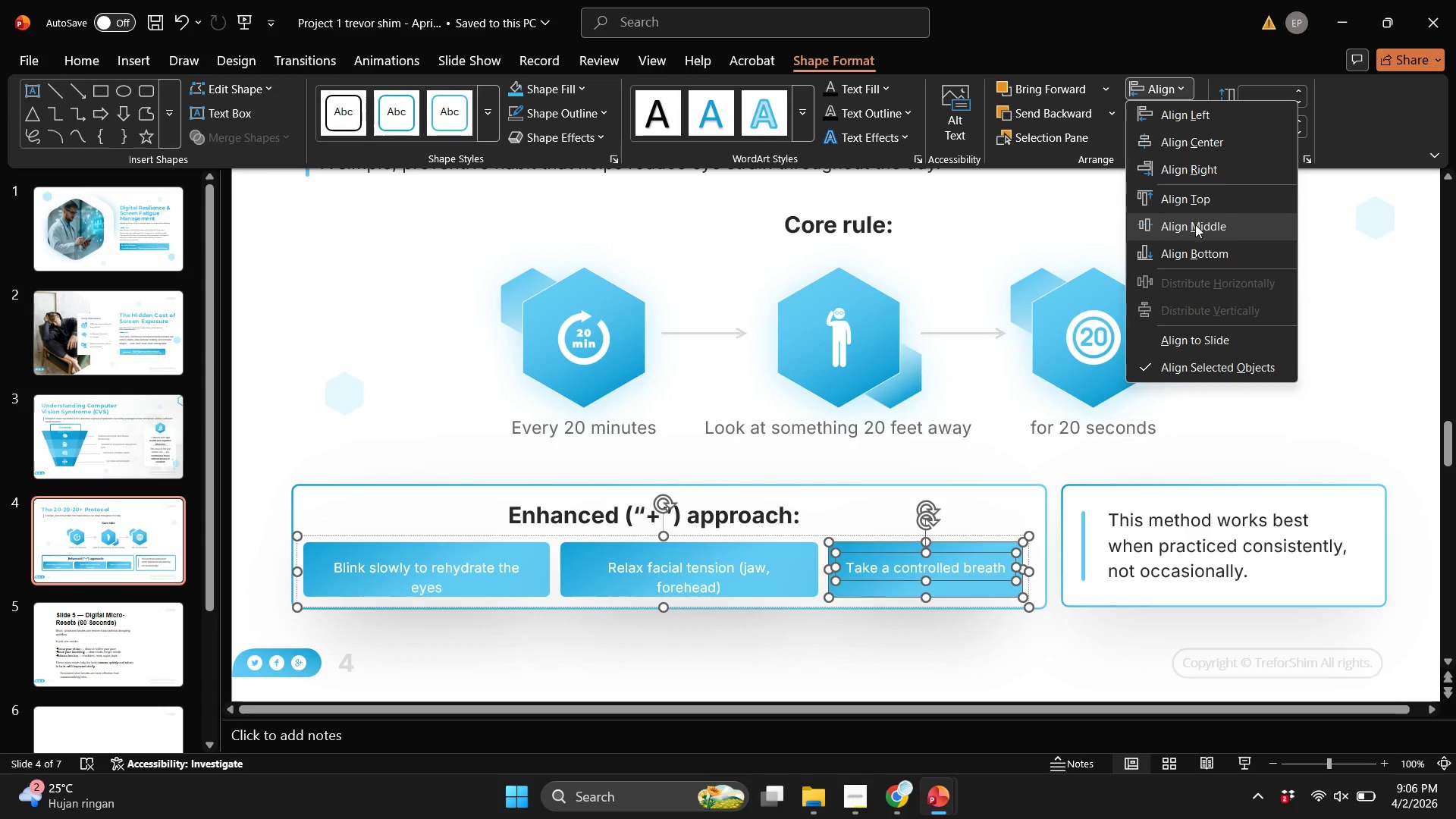 
left_click([1195, 224])
 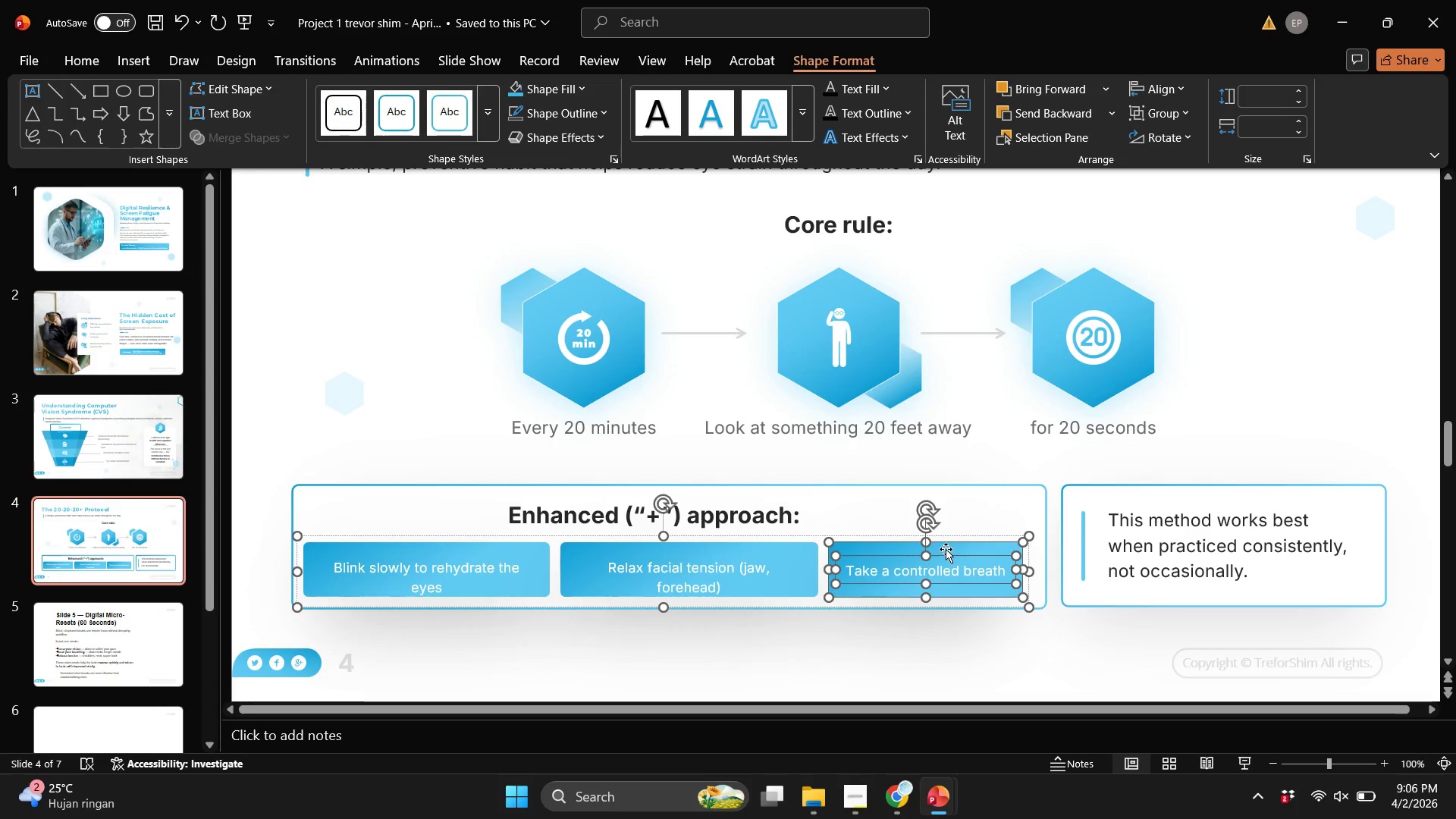 
left_click_drag(start_coordinate=[947, 548], to_coordinate=[956, 548])
 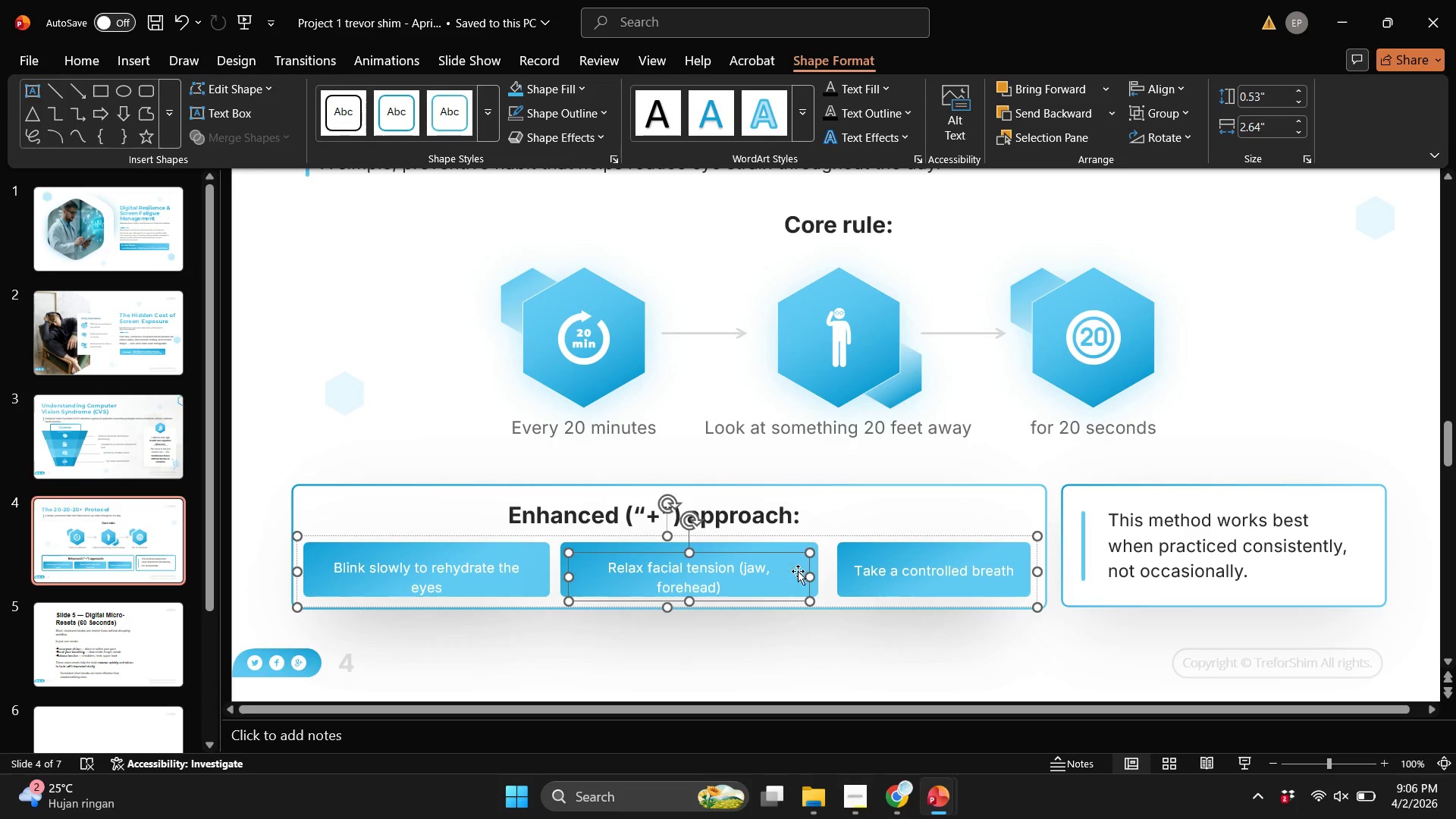 
hold_key(key=ShiftLeft, duration=1.11)
 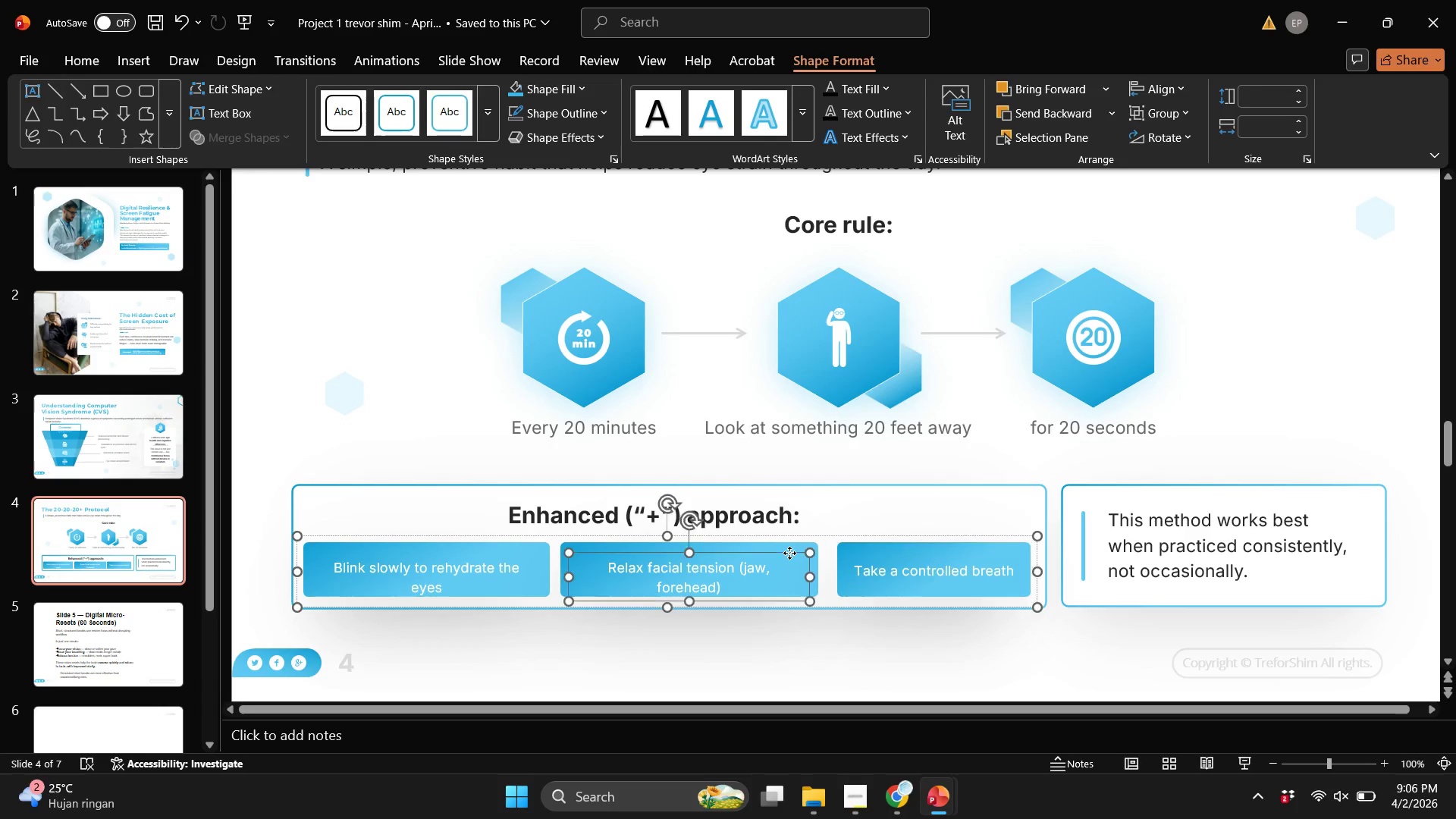 
left_click([789, 553])
 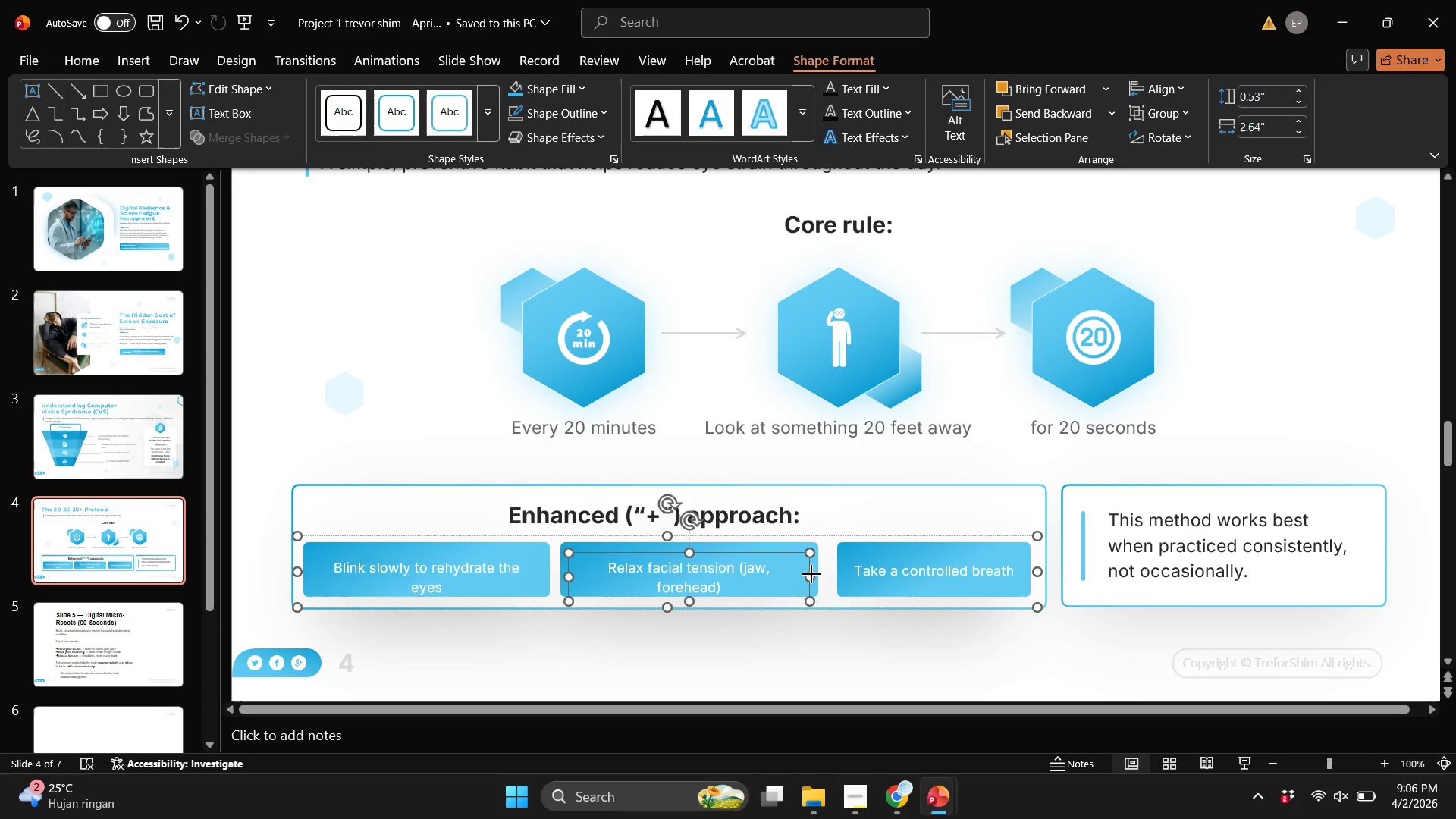 
left_click_drag(start_coordinate=[811, 574], to_coordinate=[786, 571])
 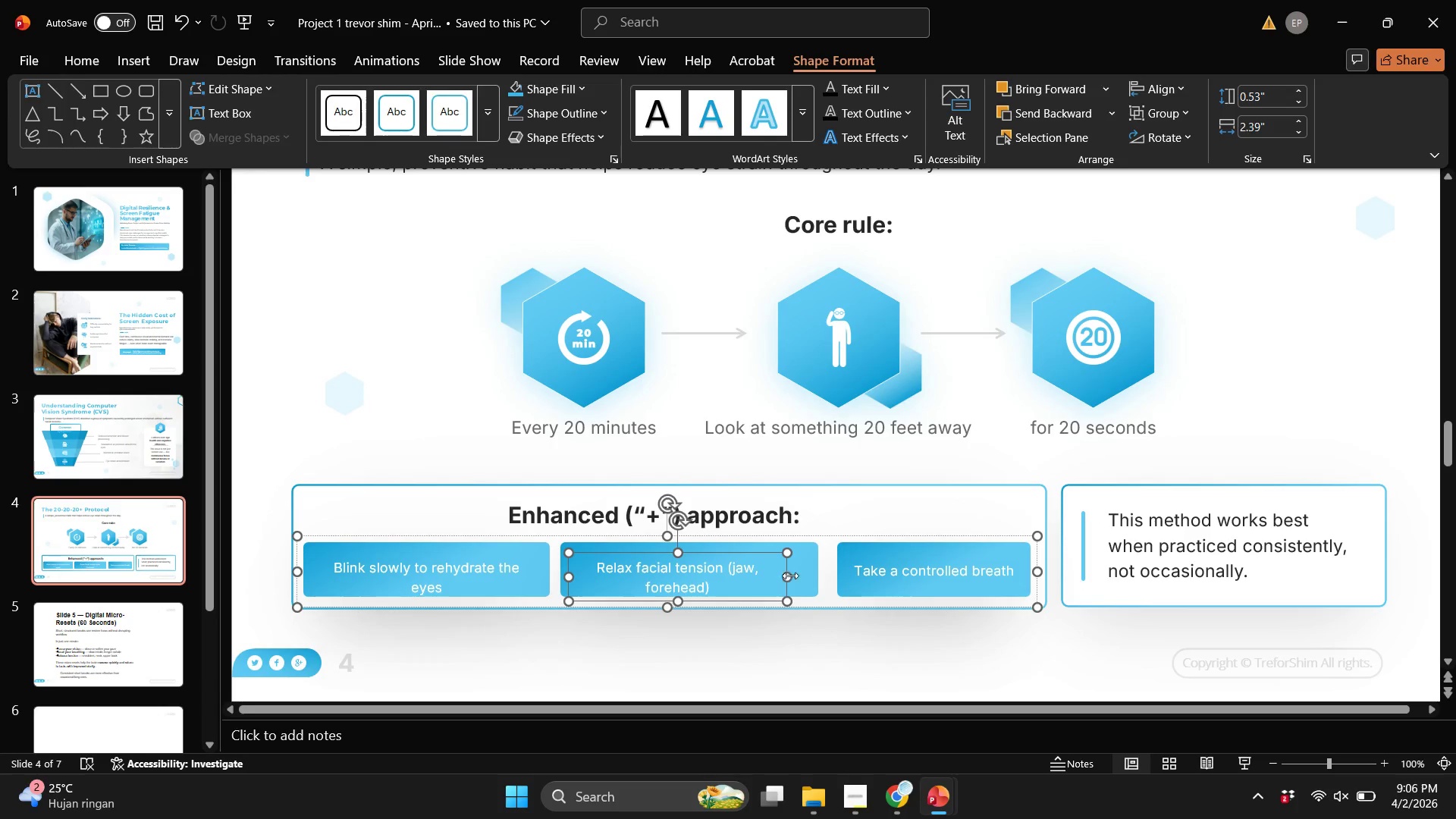 
key(Control+Z)
 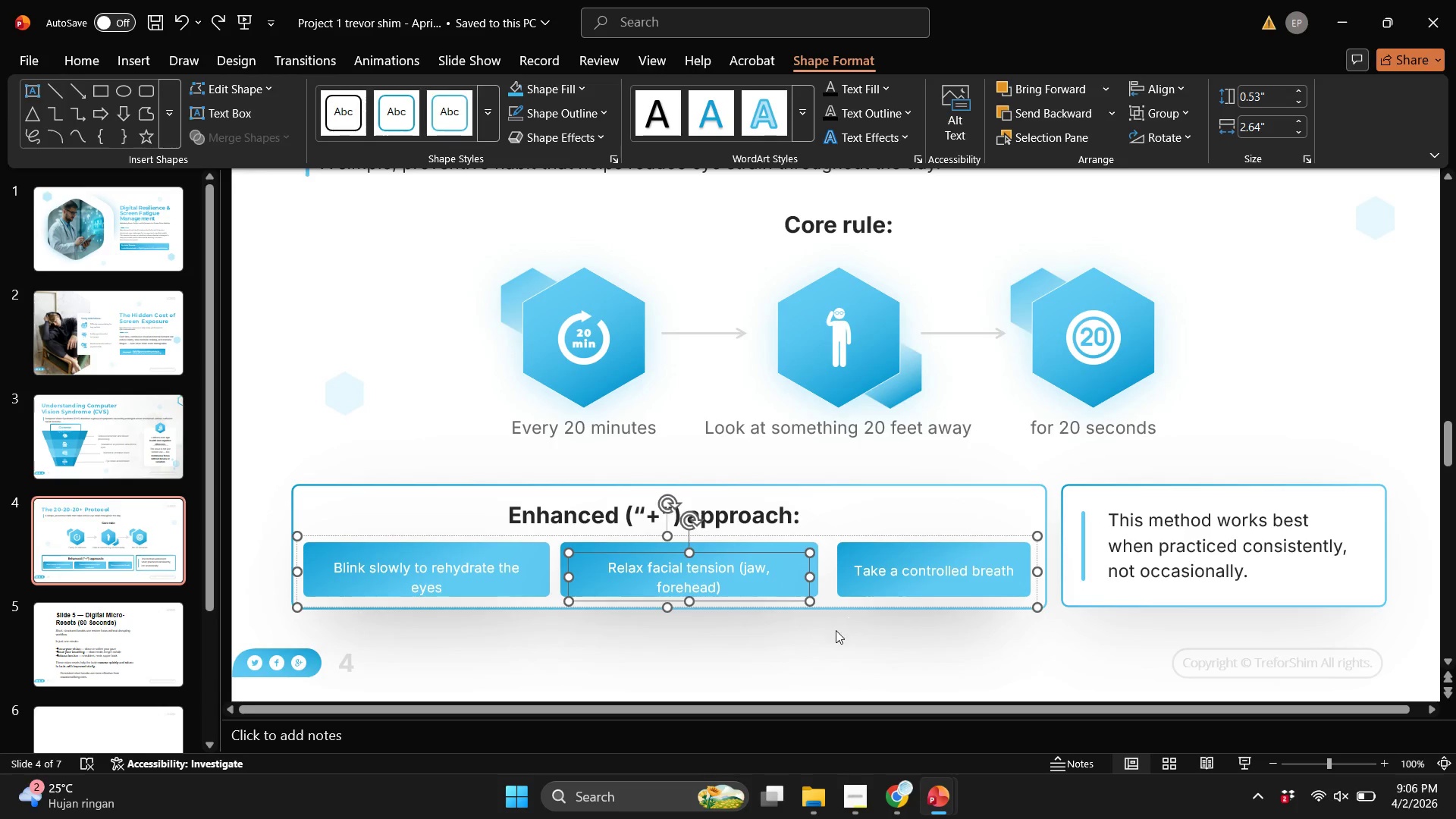 
left_click([836, 630])
 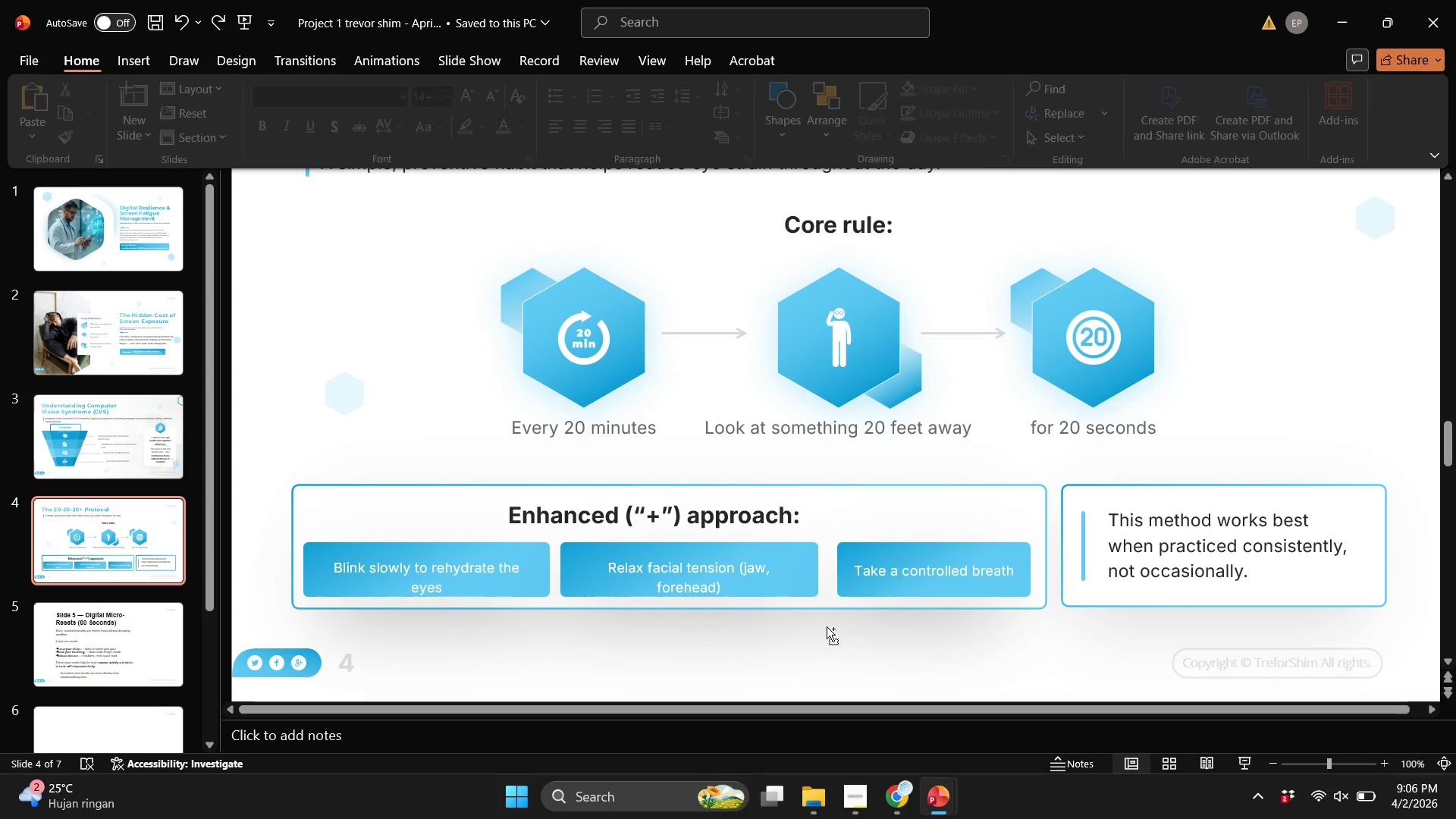 
key(Control+ControlLeft)
 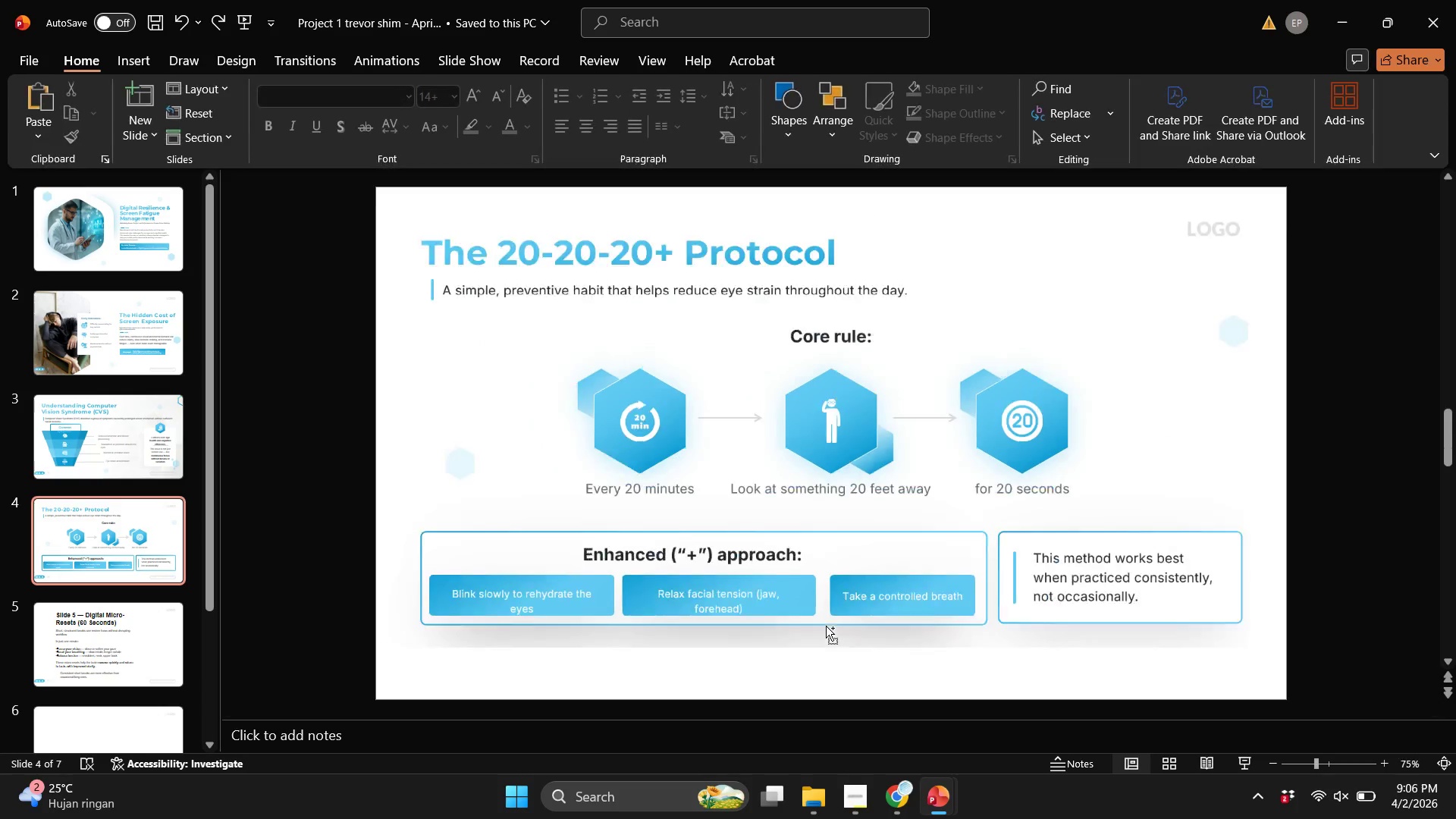 
scroll: coordinate [826, 626], scroll_direction: down, amount: 3.0
 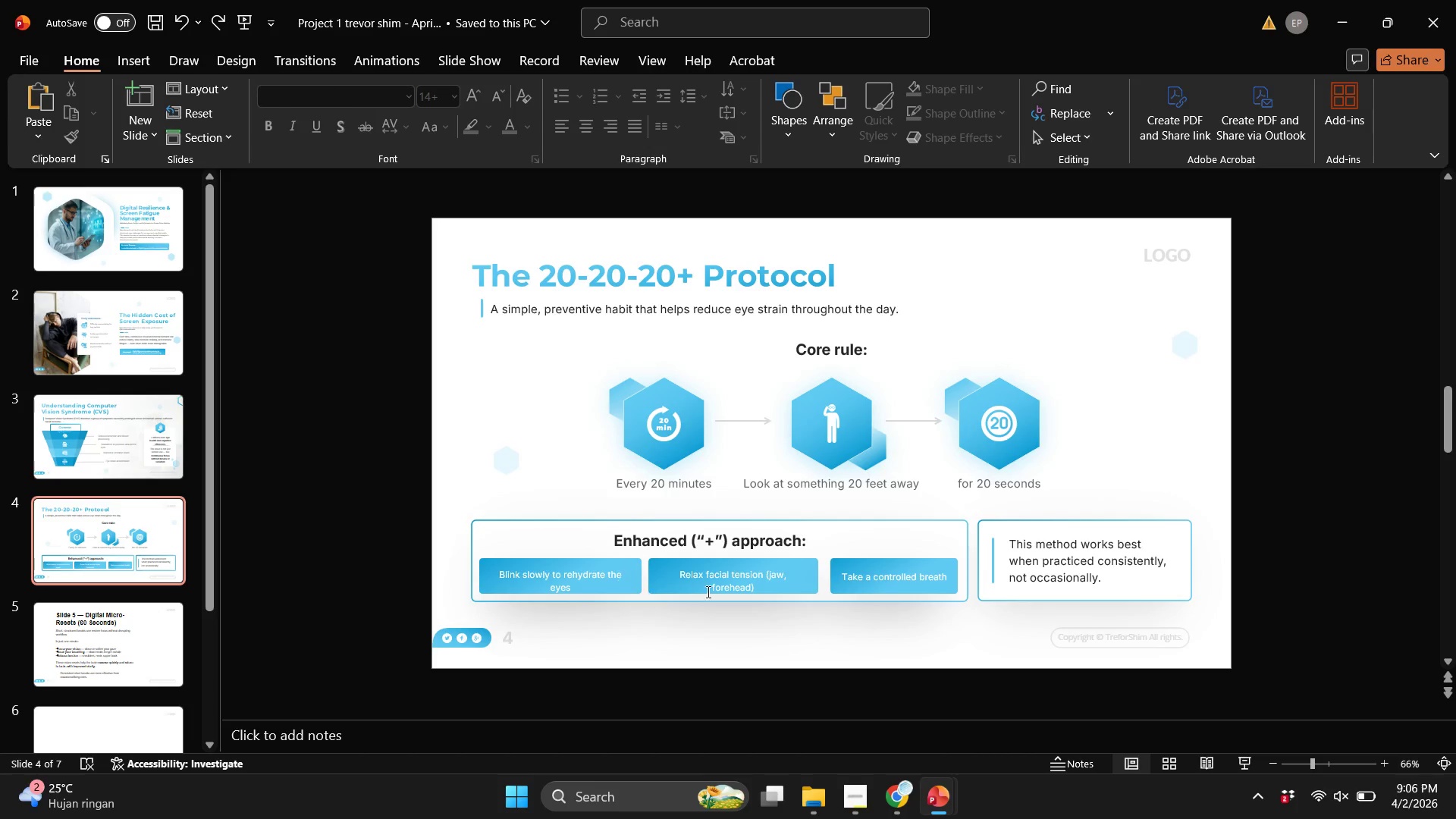 
hold_key(key=ControlLeft, duration=0.67)
scroll: coordinate [720, 592], scroll_direction: up, amount: 1.0
 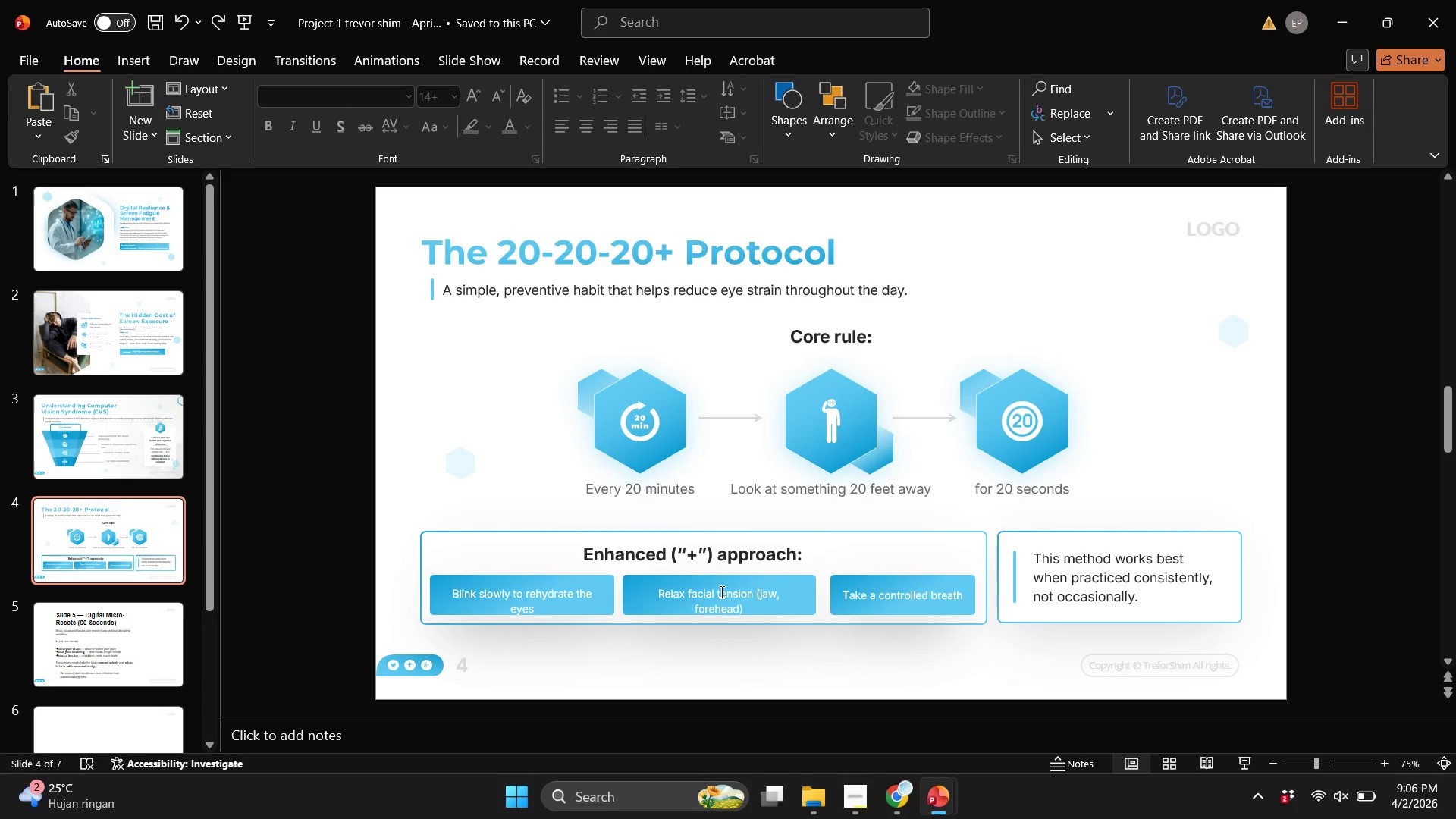 
hold_key(key=ControlLeft, duration=0.31)
 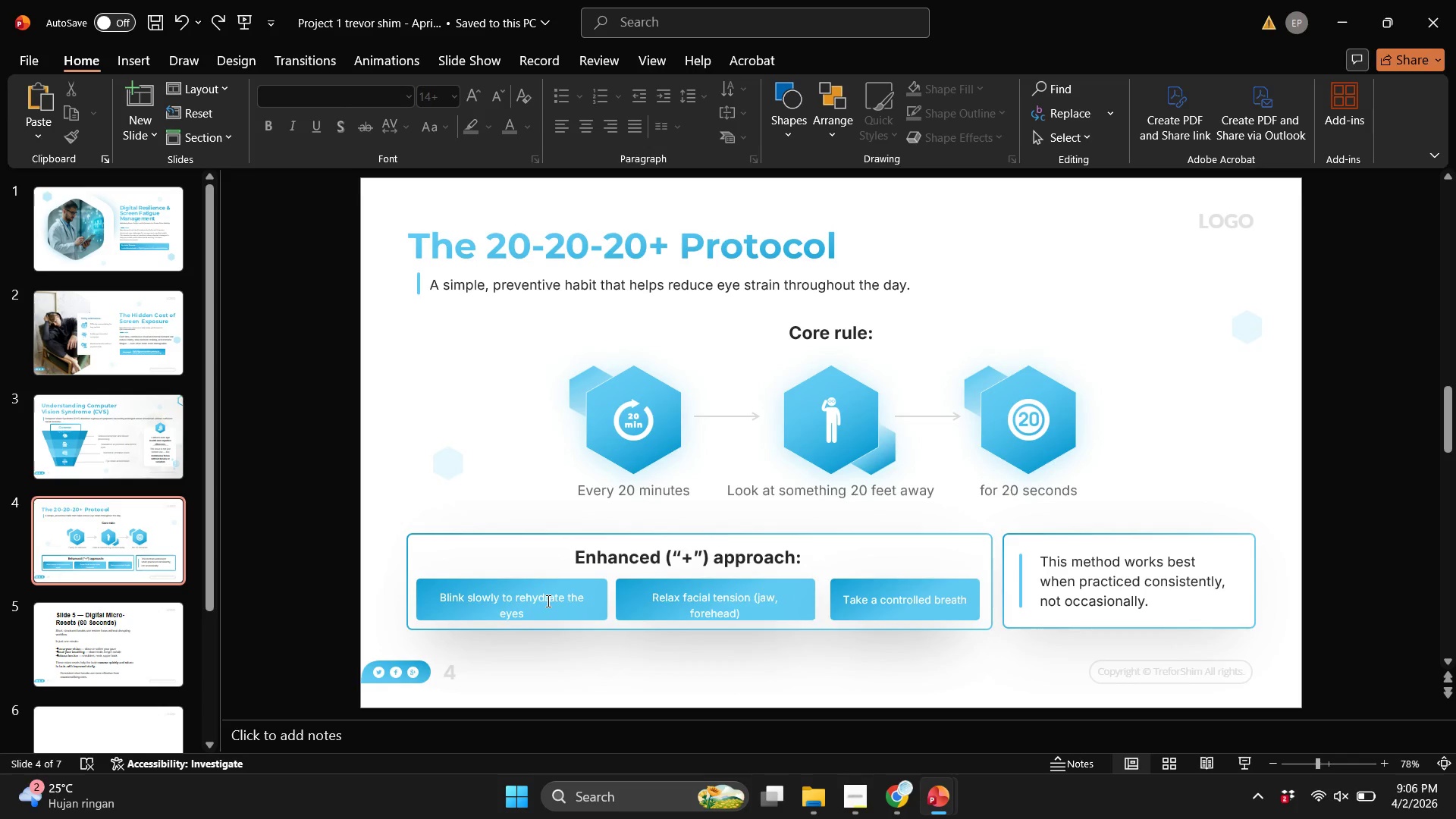 
hold_key(key=ControlLeft, duration=0.36)
scroll: coordinate [537, 597], scroll_direction: up, amount: 1.0
 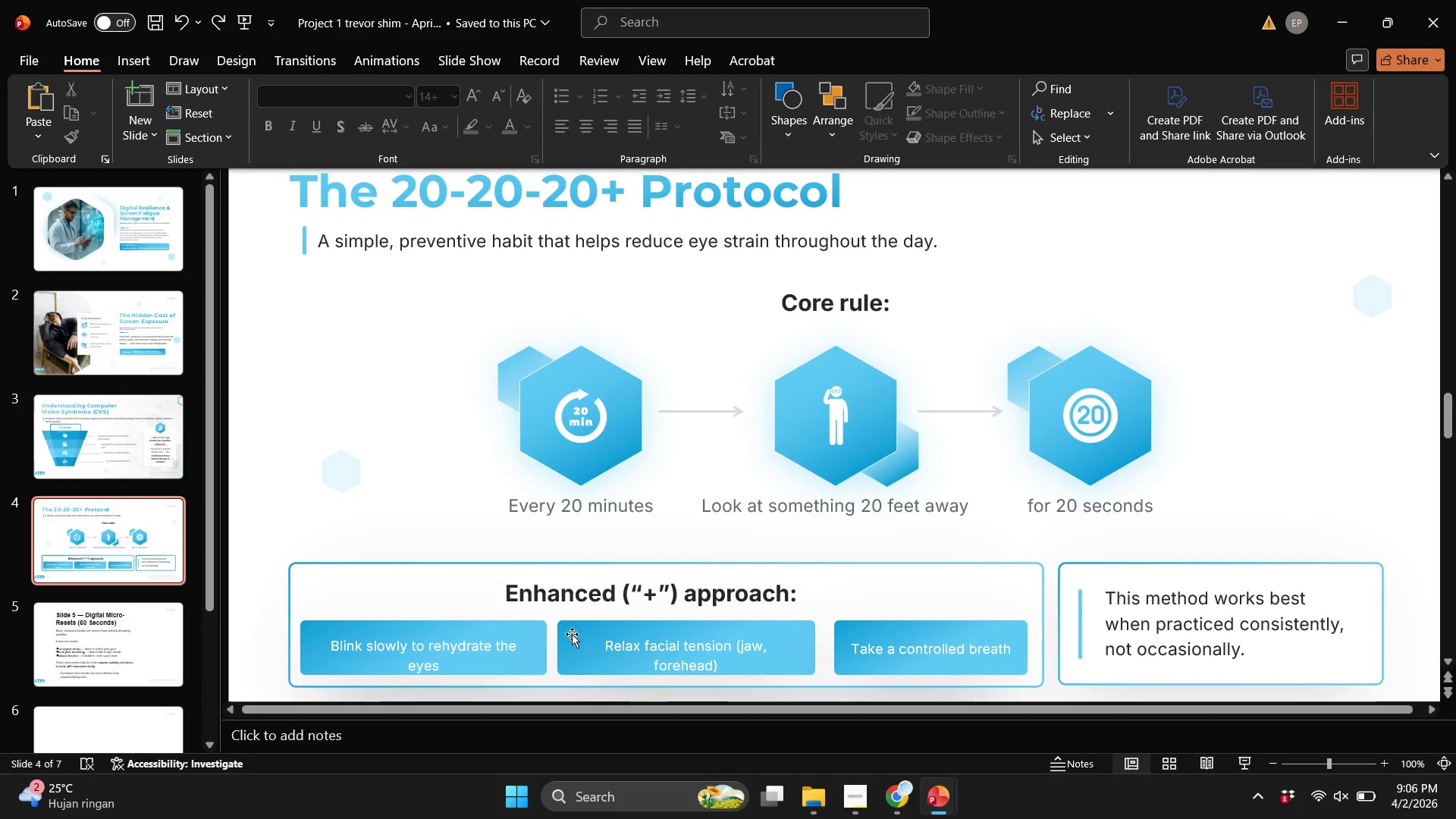 
left_click([572, 634])
 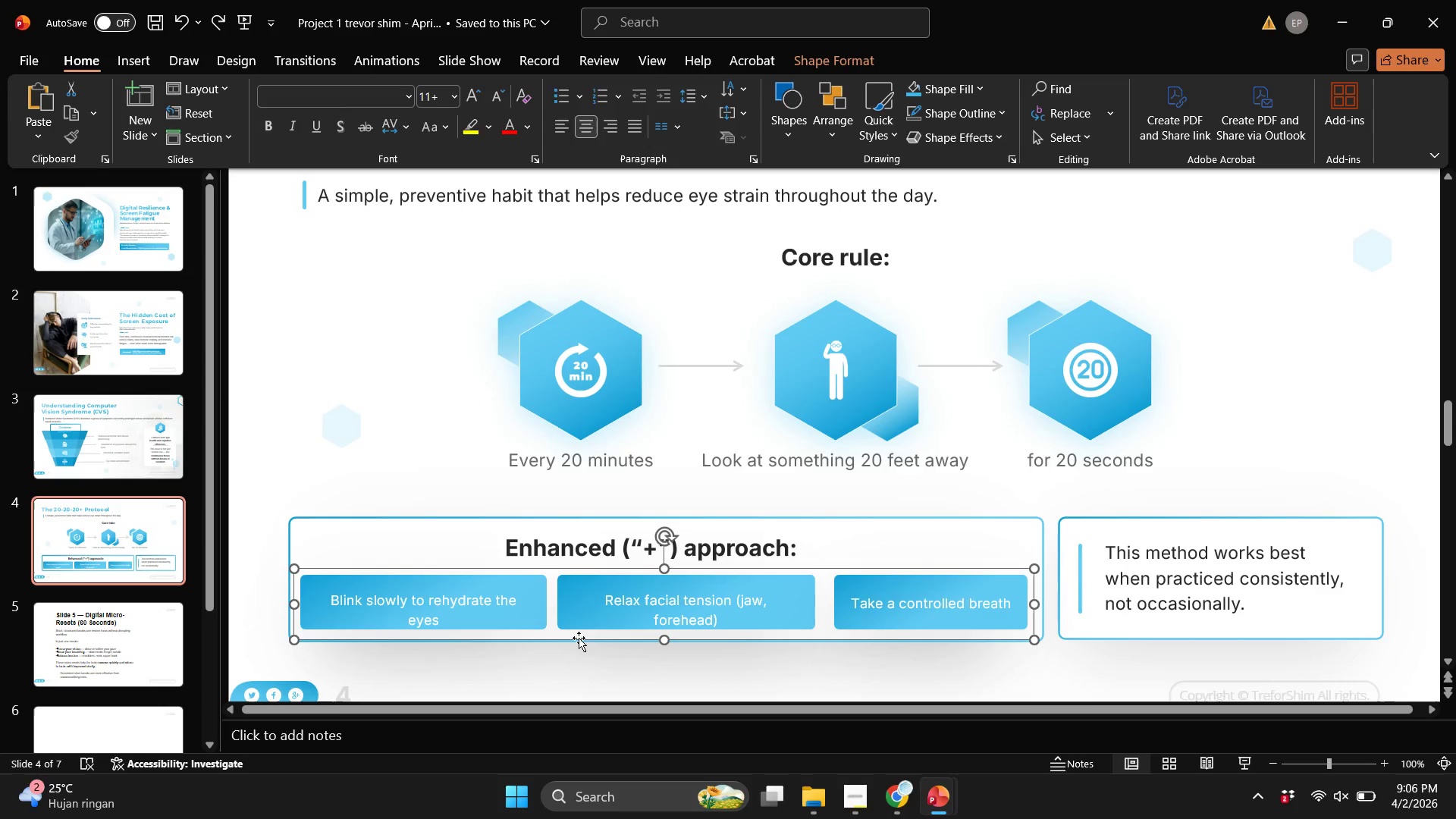 
scroll: coordinate [579, 638], scroll_direction: down, amount: 2.0
 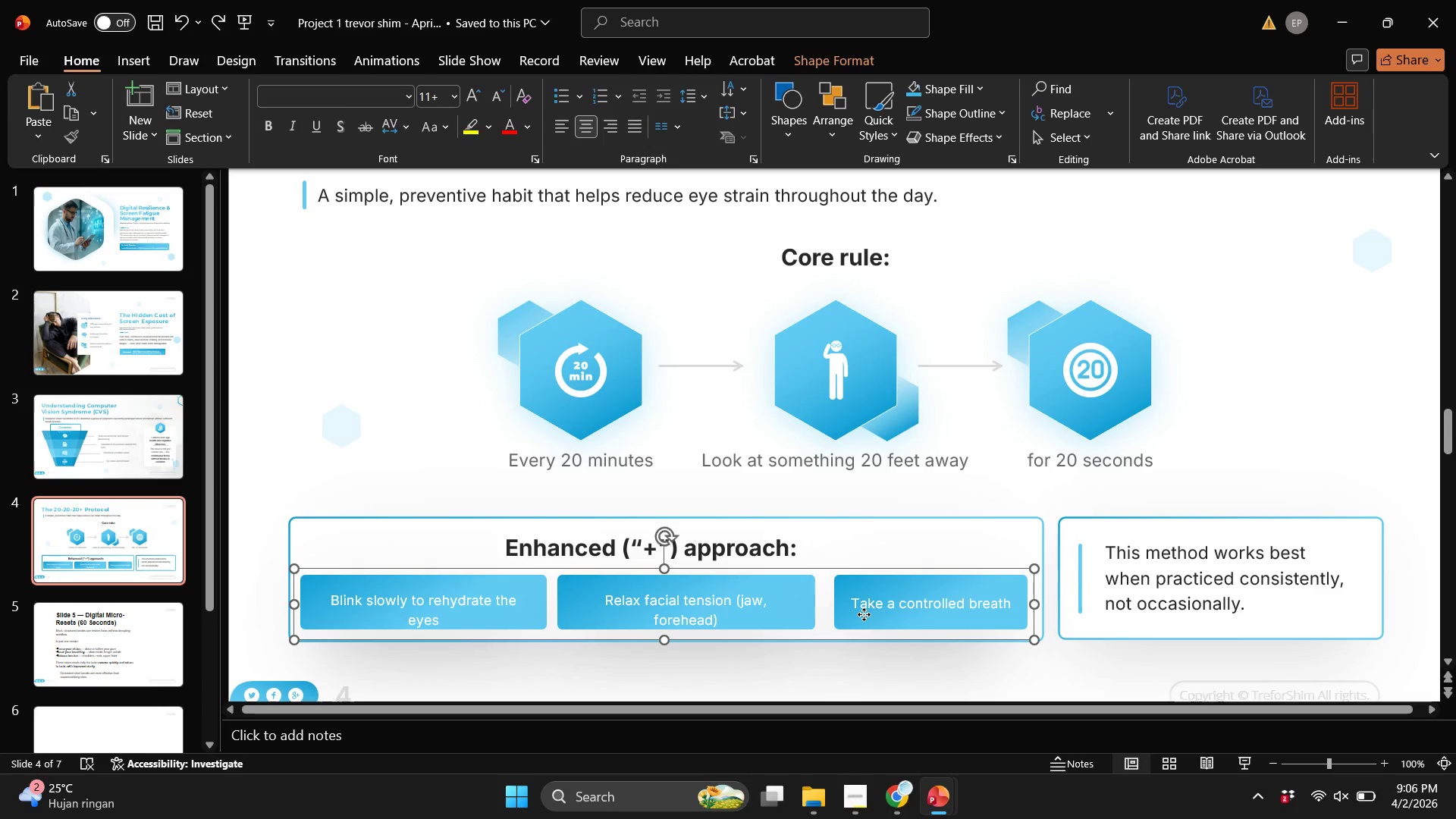 
left_click([864, 614])
 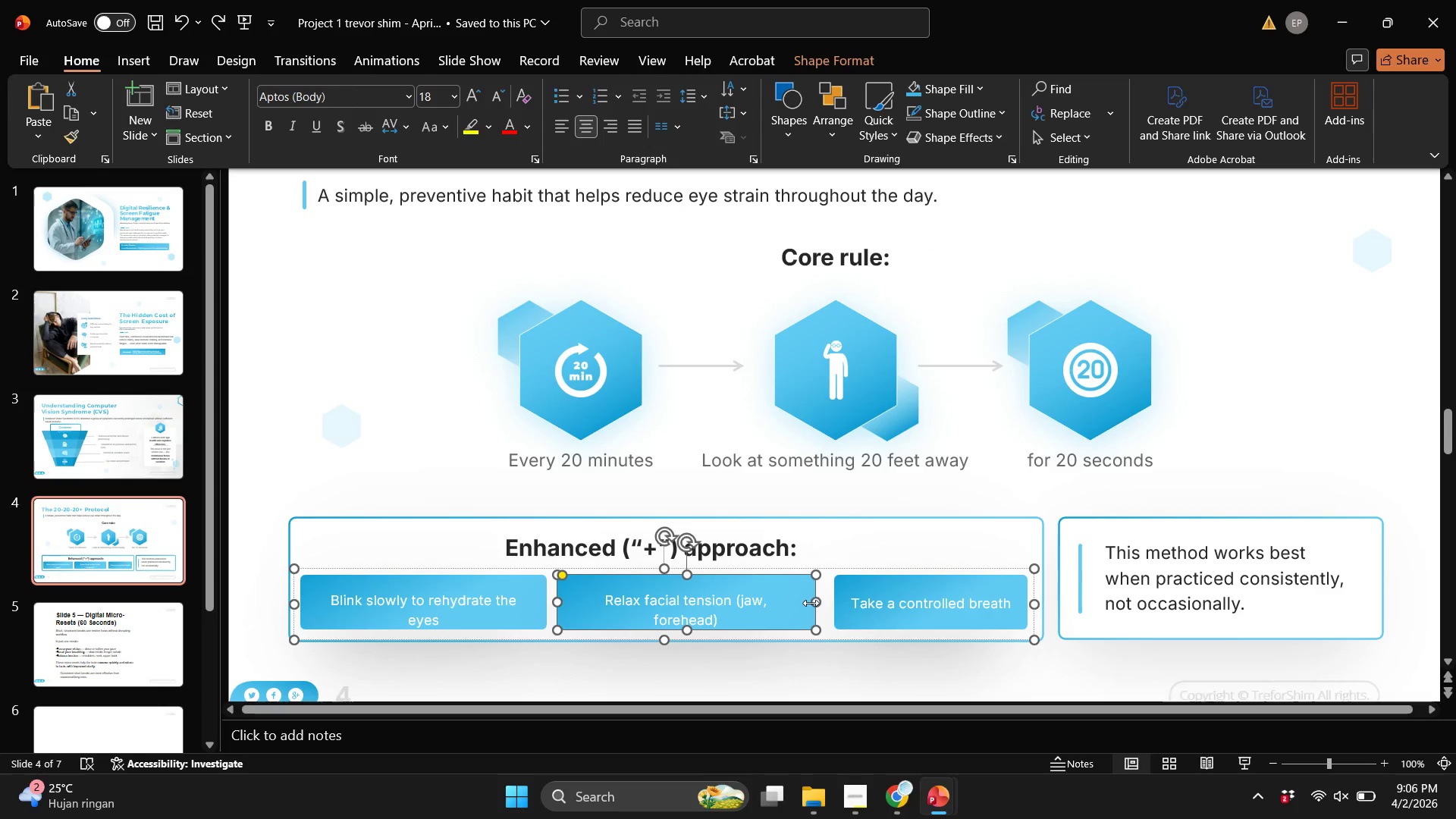 
left_click_drag(start_coordinate=[812, 601], to_coordinate=[825, 602])
 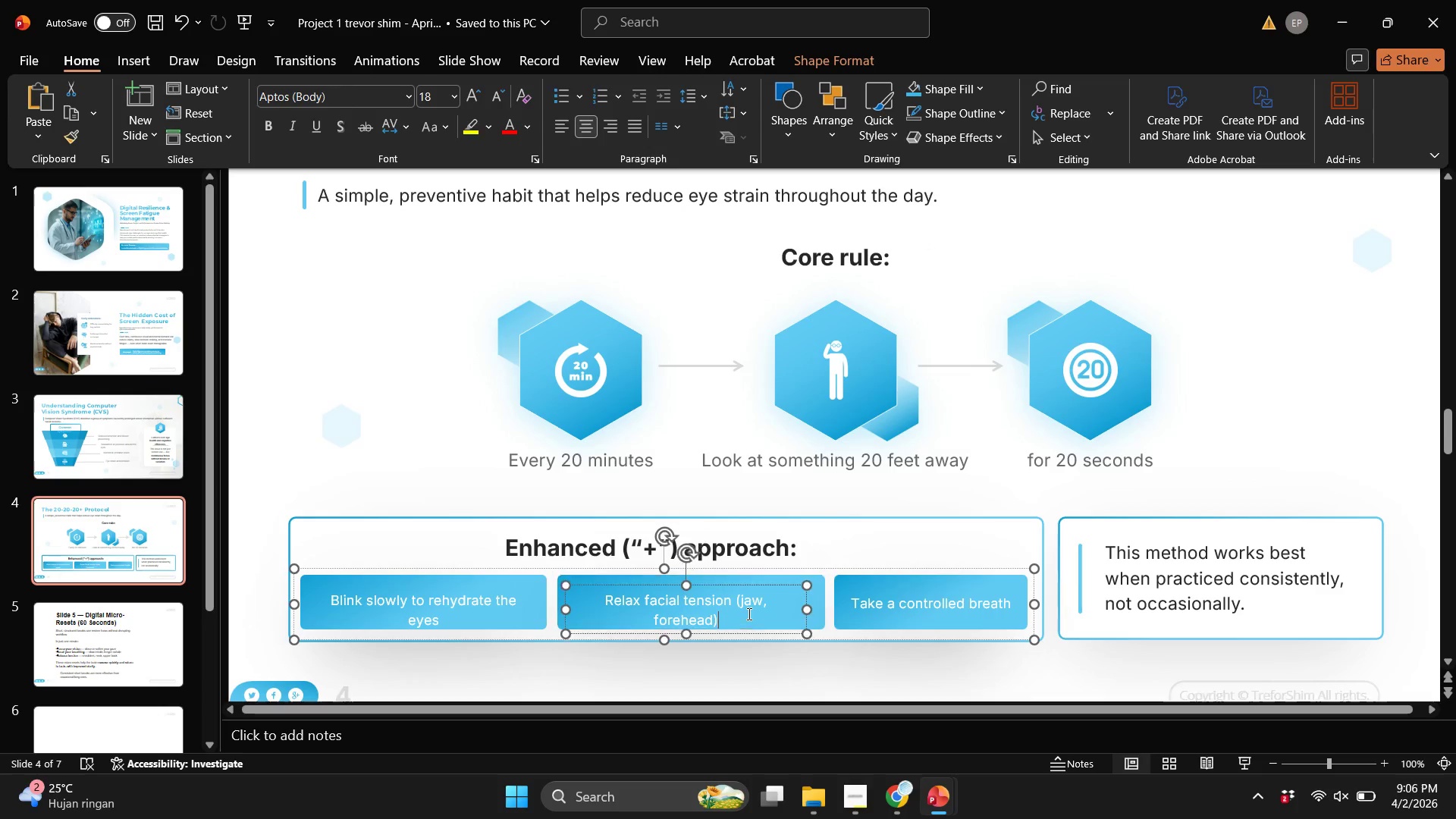 
left_click([748, 613])
 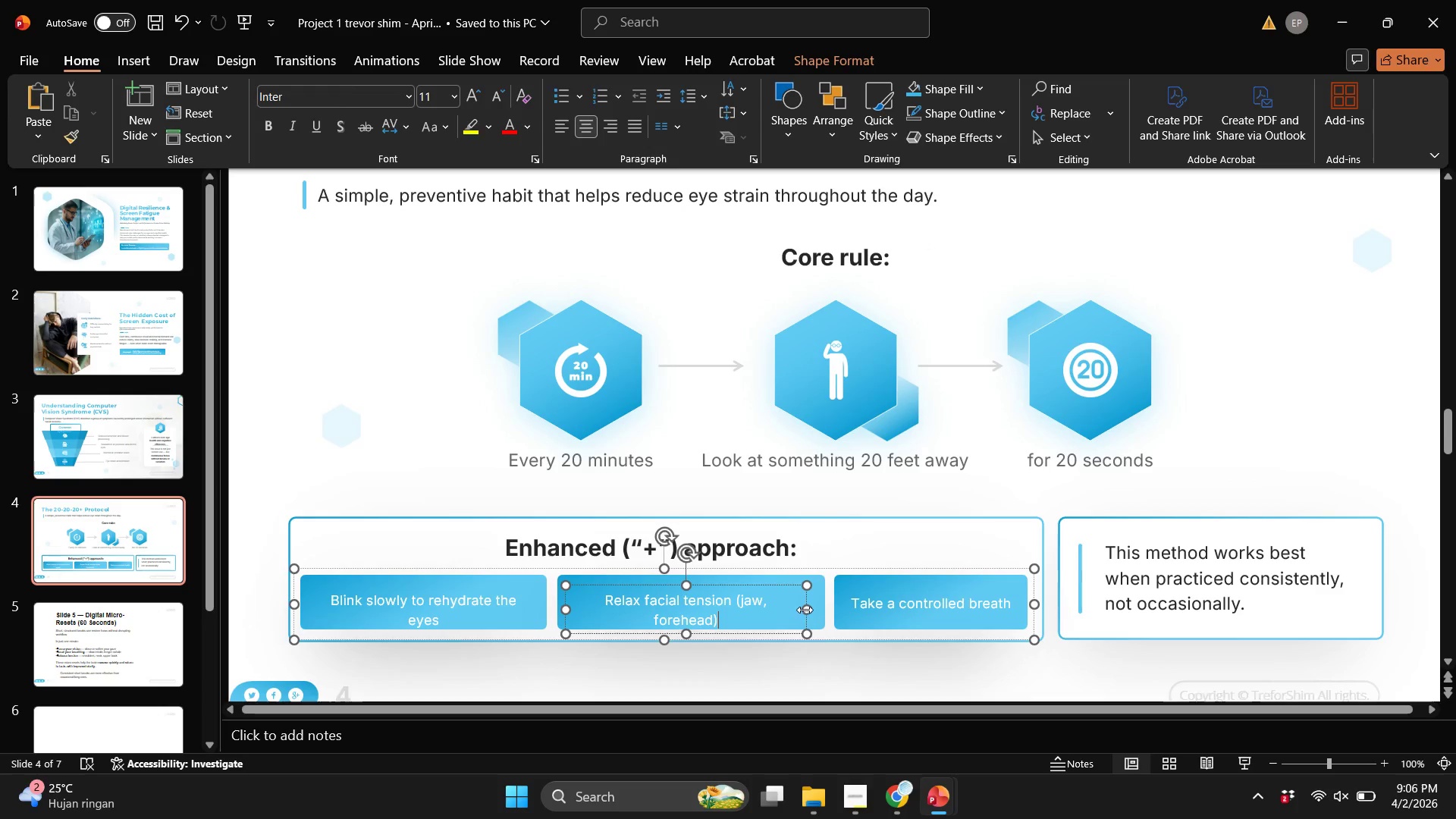 
left_click_drag(start_coordinate=[805, 610], to_coordinate=[823, 610])
 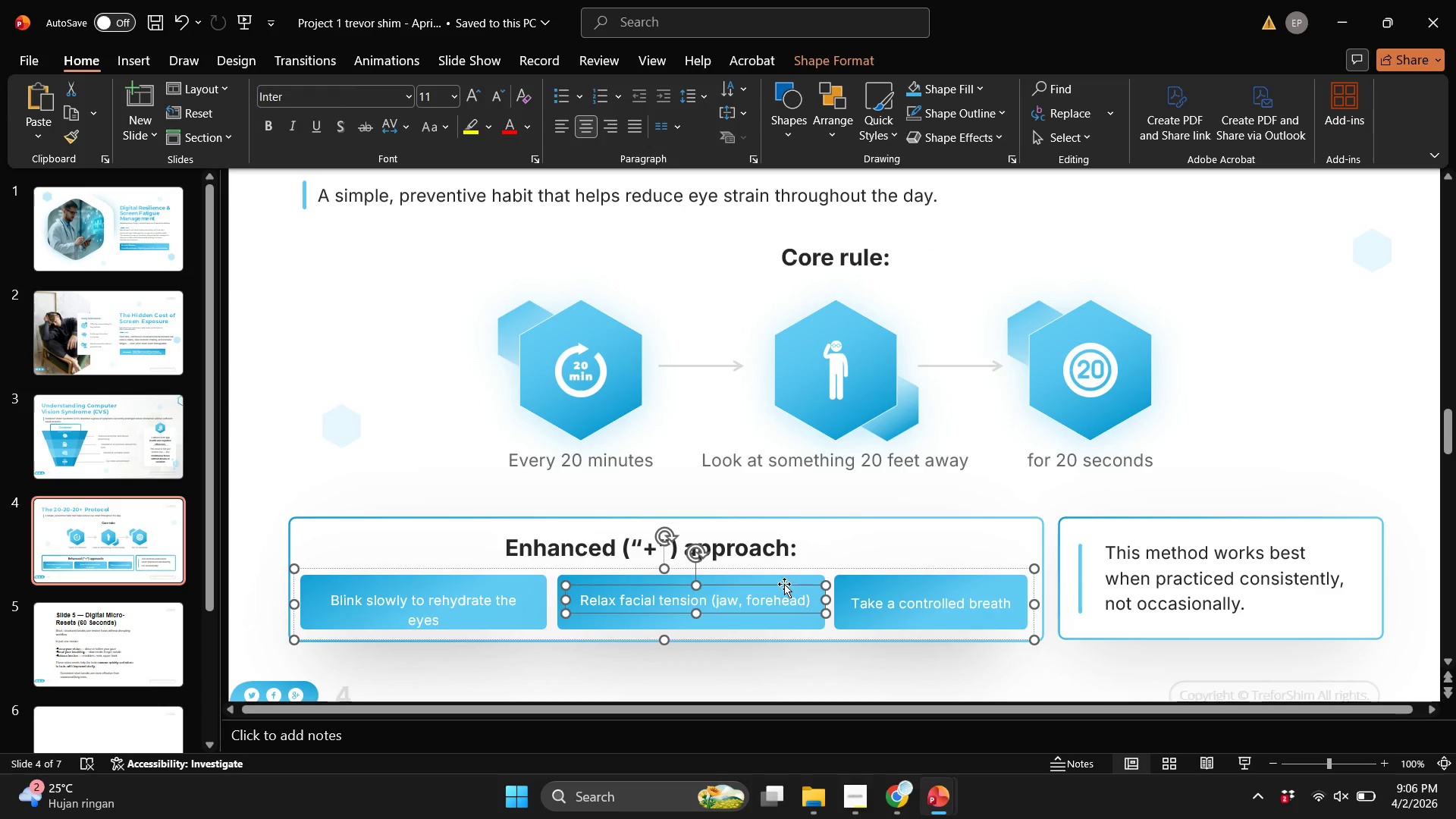 
hold_key(key=ShiftLeft, duration=0.47)
left_click([767, 579])
 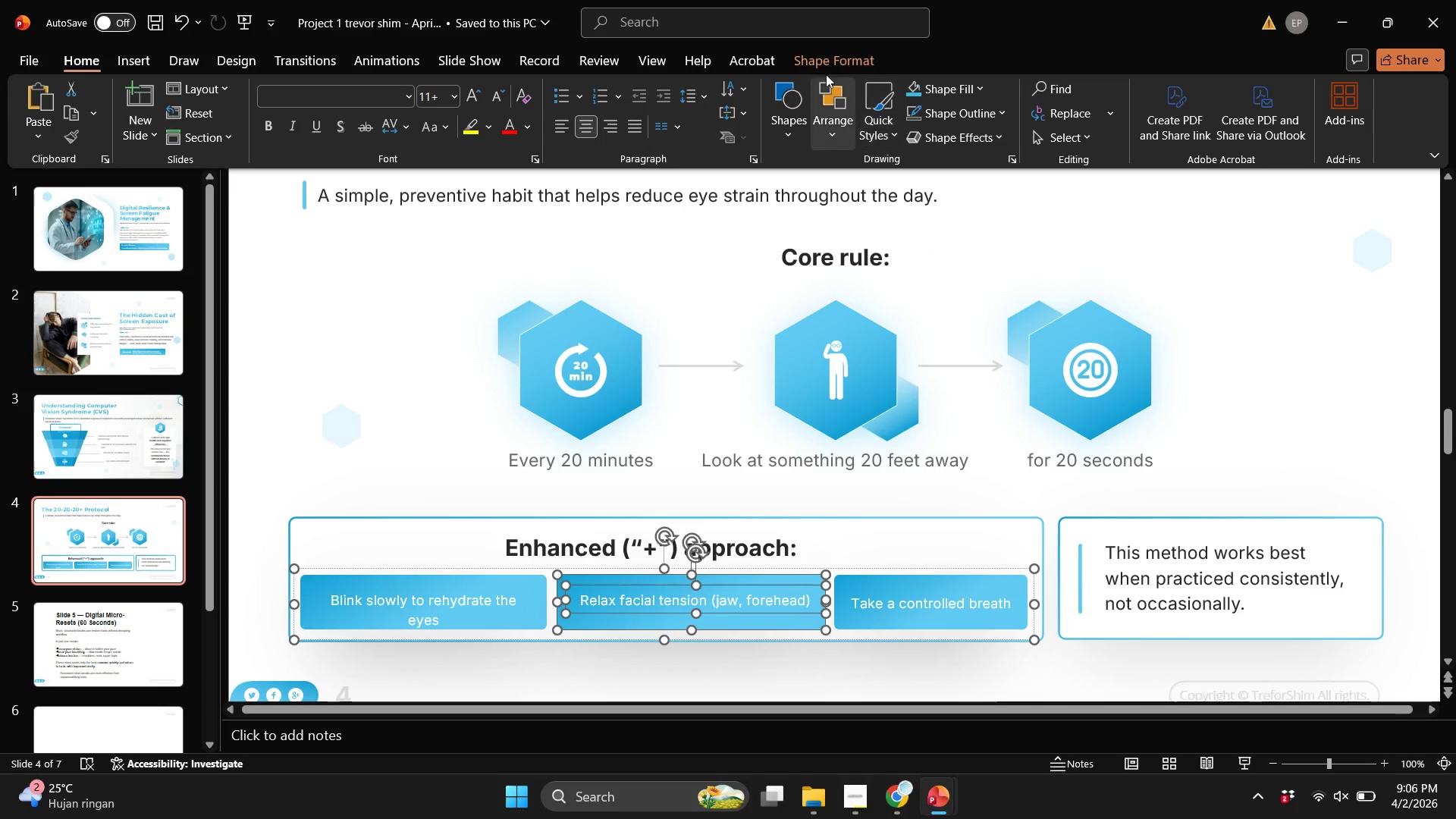 
left_click([801, 60])
 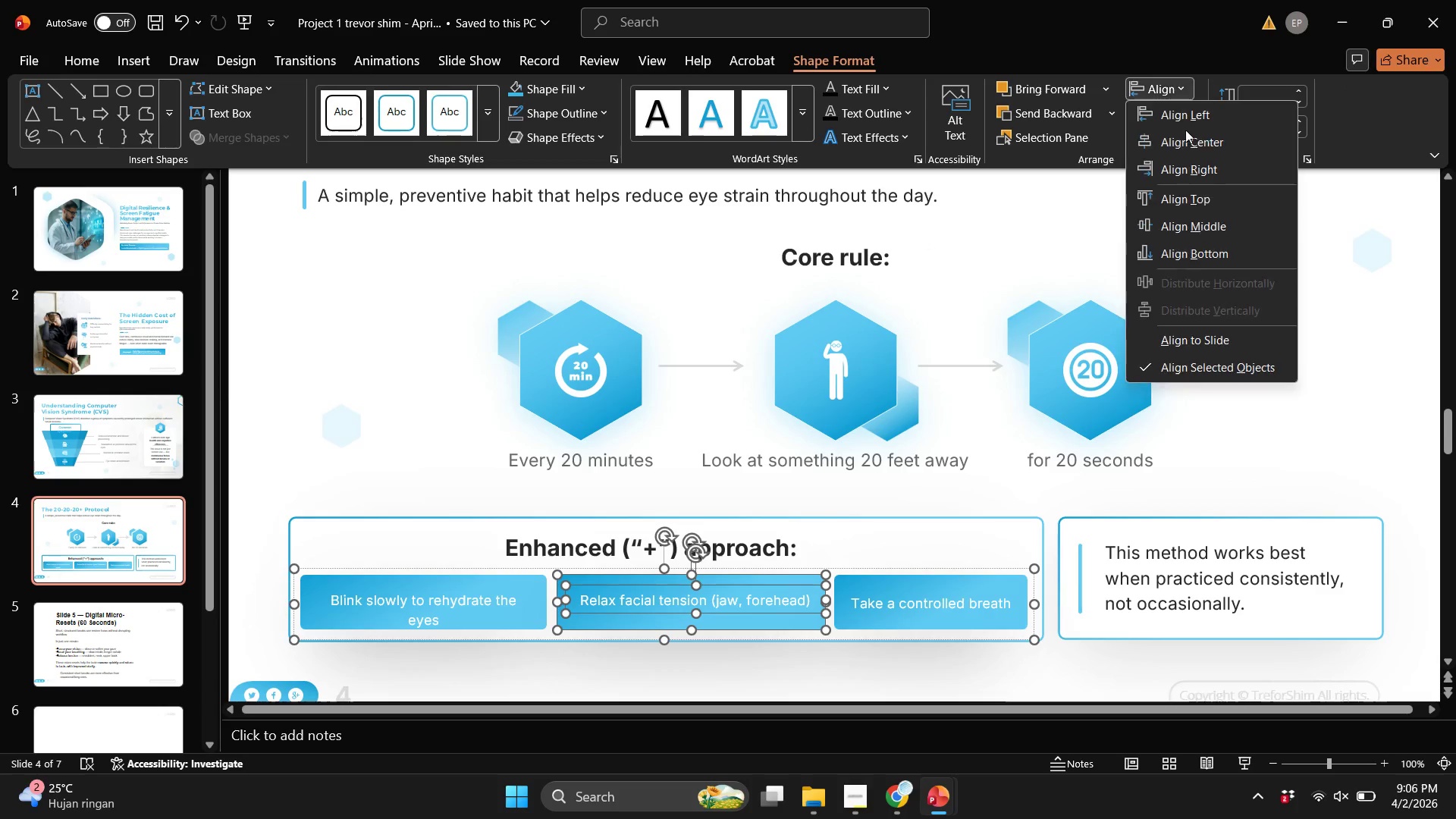 
double_click([1188, 144])
 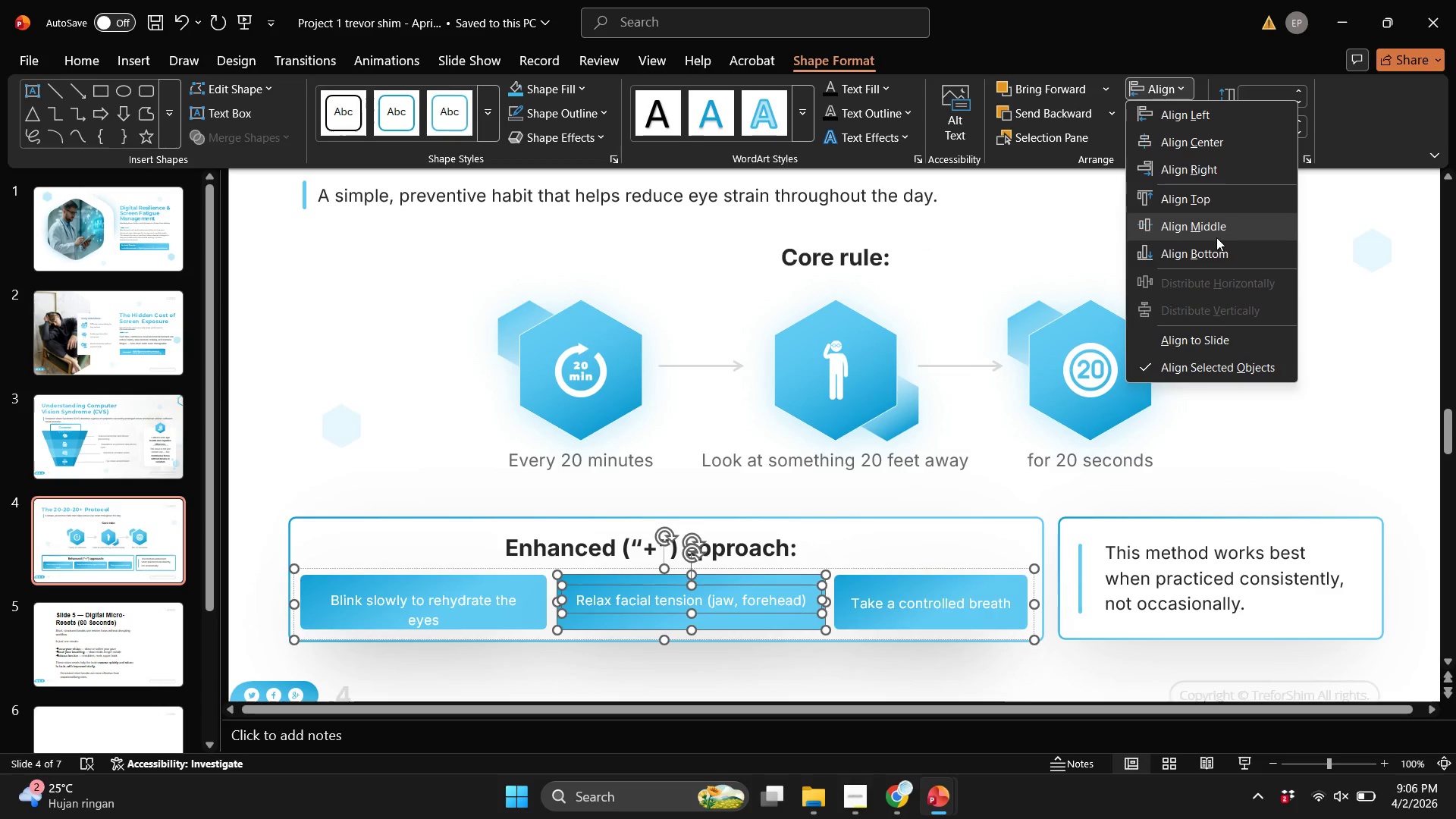 
left_click([1215, 235])
 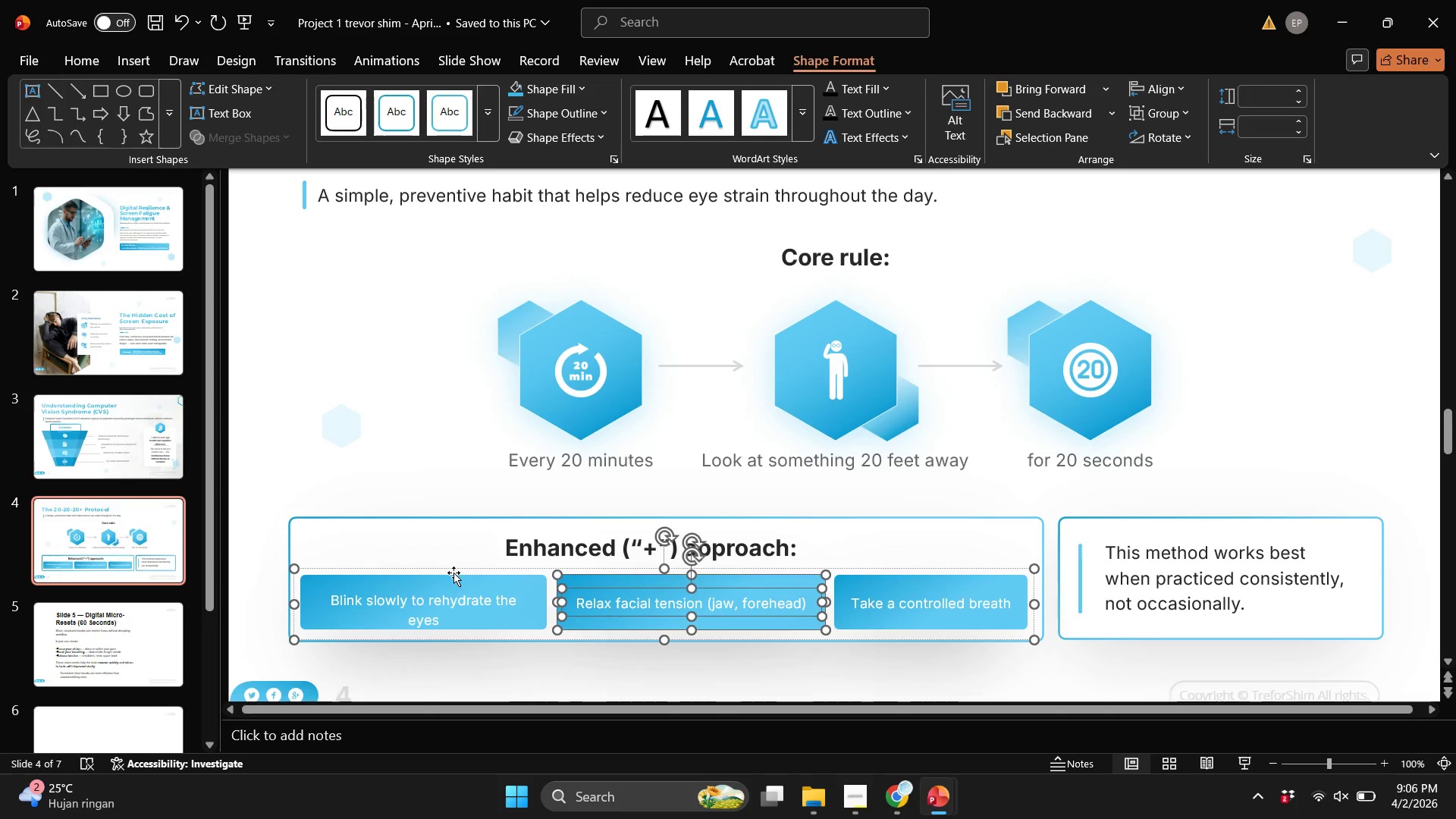 
left_click([464, 616])
 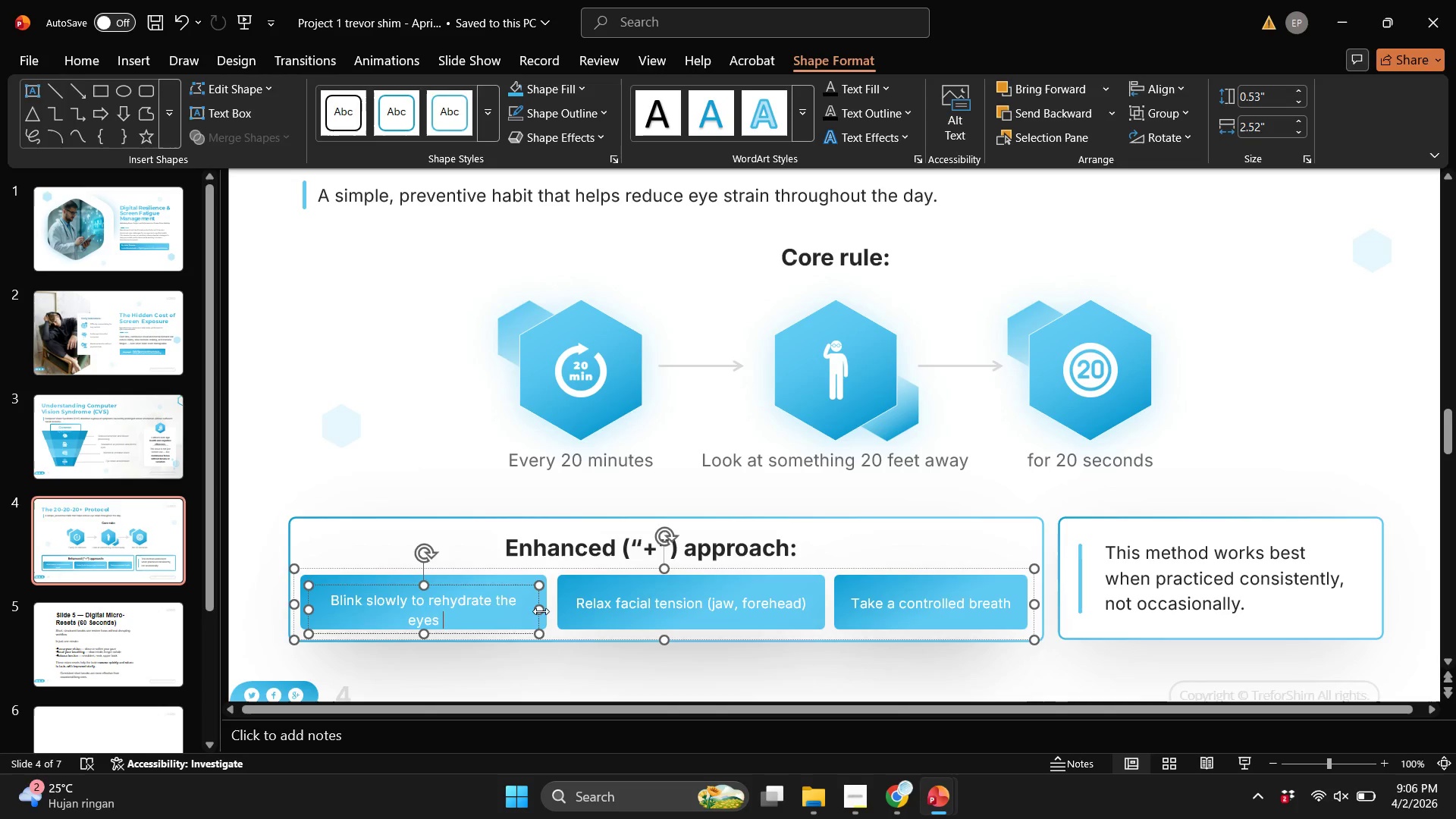 
left_click_drag(start_coordinate=[541, 611], to_coordinate=[552, 611])
 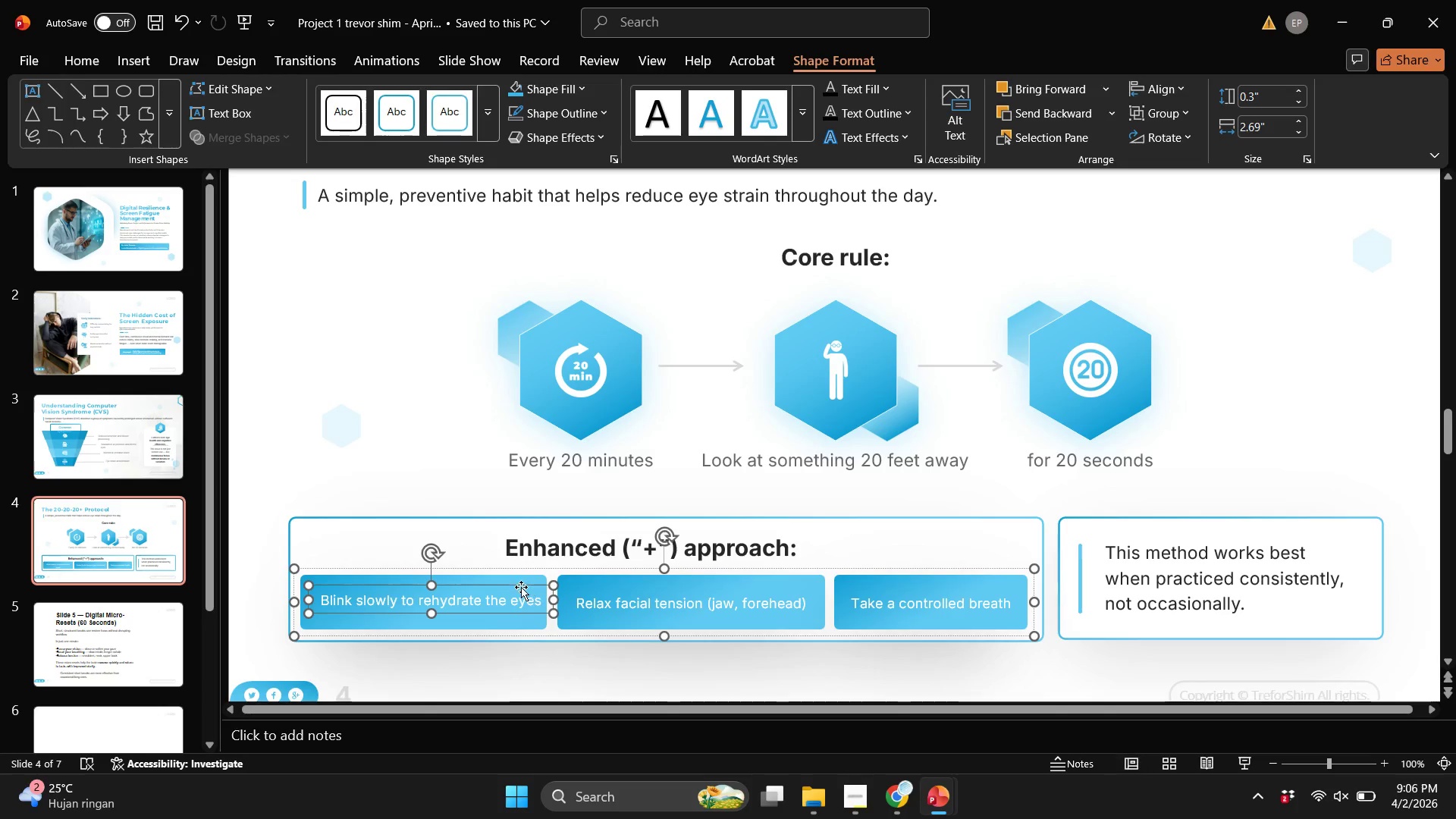 
hold_key(key=ShiftLeft, duration=0.47)
left_click([507, 580])
 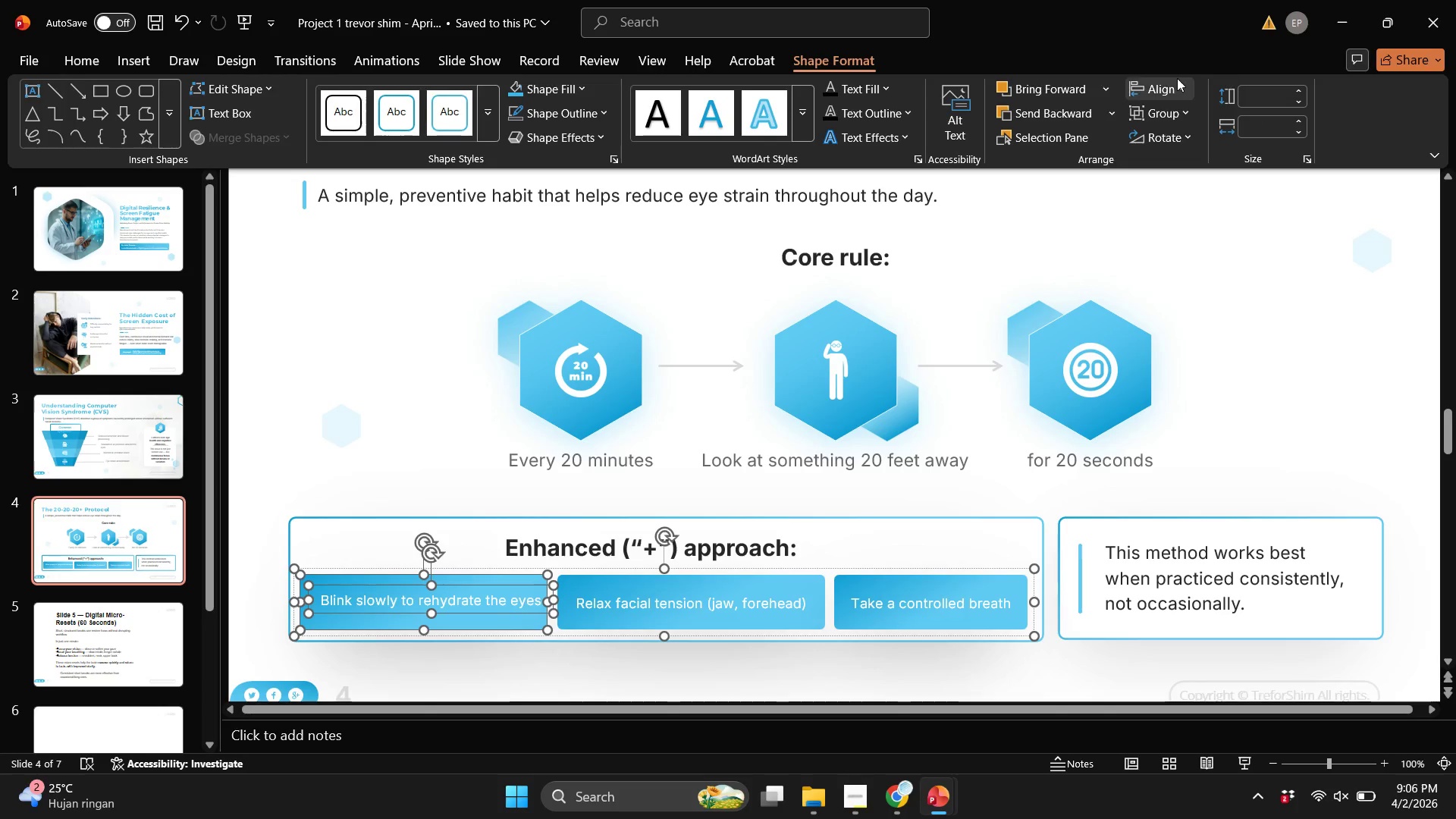 
left_click([1176, 78])
 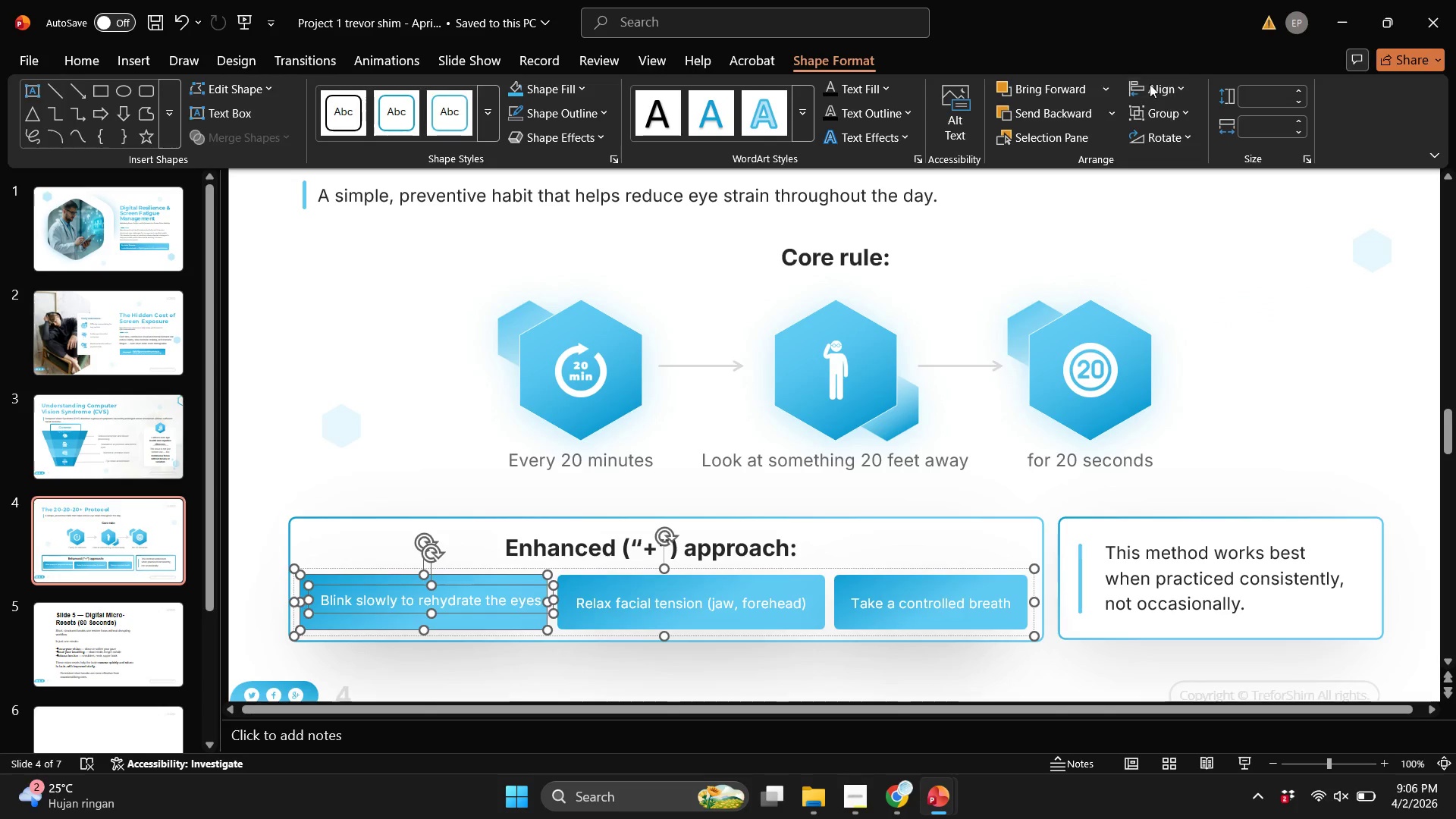 
triple_click([1150, 84])
 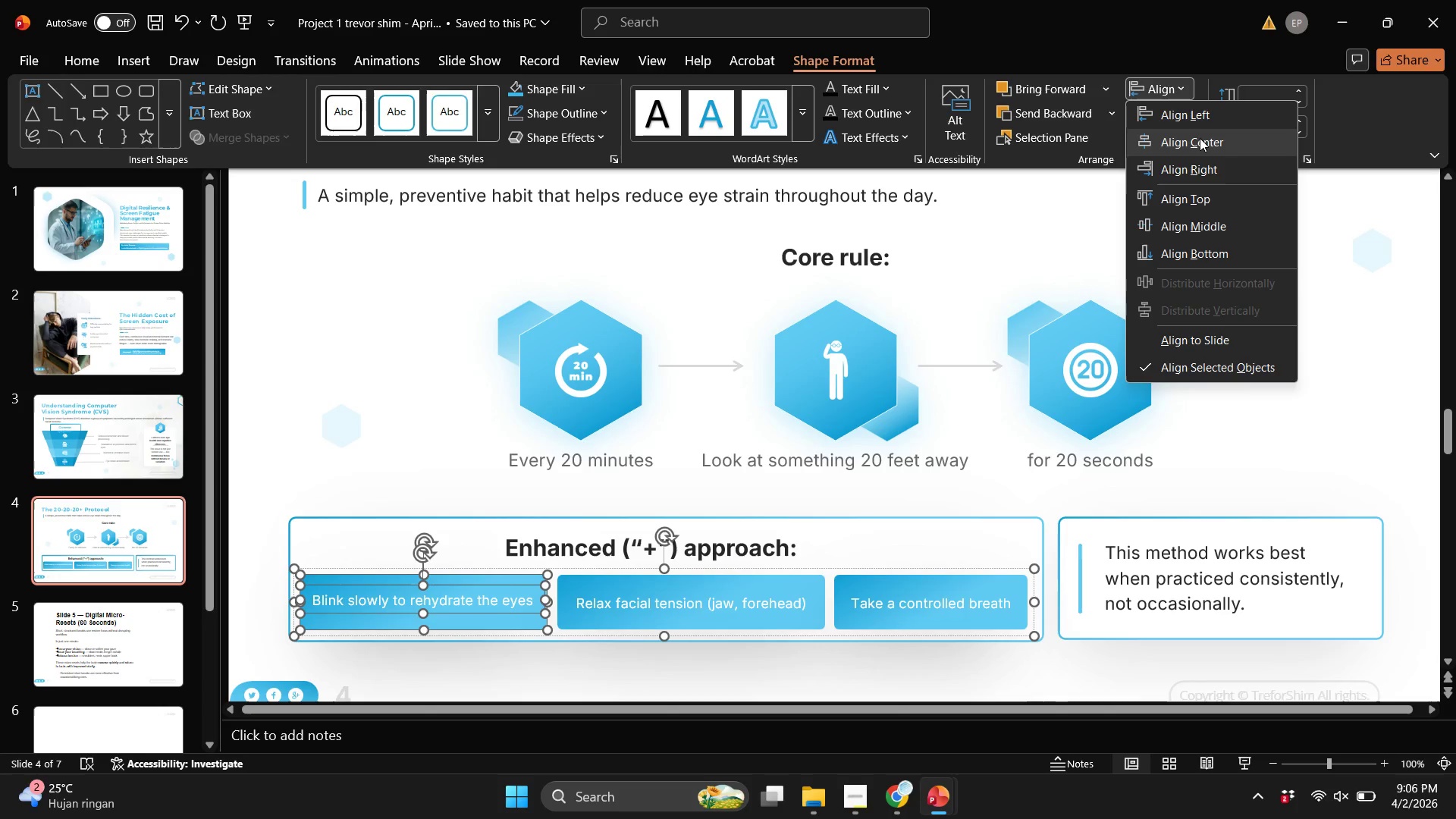 
left_click([1201, 142])
 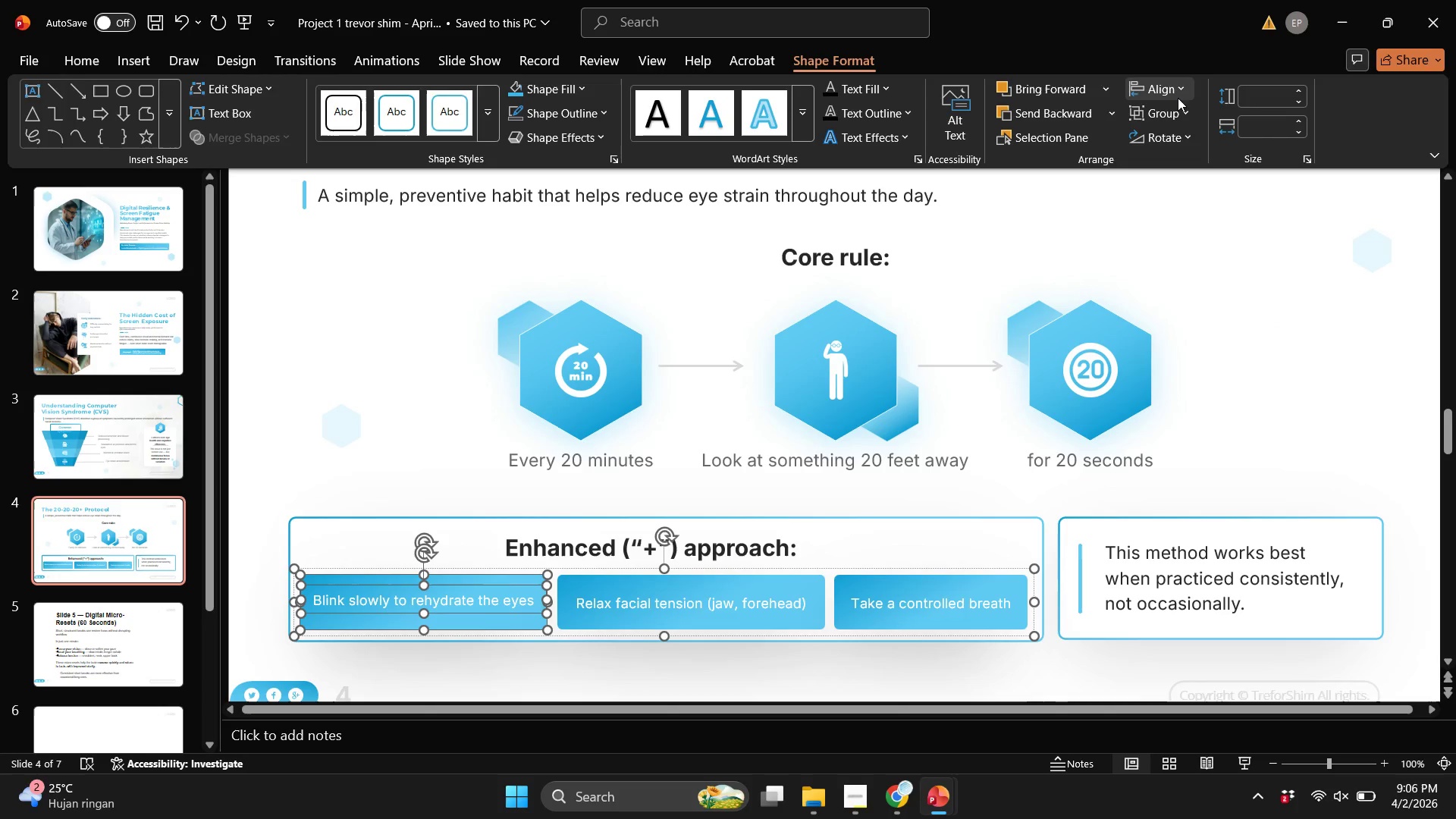 
left_click([1171, 92])
 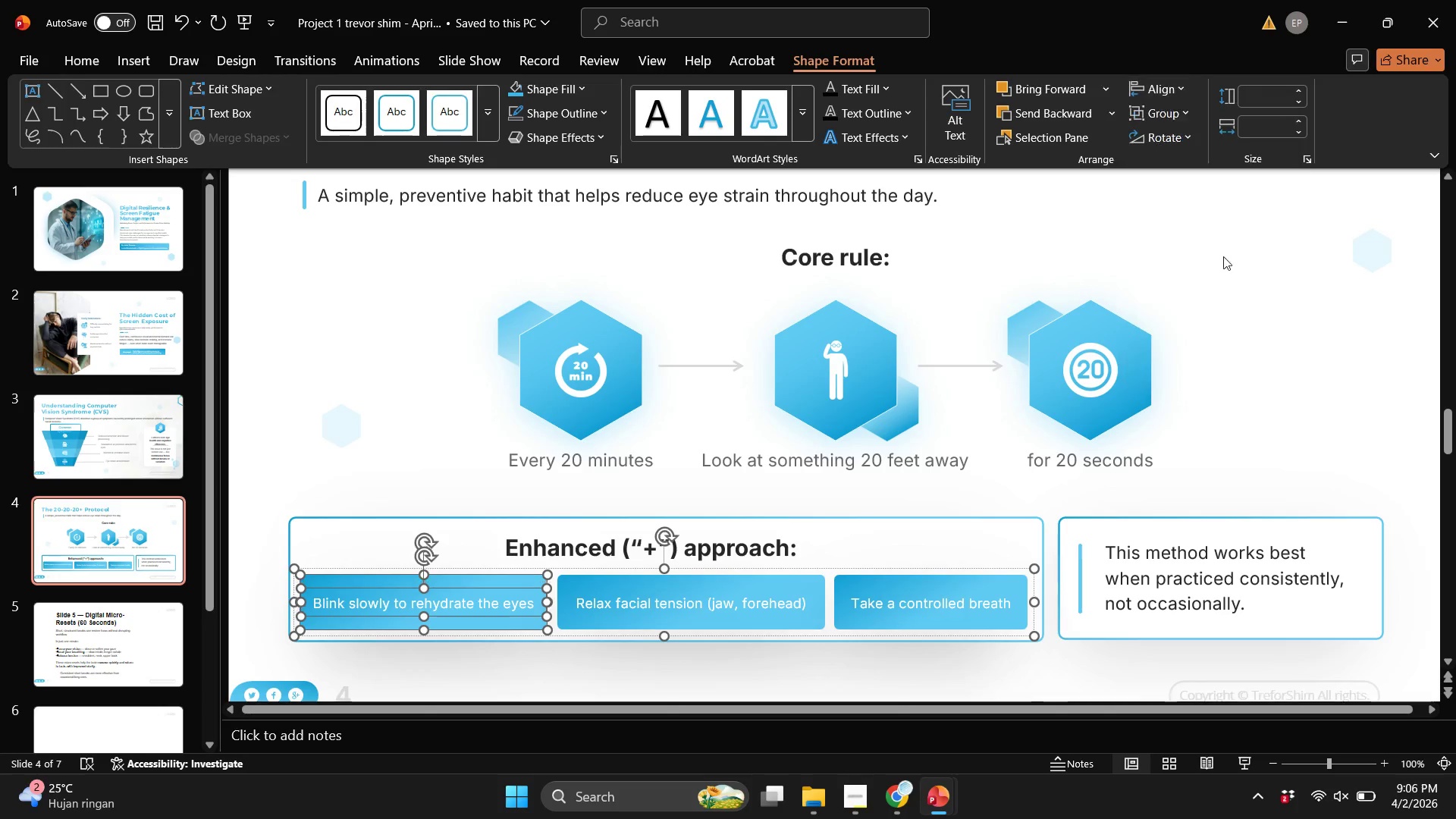 
double_click([1277, 318])
 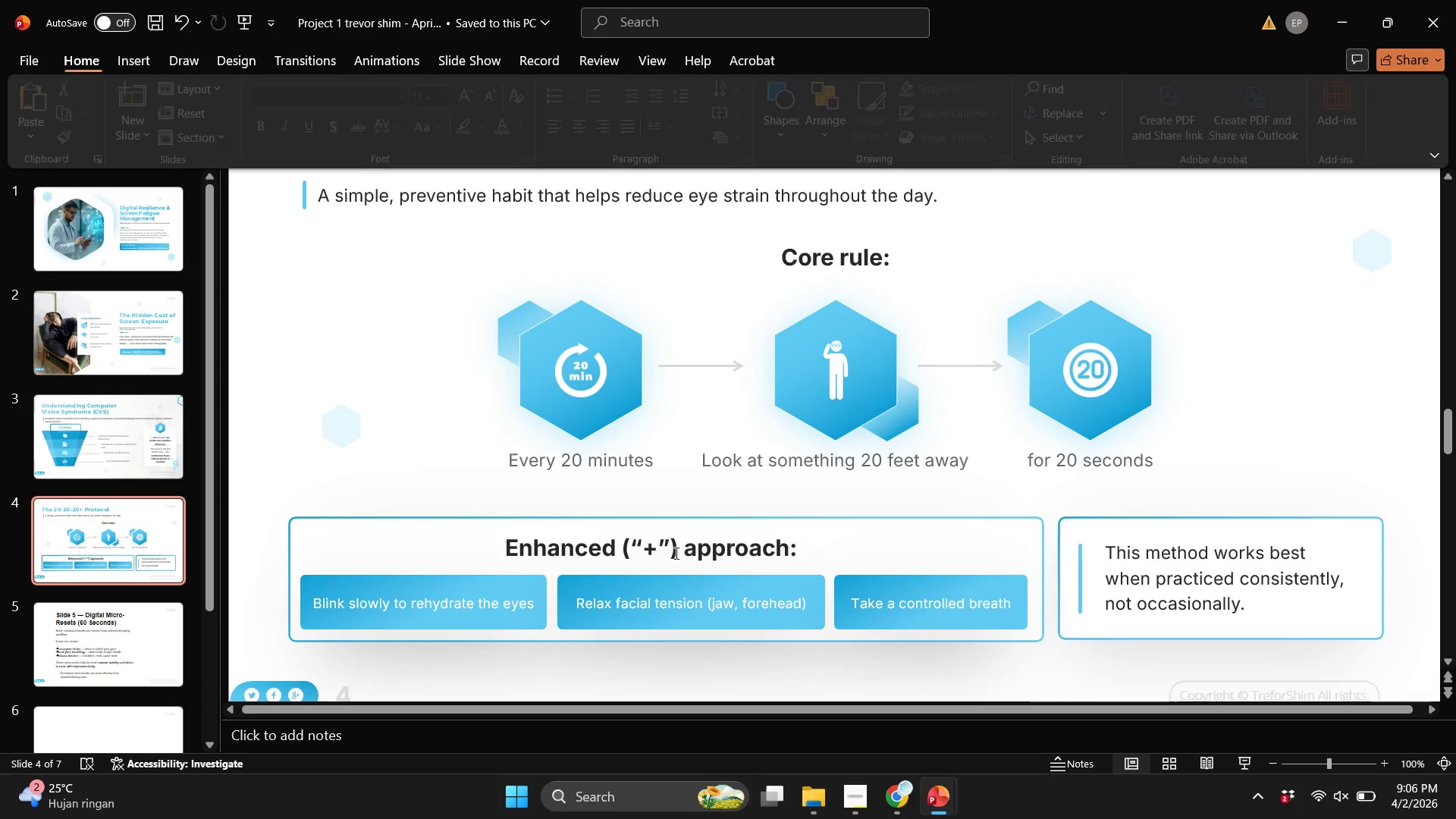 
key(Control+ControlLeft)
 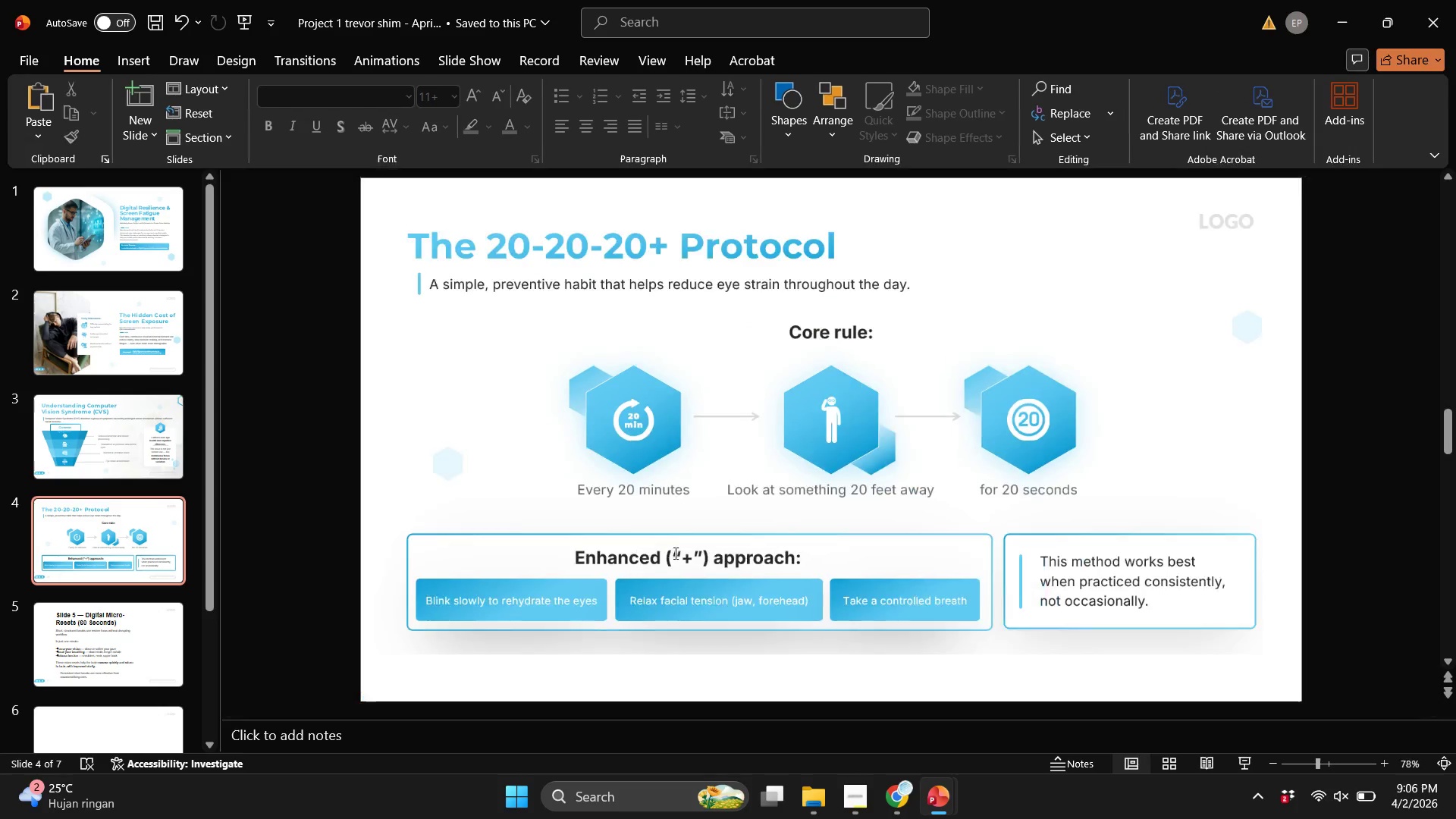 
scroll: coordinate [674, 553], scroll_direction: down, amount: 2.0
 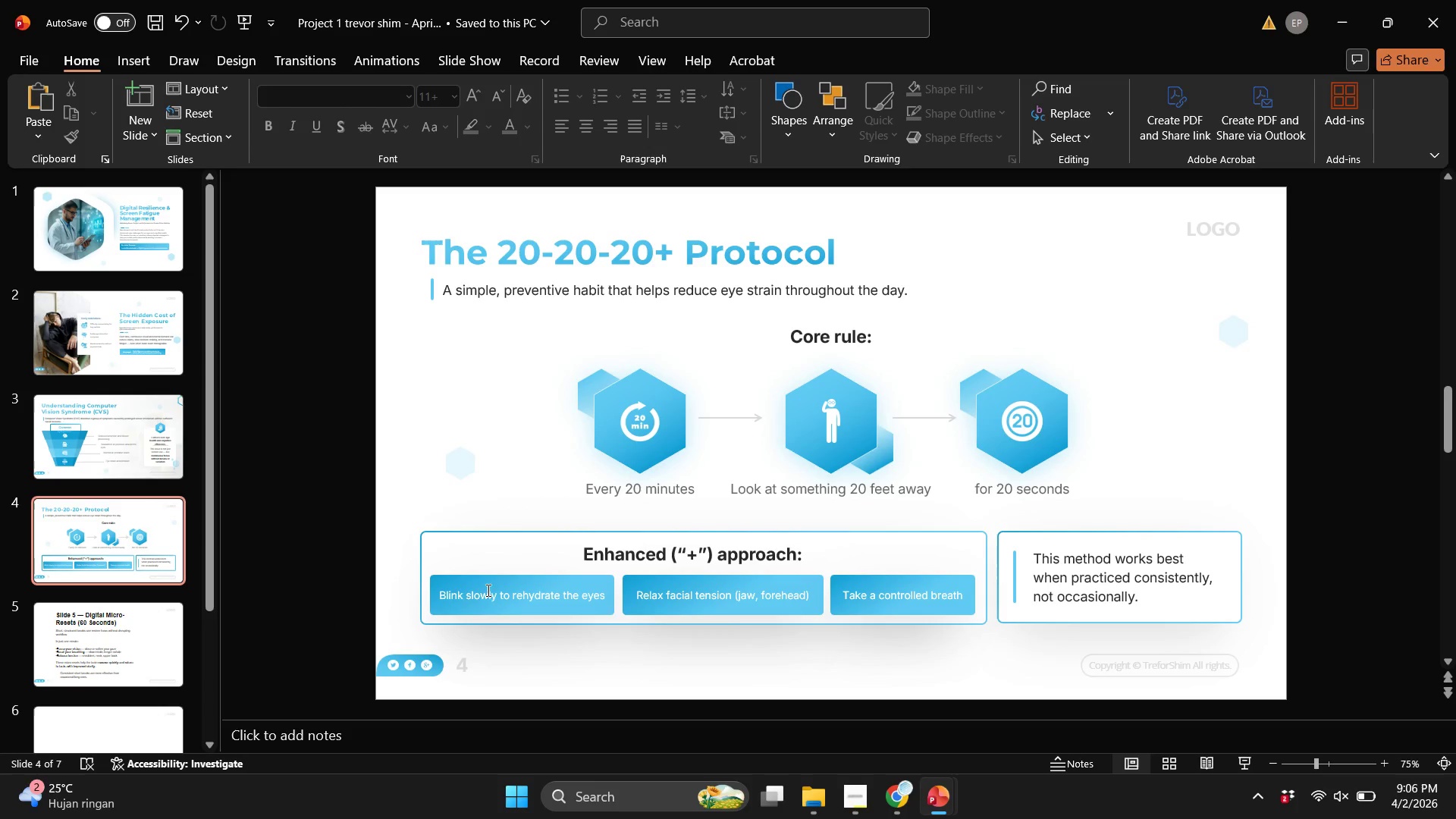 
left_click([468, 582])
 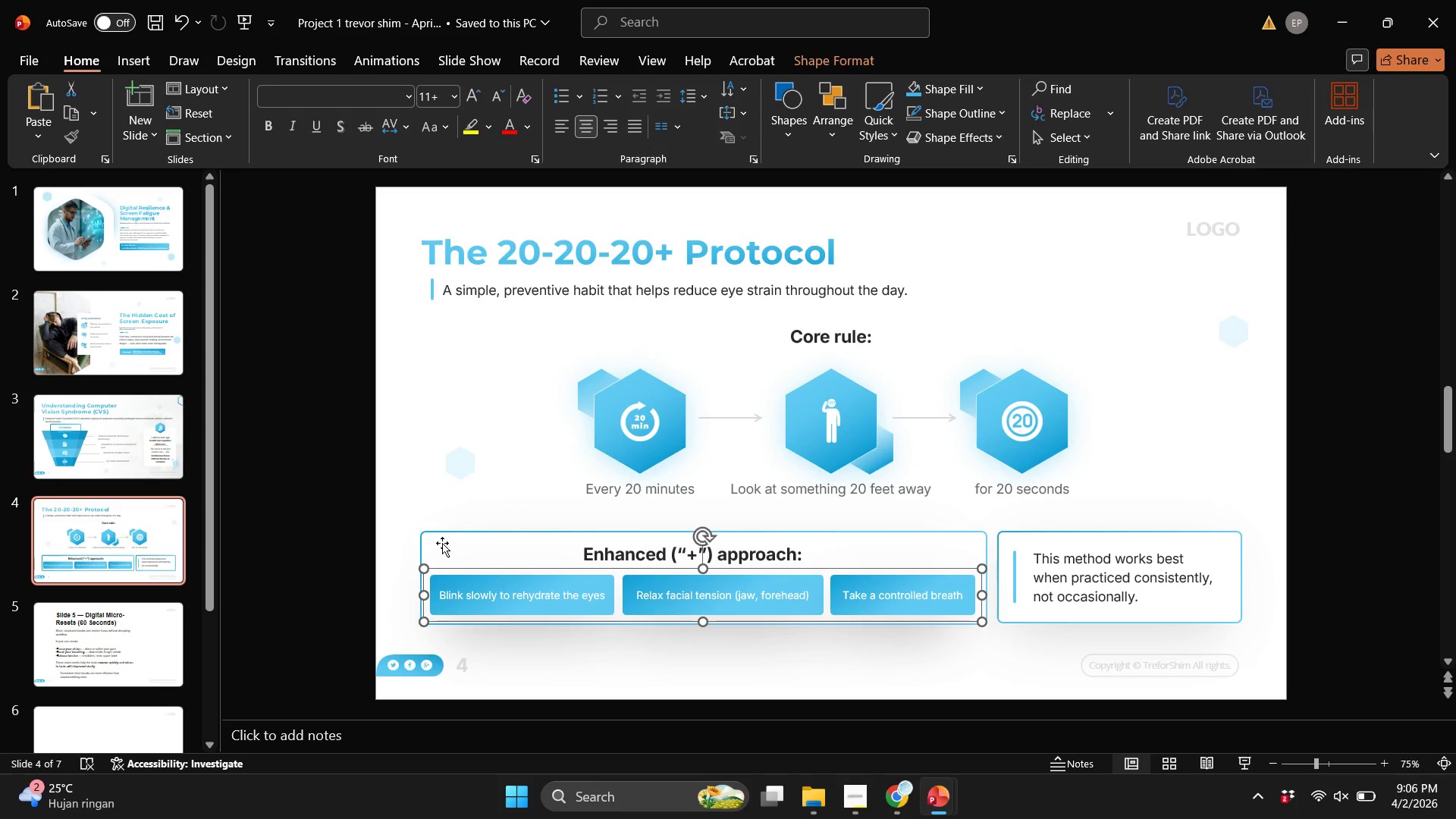 
hold_key(key=ShiftLeft, duration=0.31)
double_click([442, 543])
 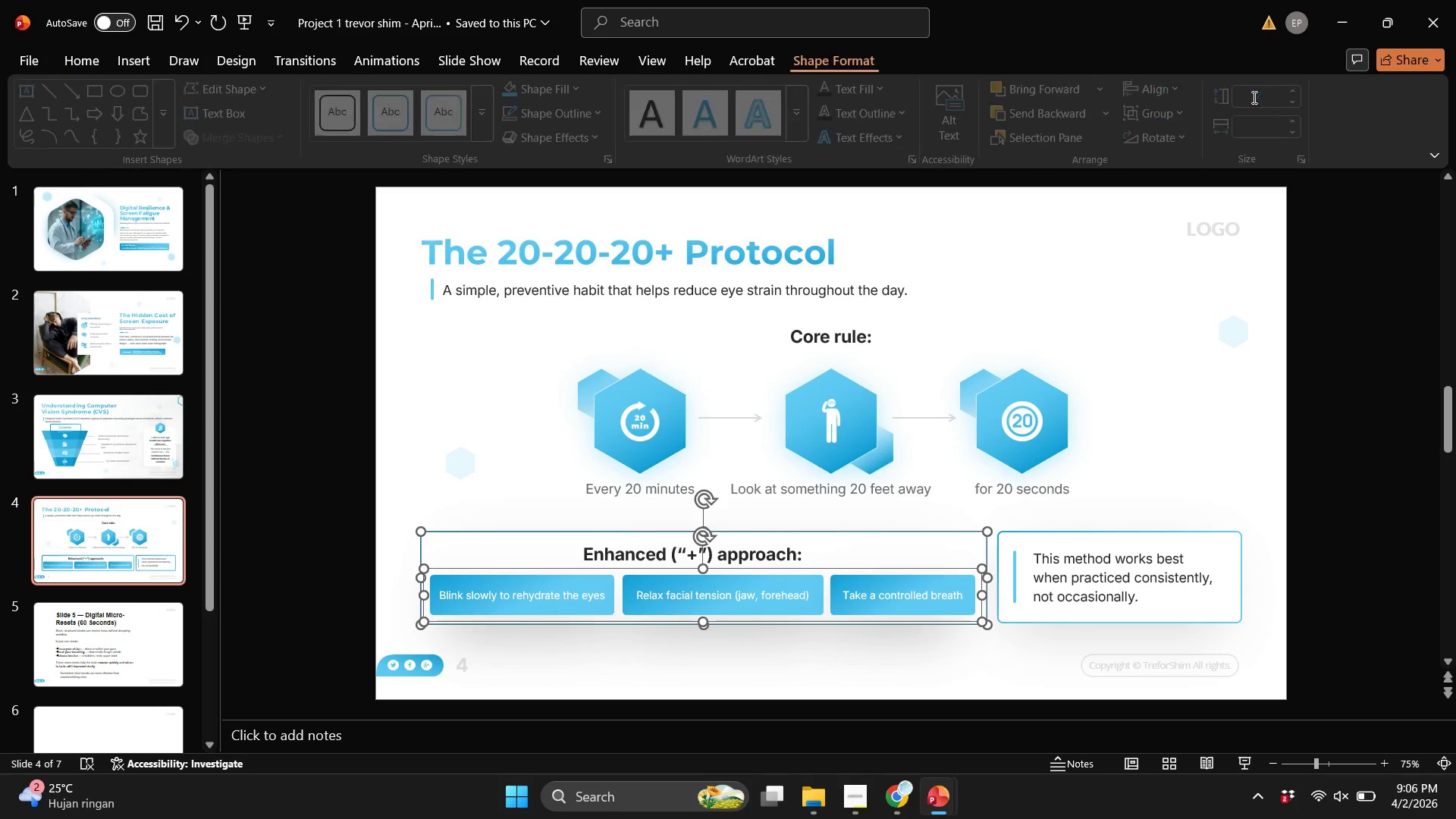 
left_click([1188, 96])
 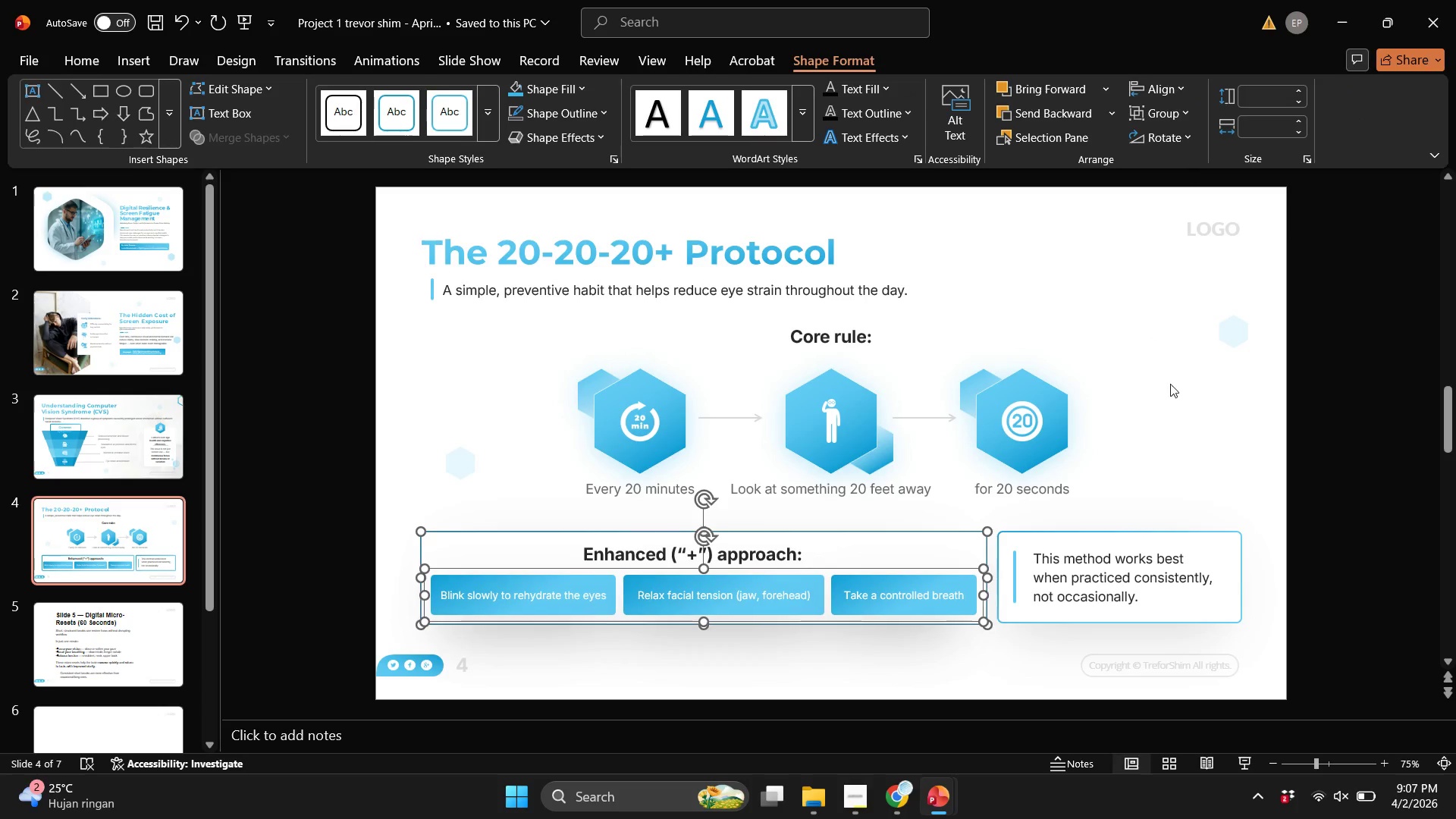 
triple_click([1174, 384])
 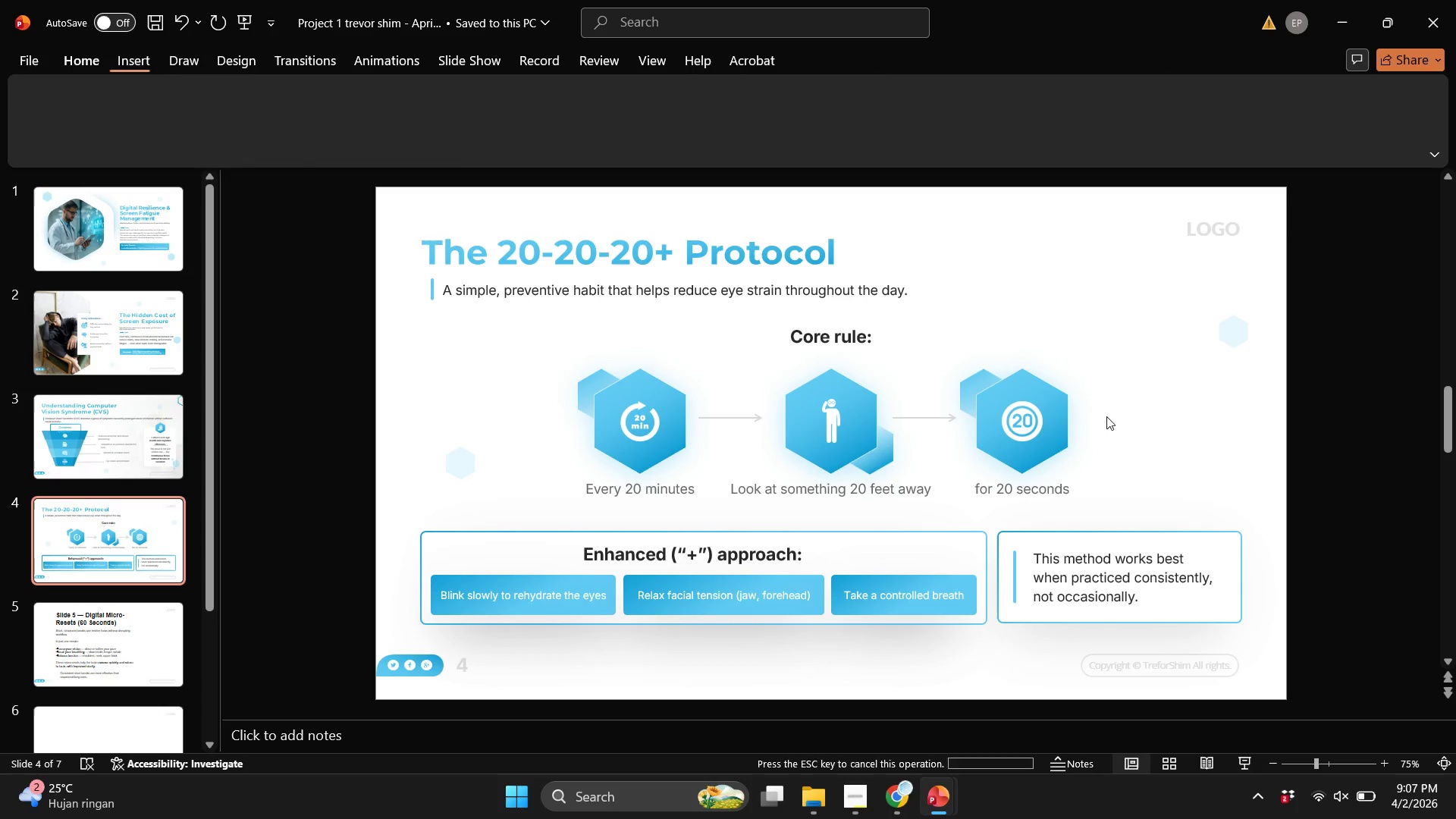 
key(Control+ControlLeft)
 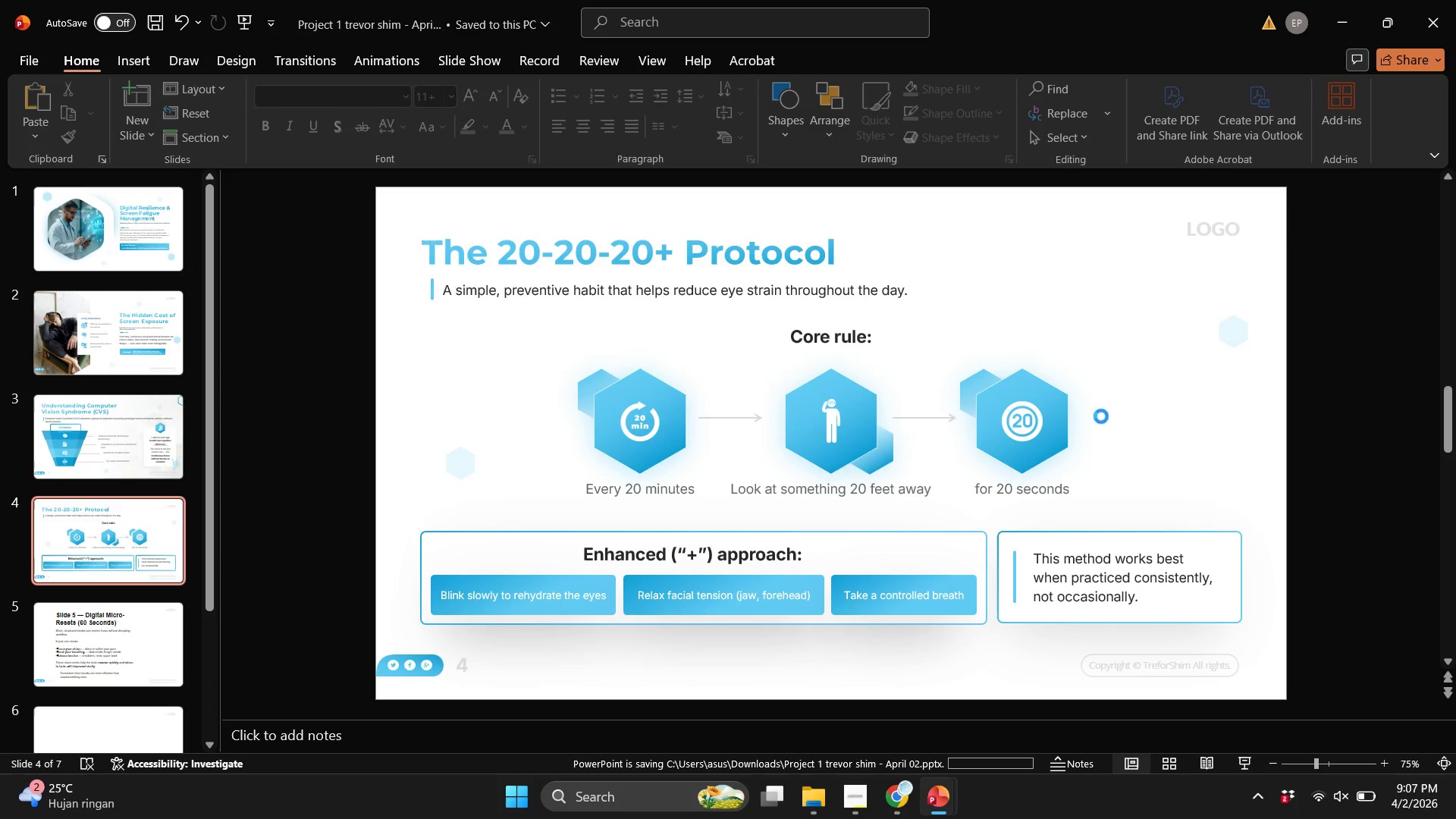 
key(Control+S)
 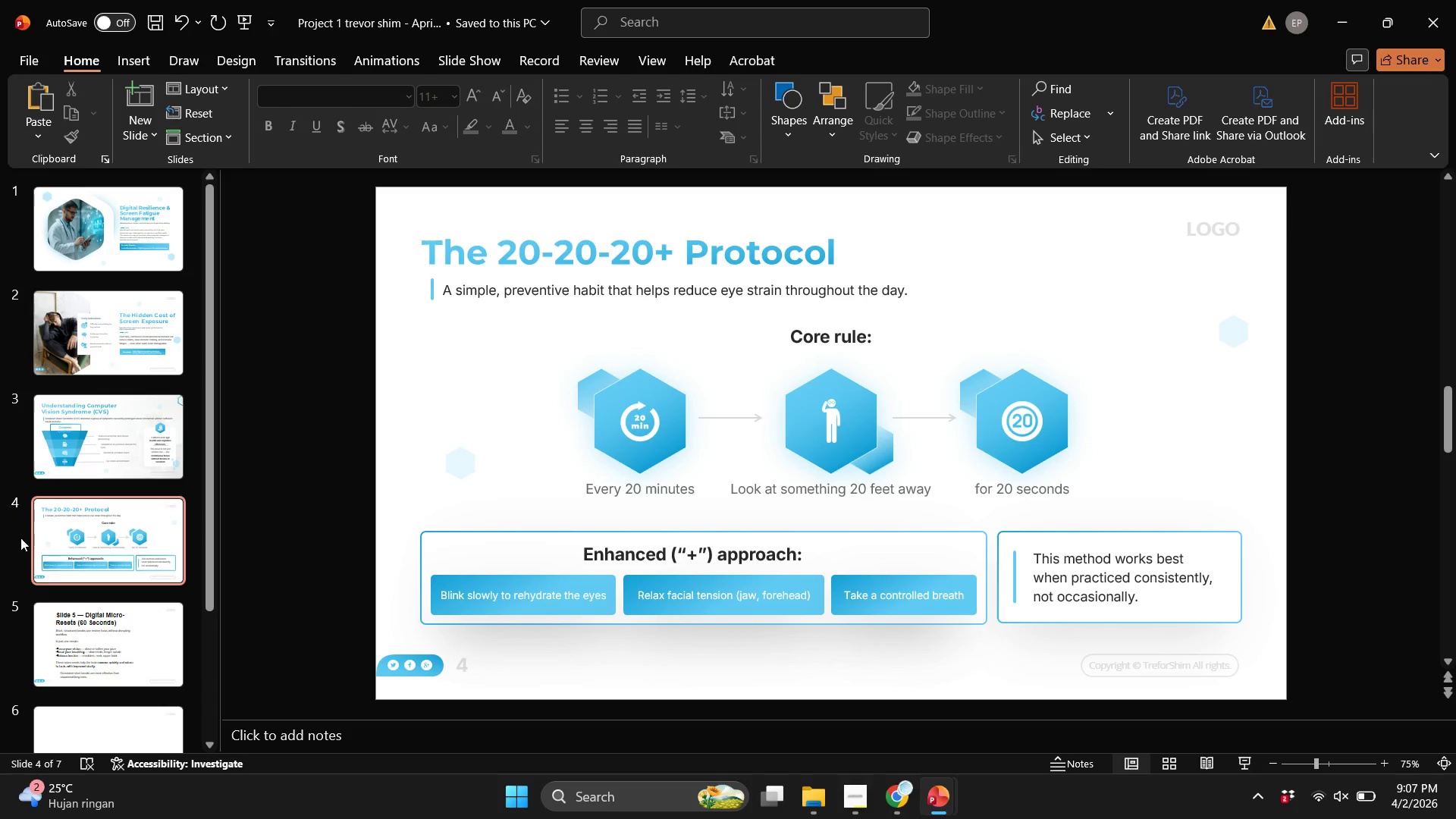 
left_click([103, 648])
 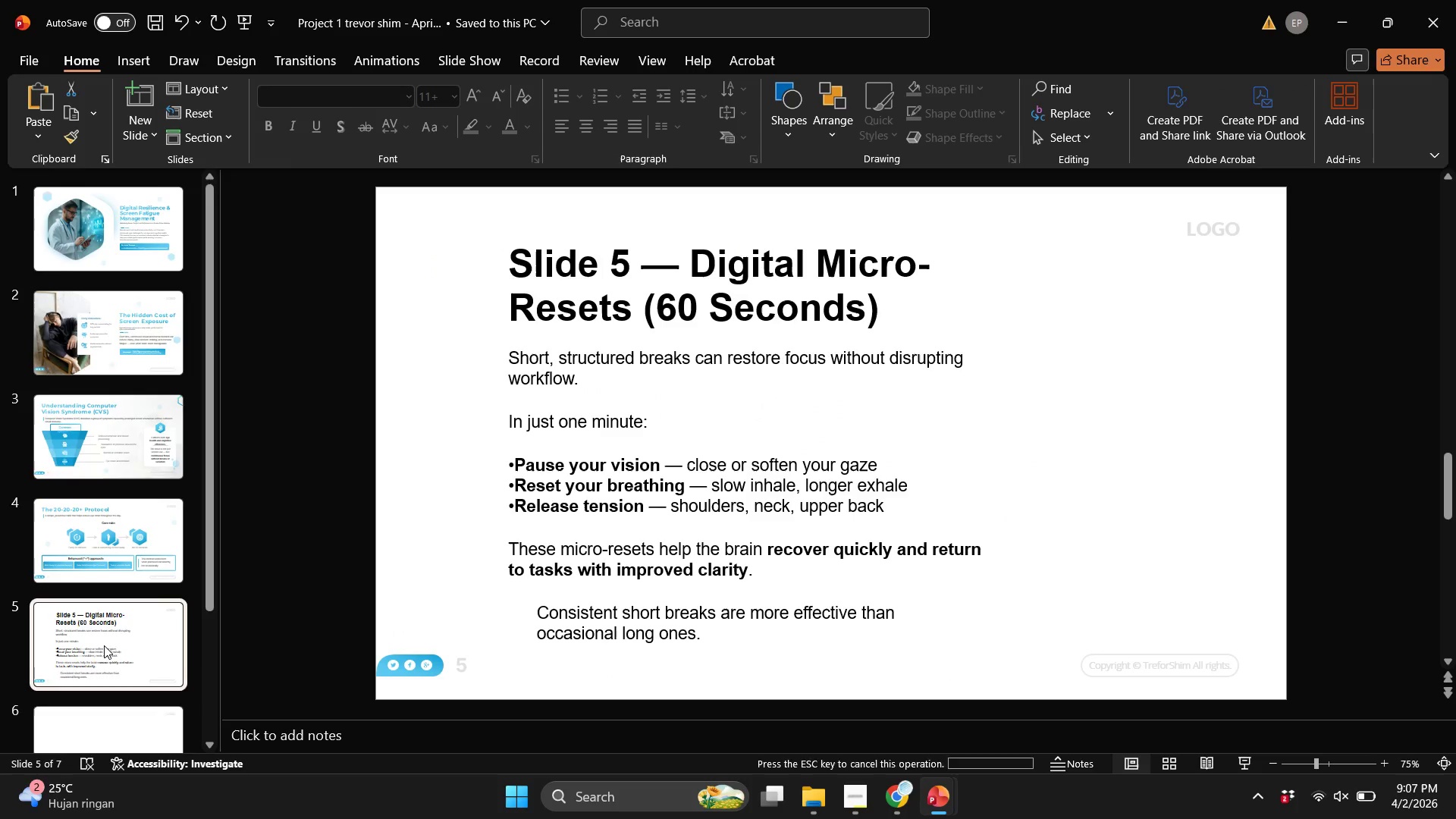 
scroll: coordinate [104, 645], scroll_direction: down, amount: 2.0
 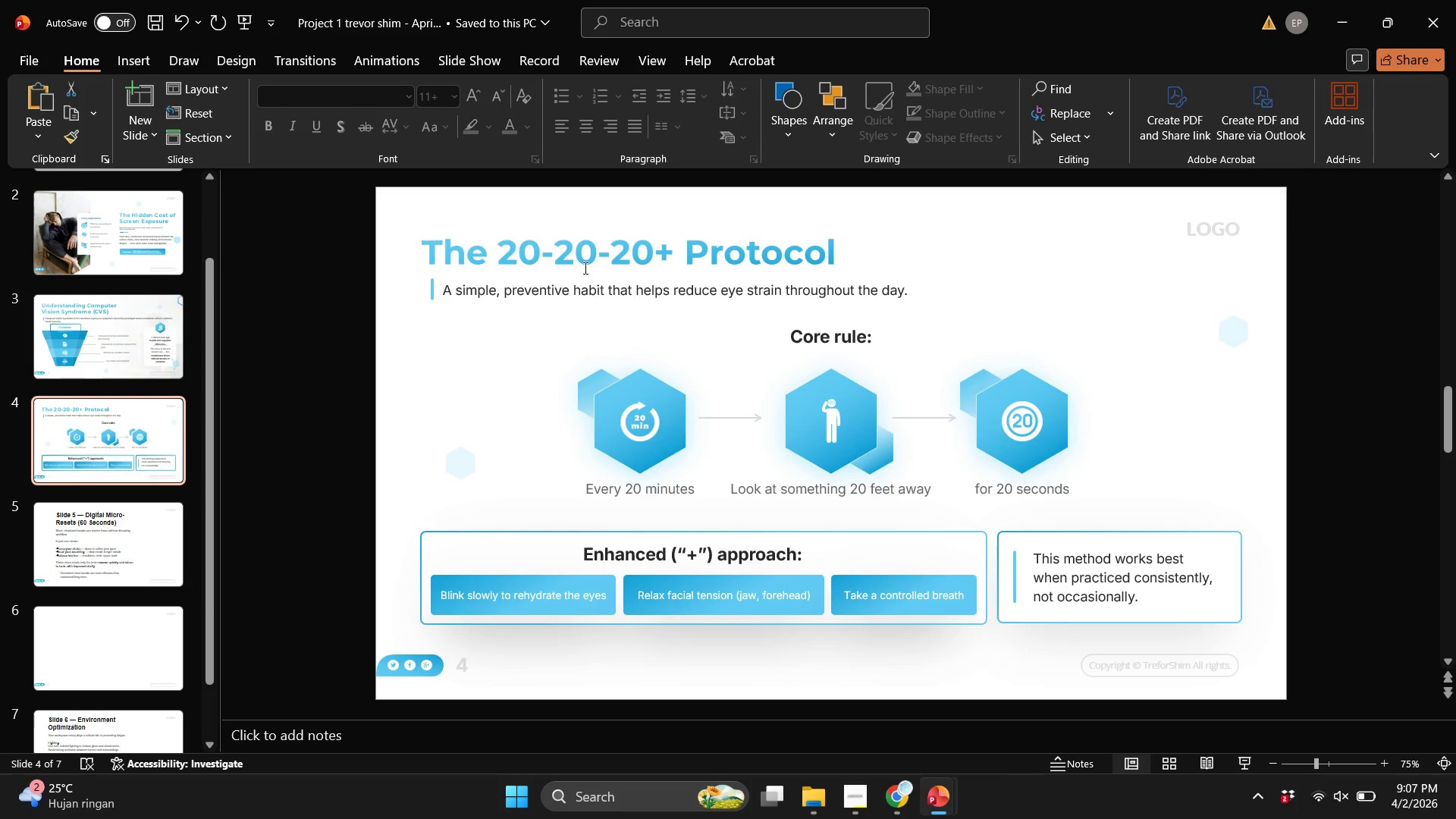 
left_click([519, 262])
 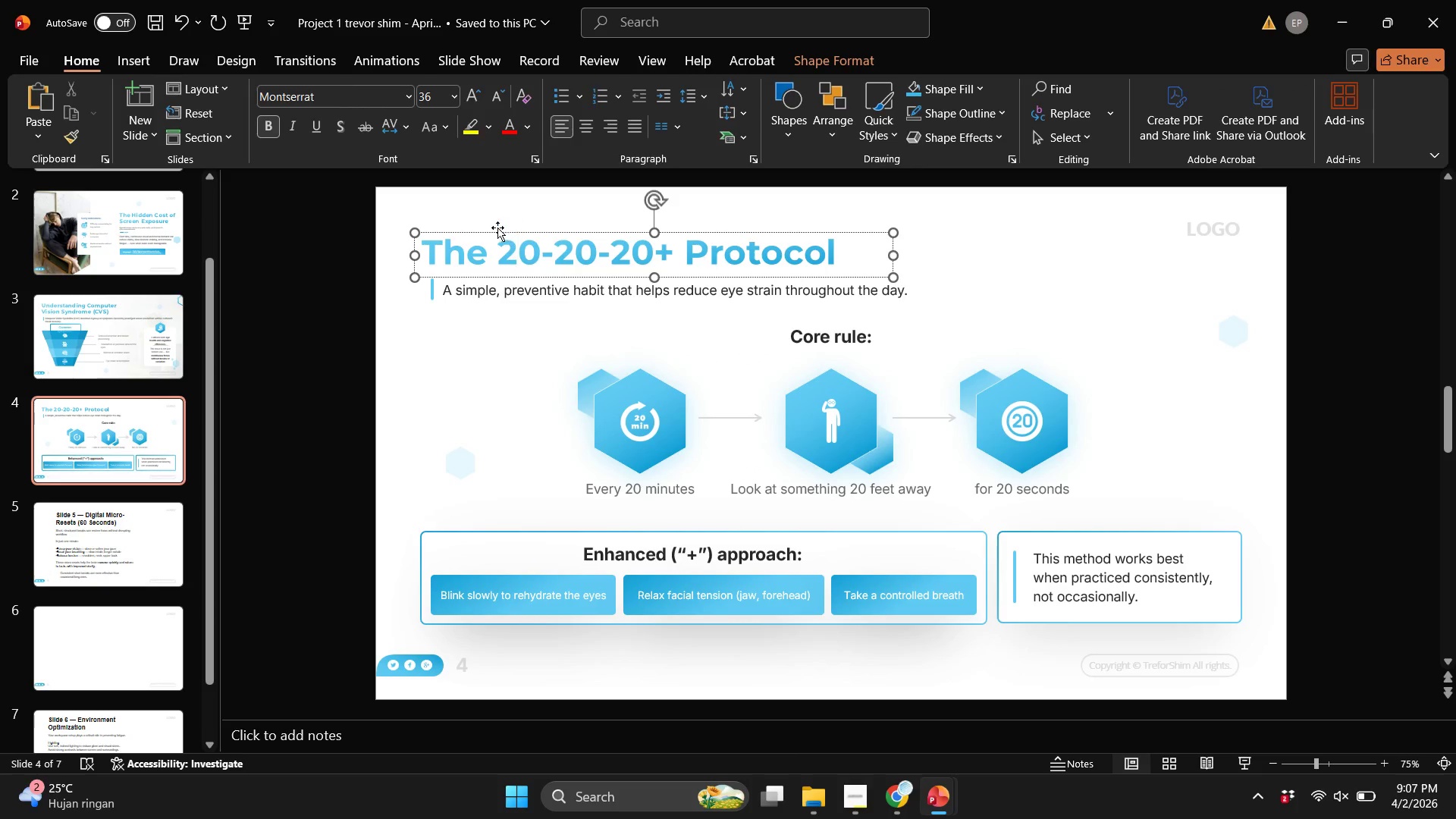 
left_click([497, 228])
 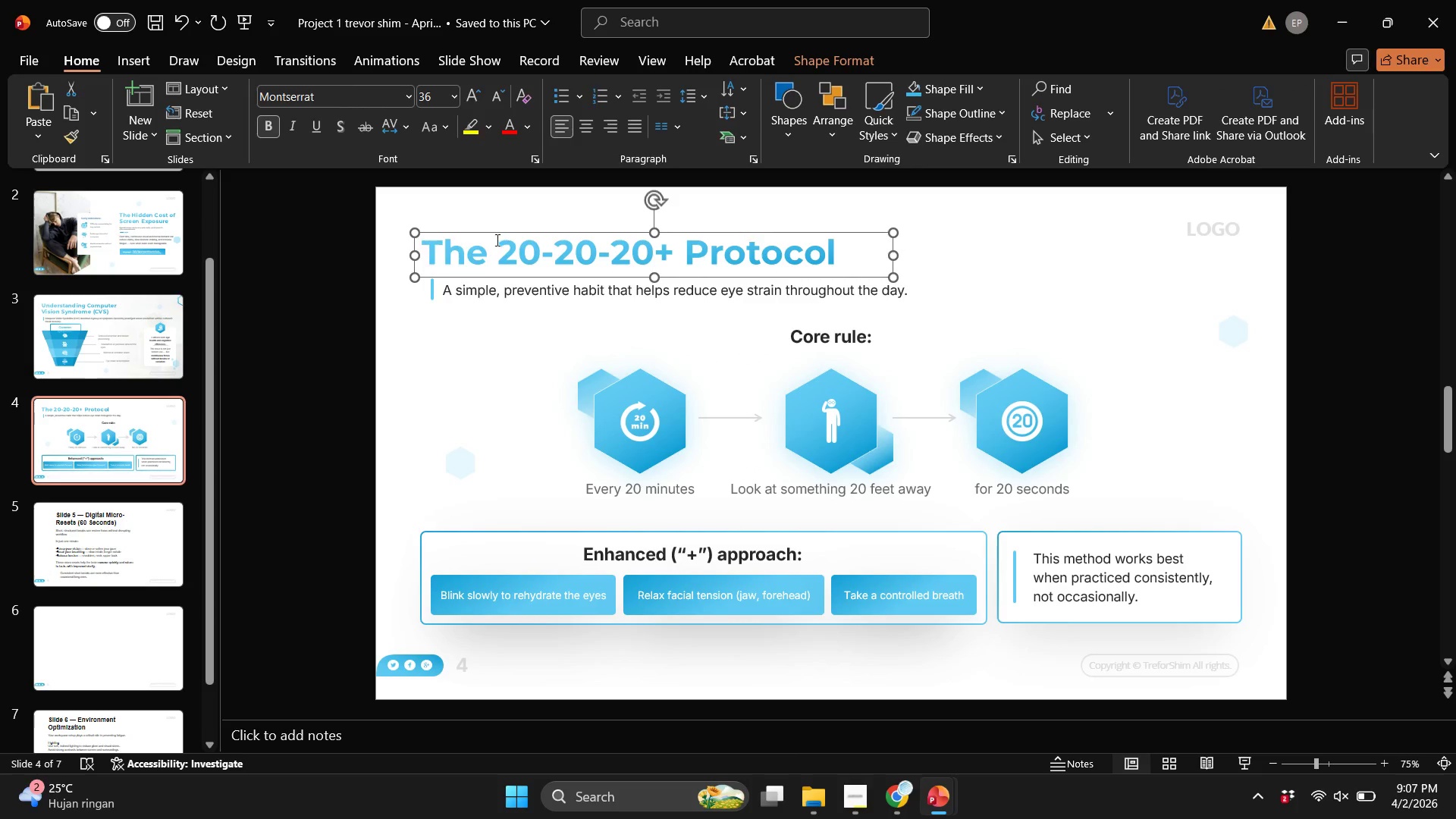 
key(Control+C)
 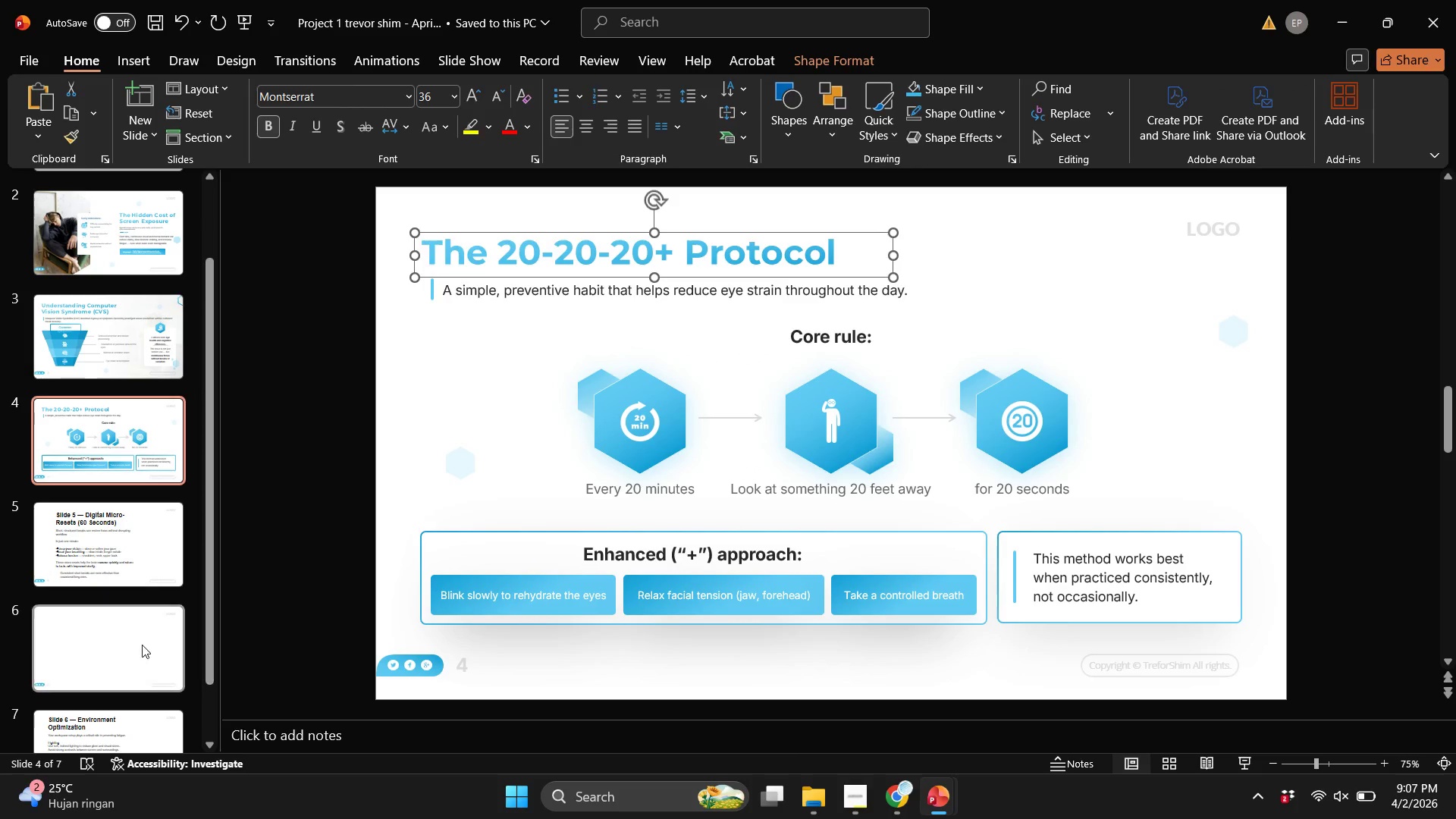 
left_click([142, 645])
 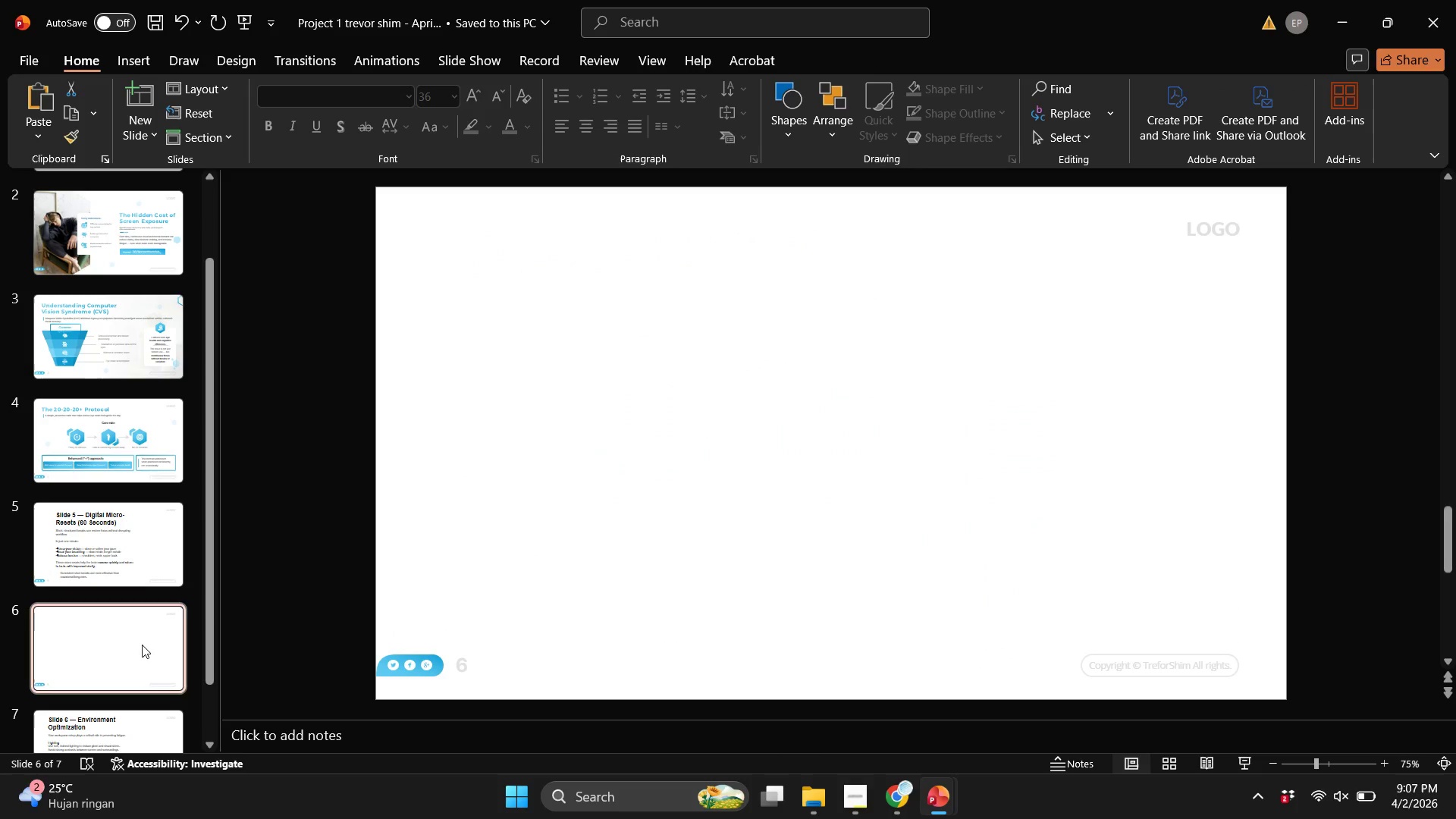 
key(Control+V)
 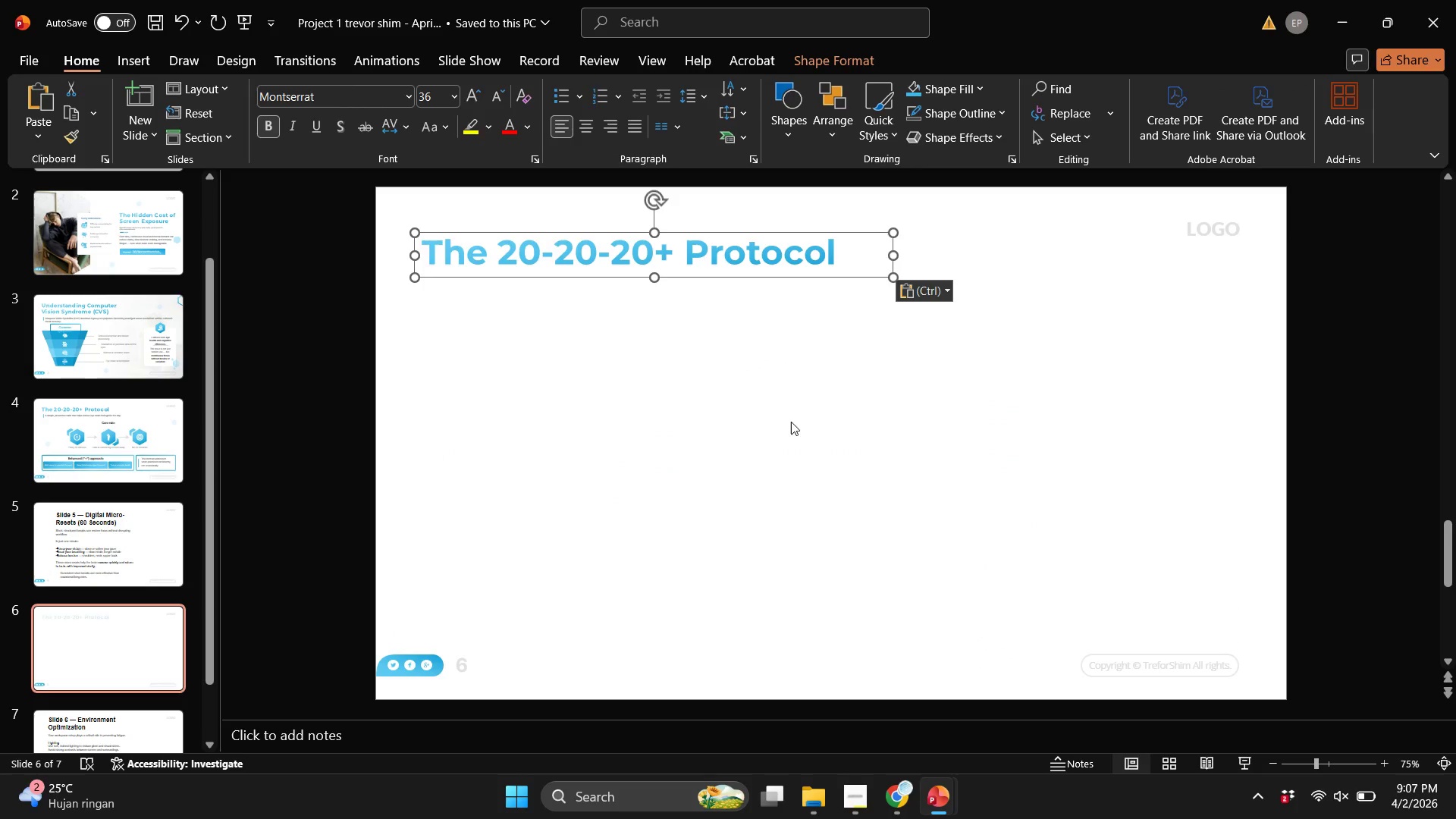 
left_click([791, 422])
 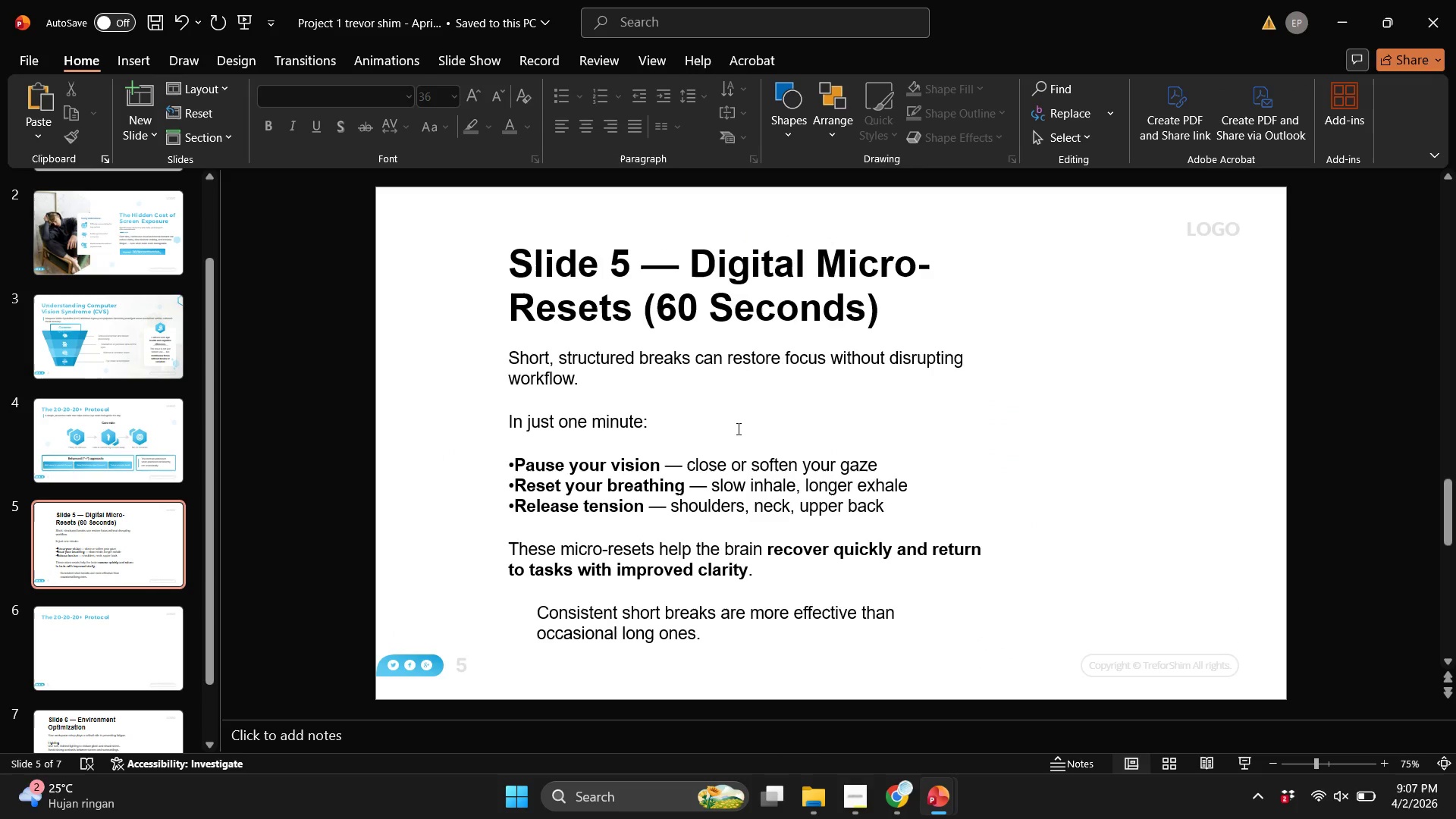 
left_click([655, 236])
 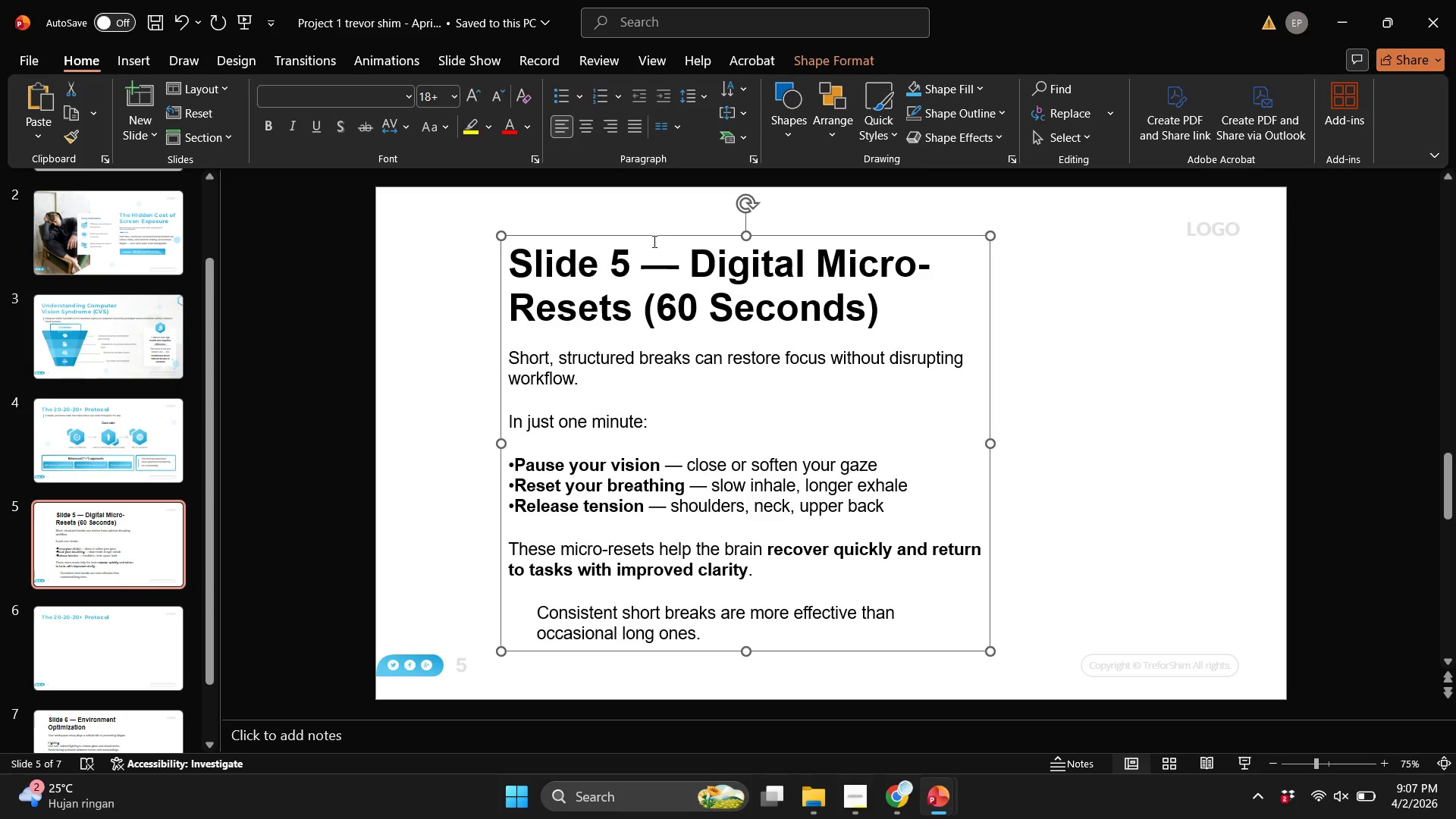 
scroll: coordinate [737, 430], scroll_direction: up, amount: 1.0
 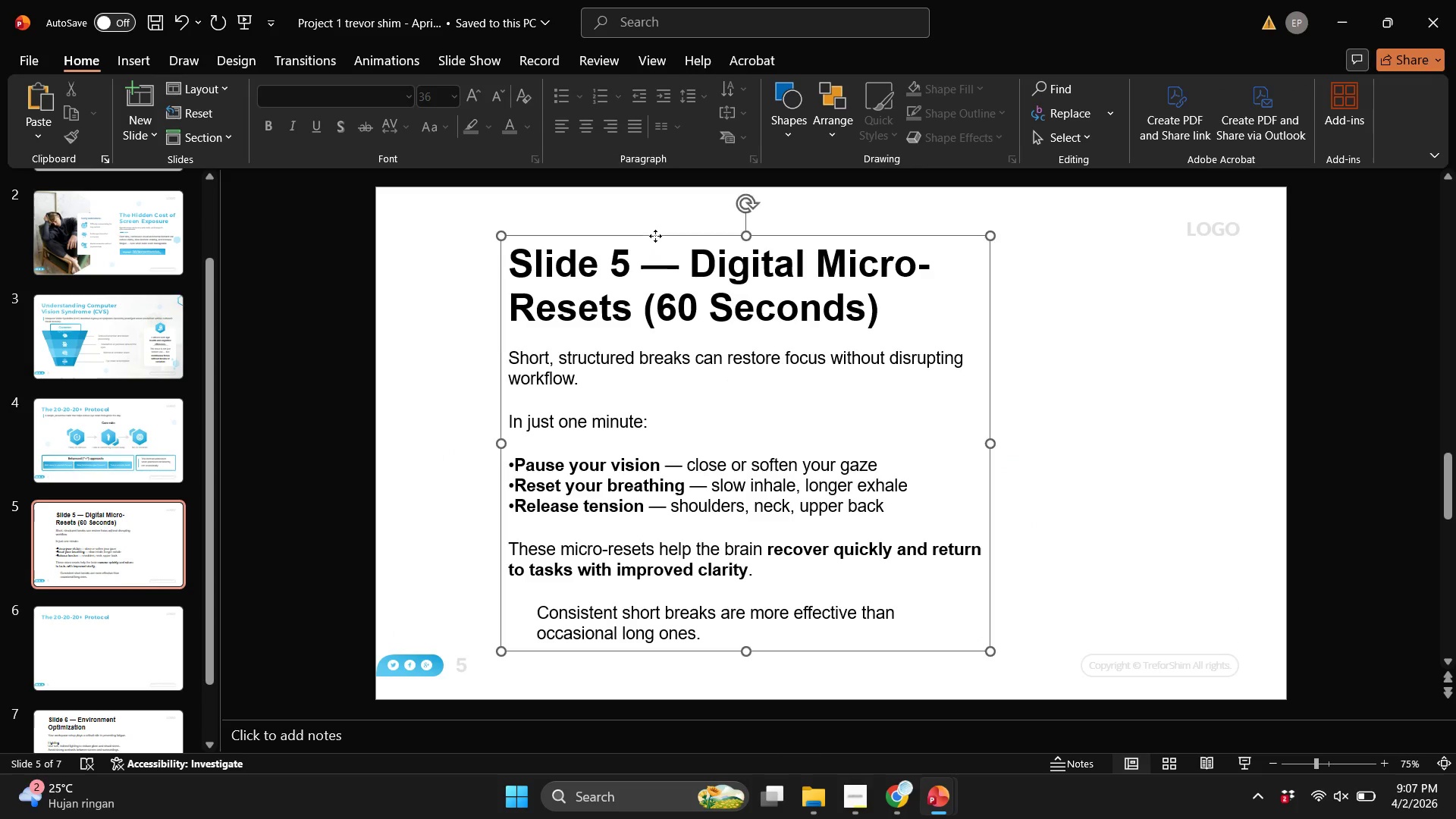 
key(Control+ControlLeft)
 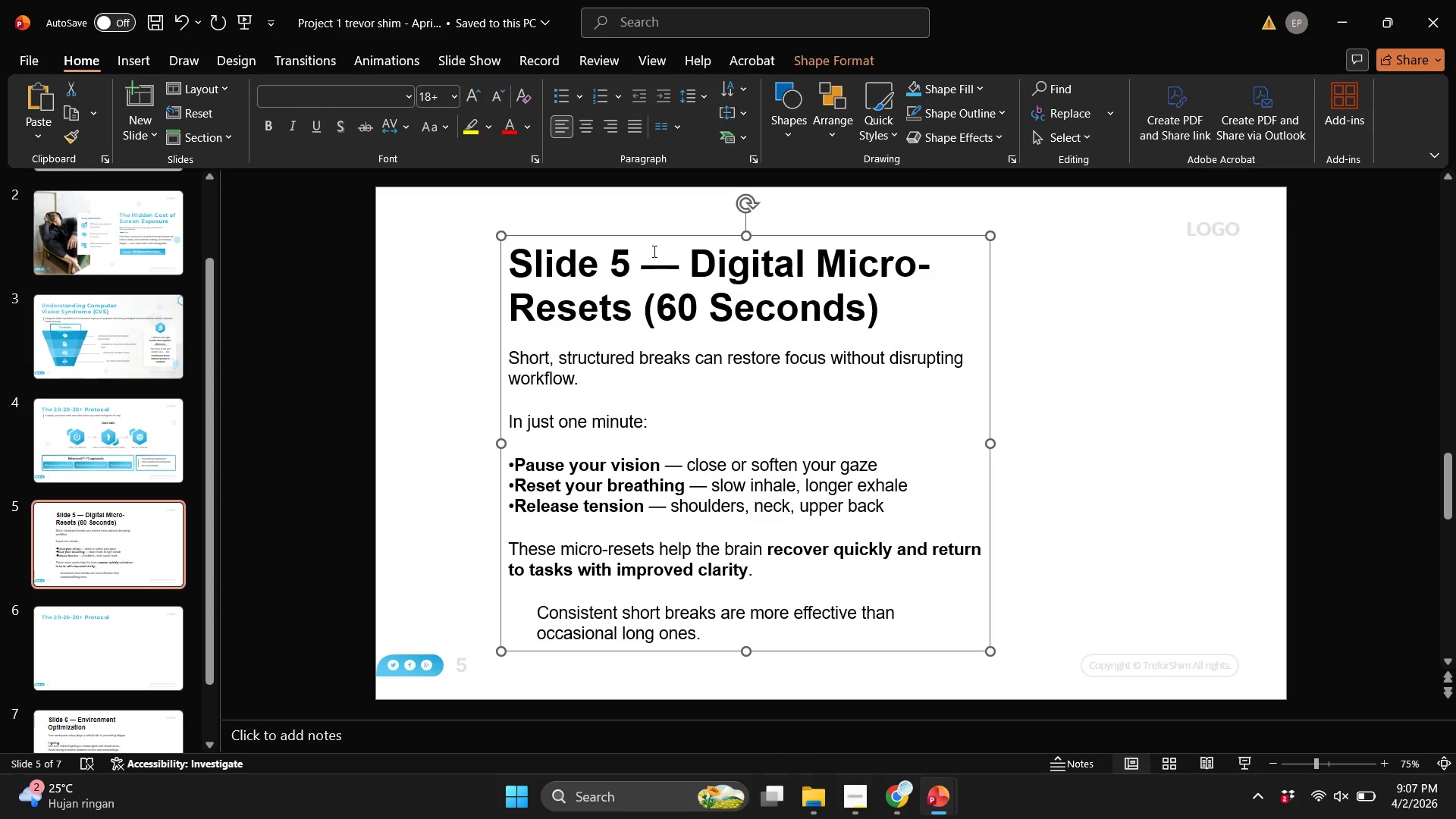 
key(Control+C)
 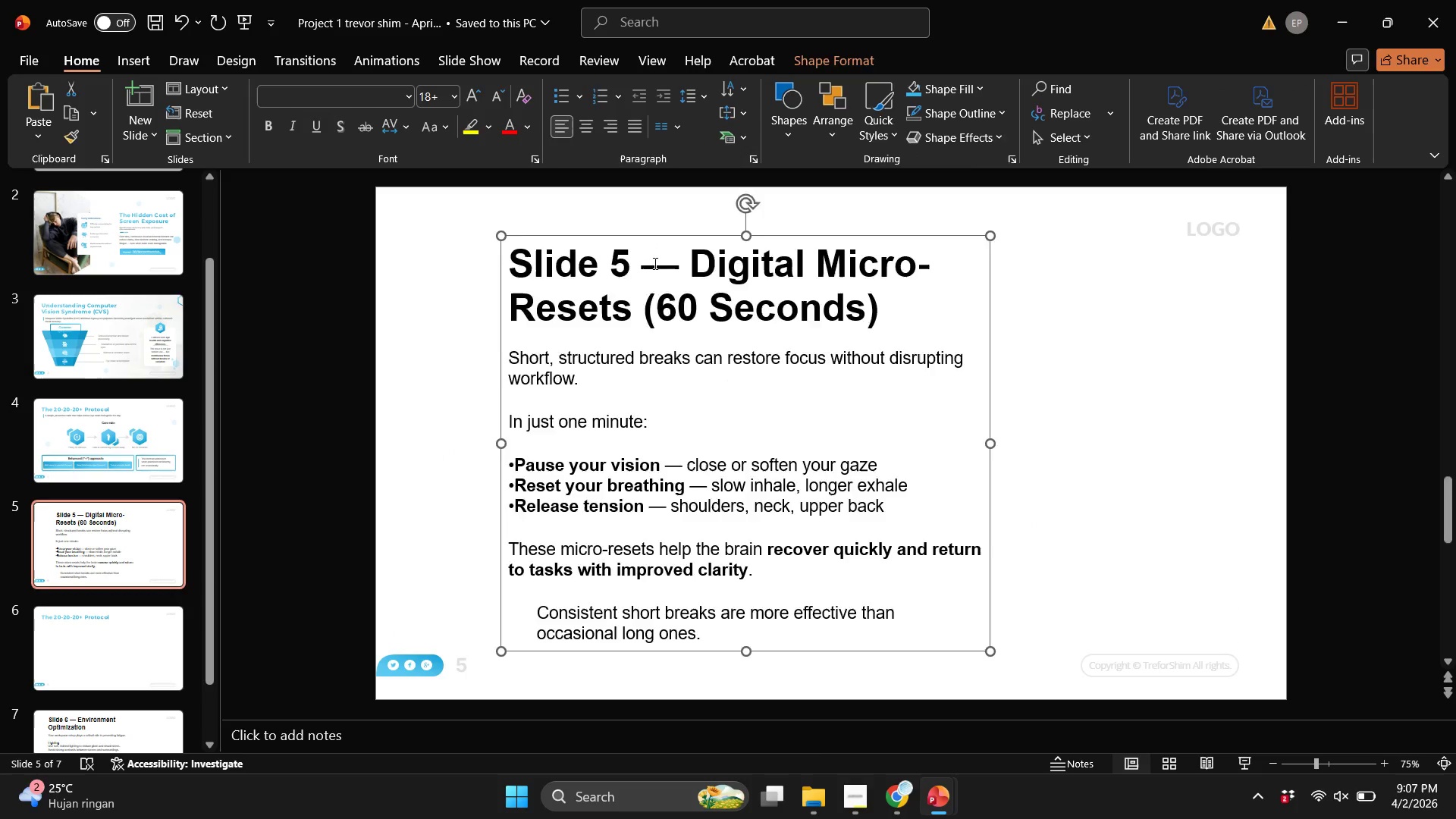 
key(Control+ControlLeft)
 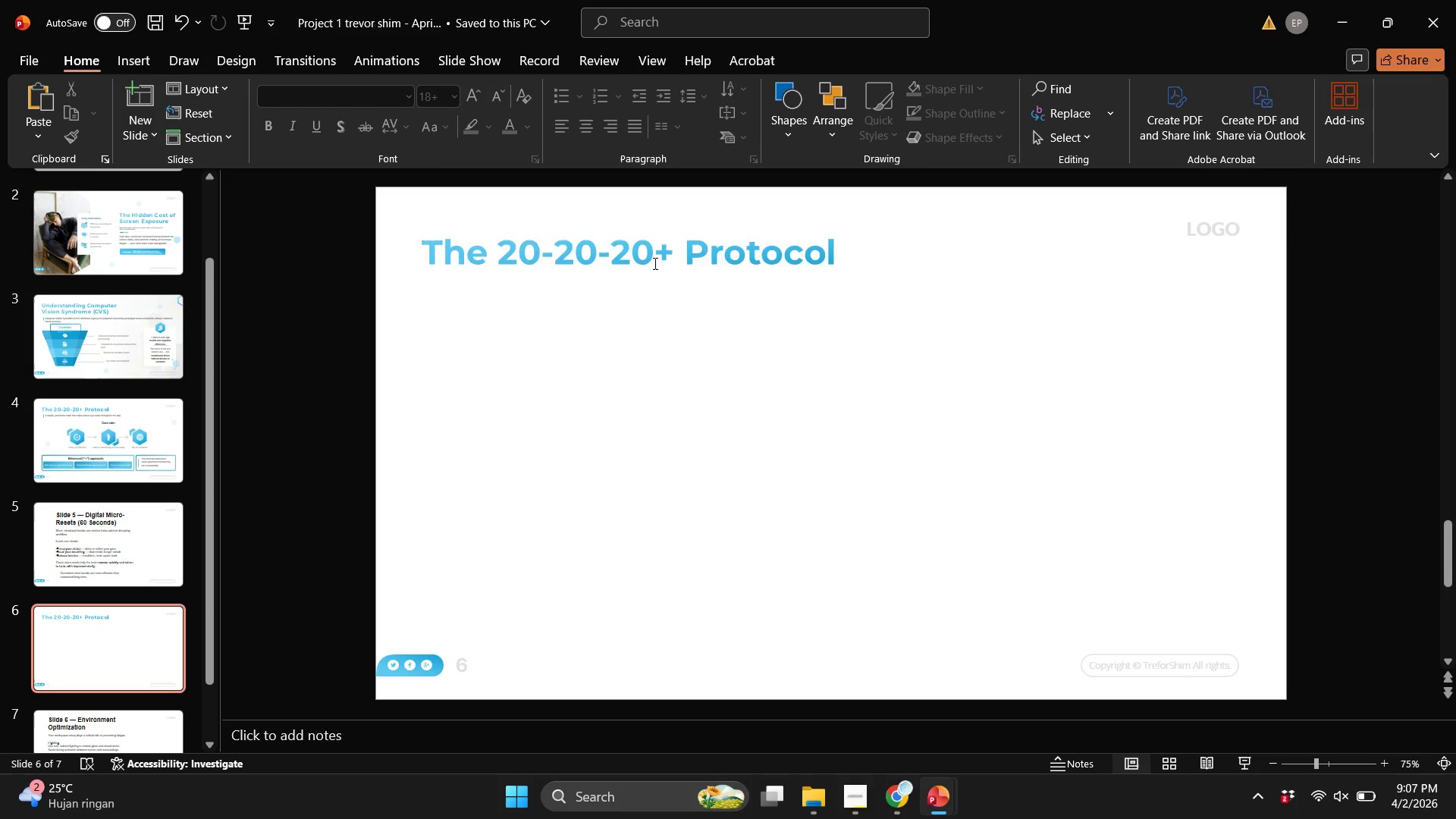 
key(Control+V)
 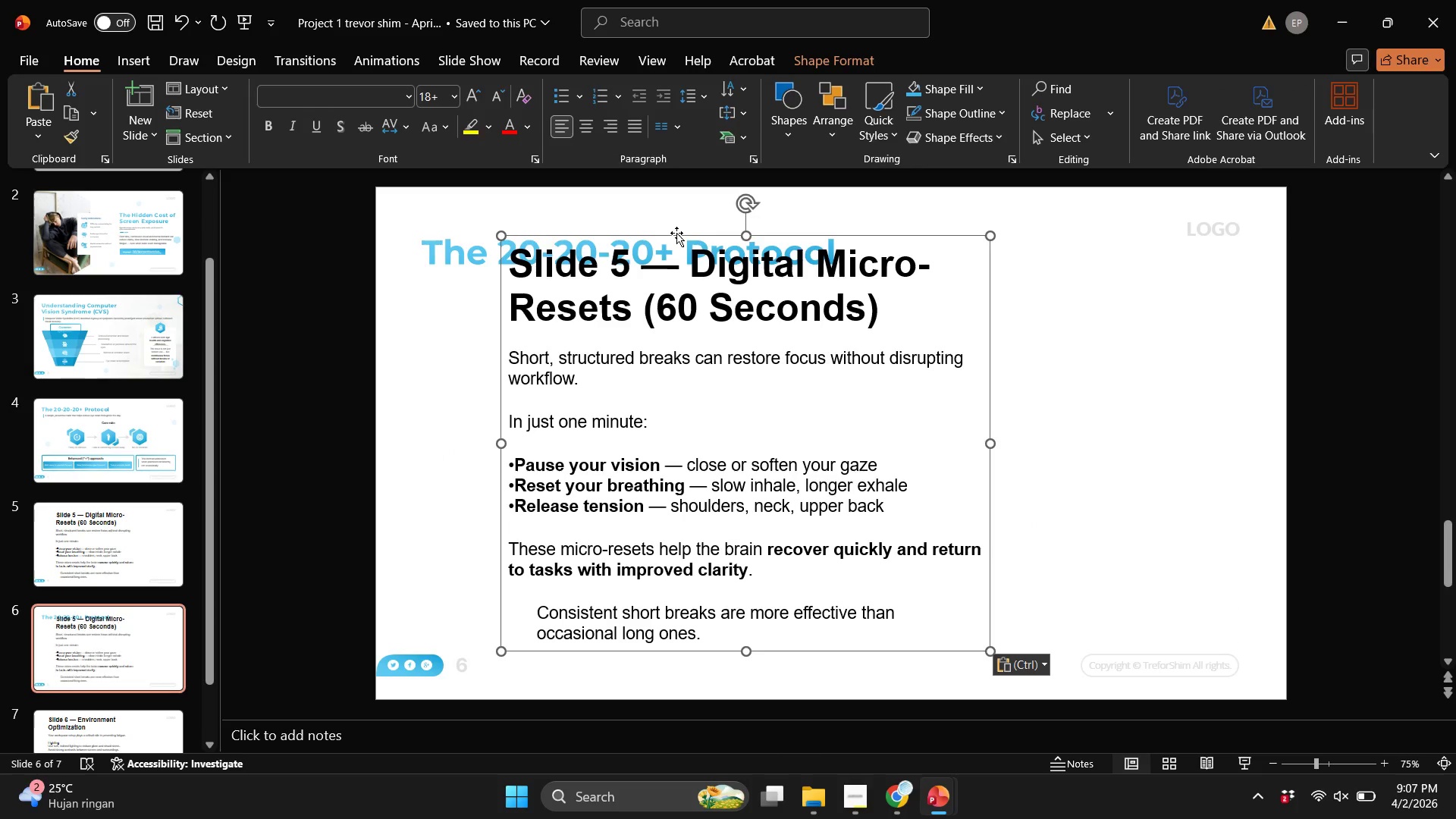 
scroll: coordinate [654, 263], scroll_direction: down, amount: 1.0
 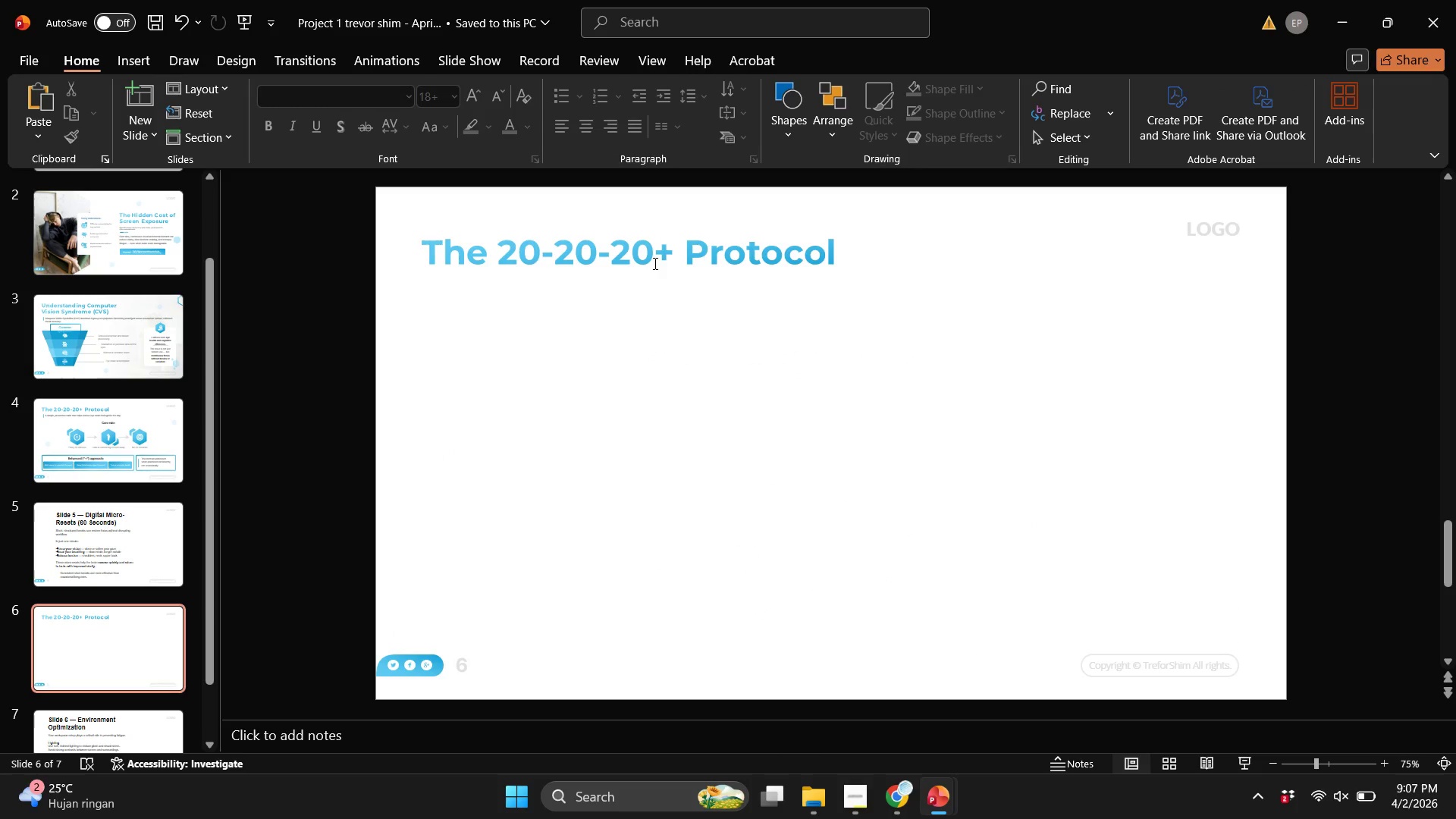 
left_click_drag(start_coordinate=[676, 233], to_coordinate=[626, 318])
 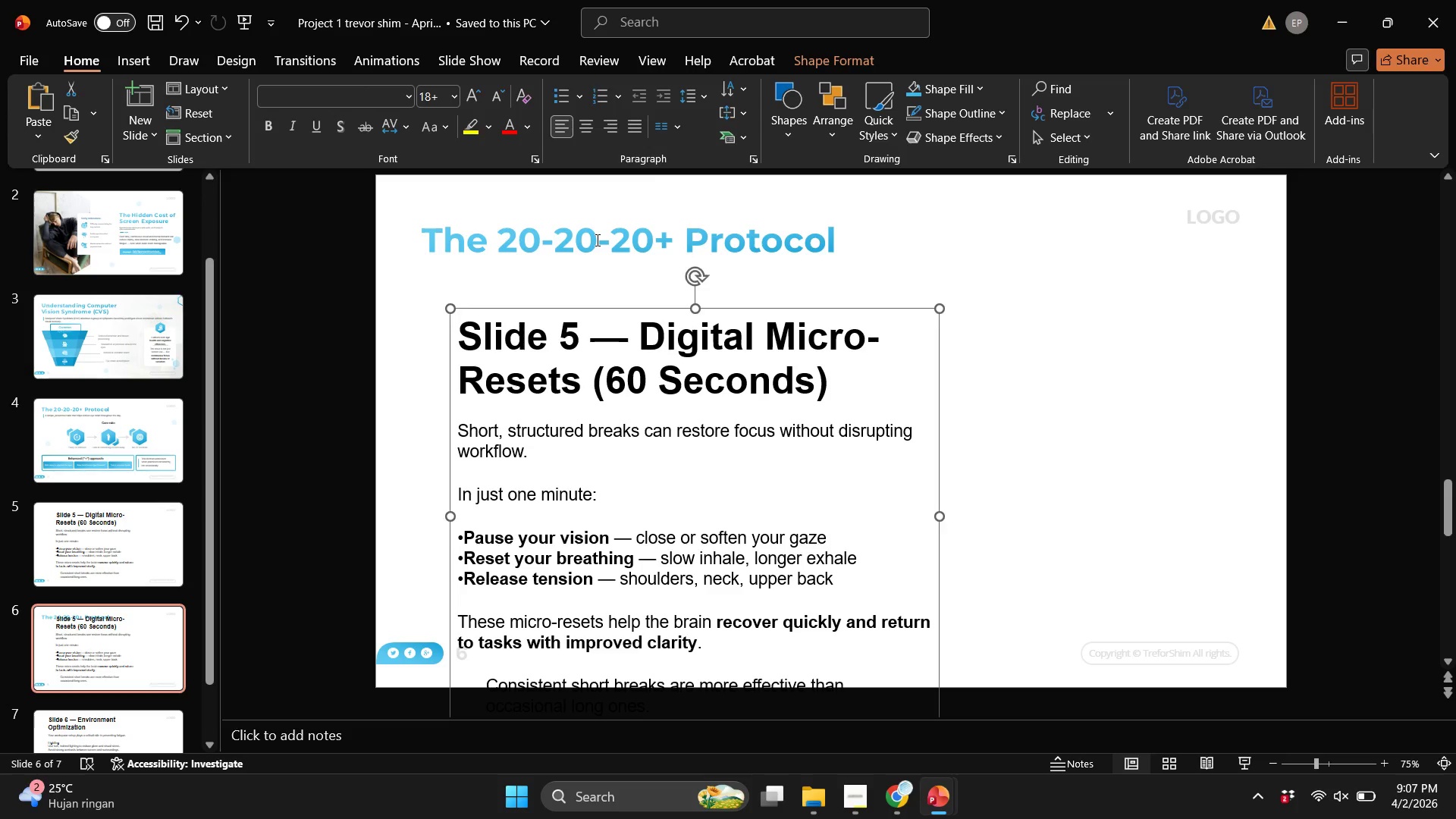 
left_click([596, 240])
 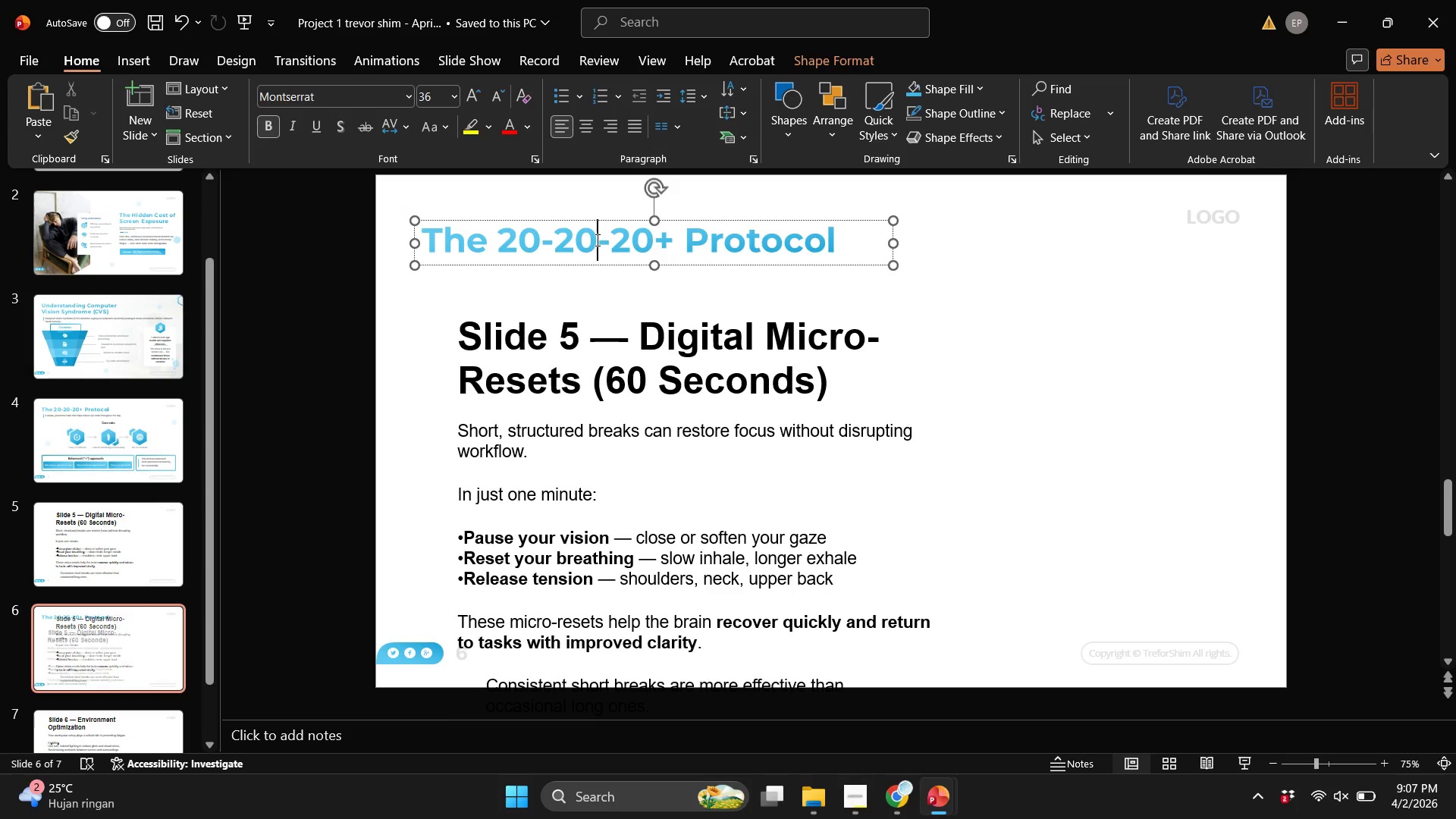 
key(Control+ControlLeft)
 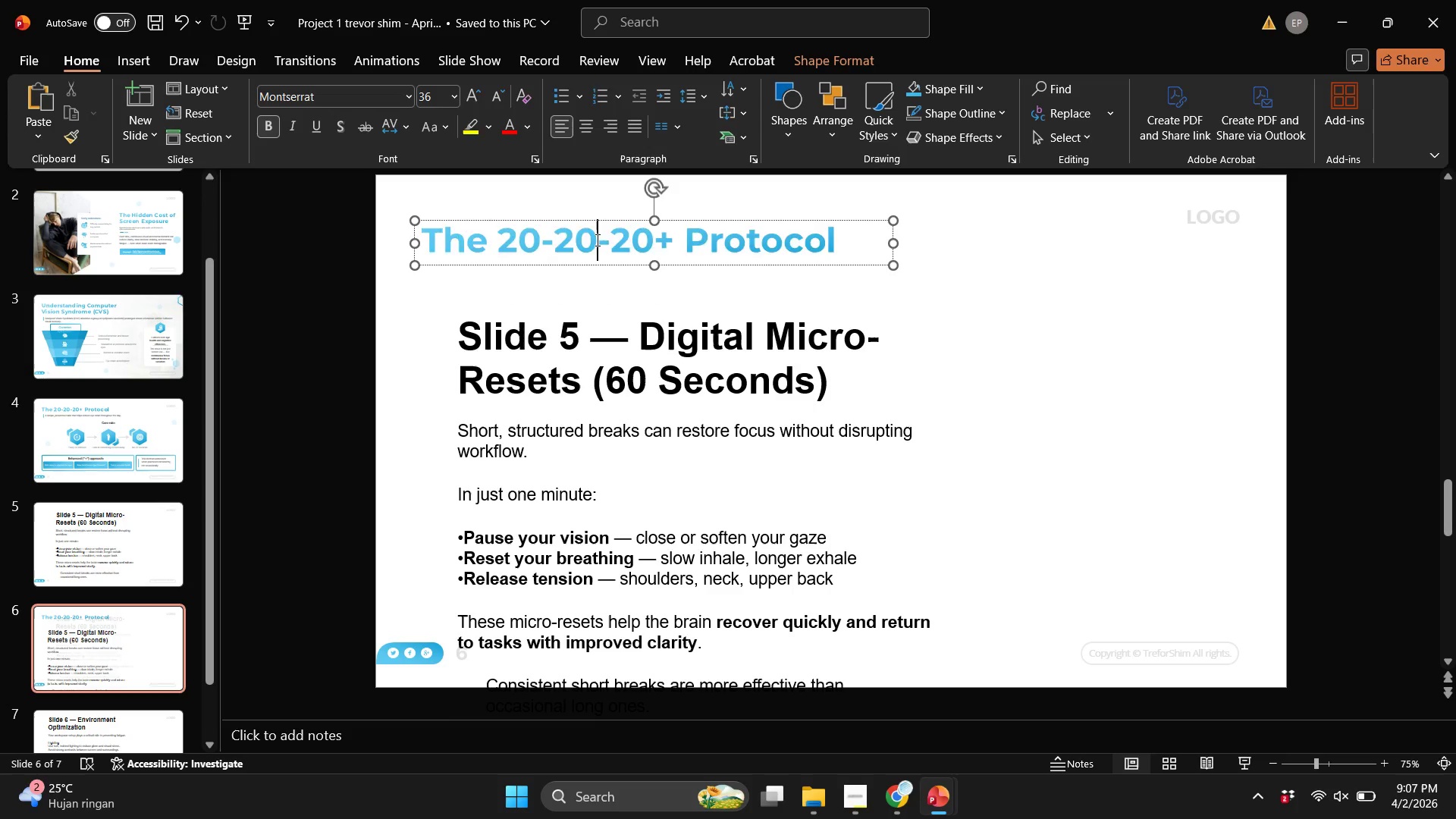 
key(Control+A)
 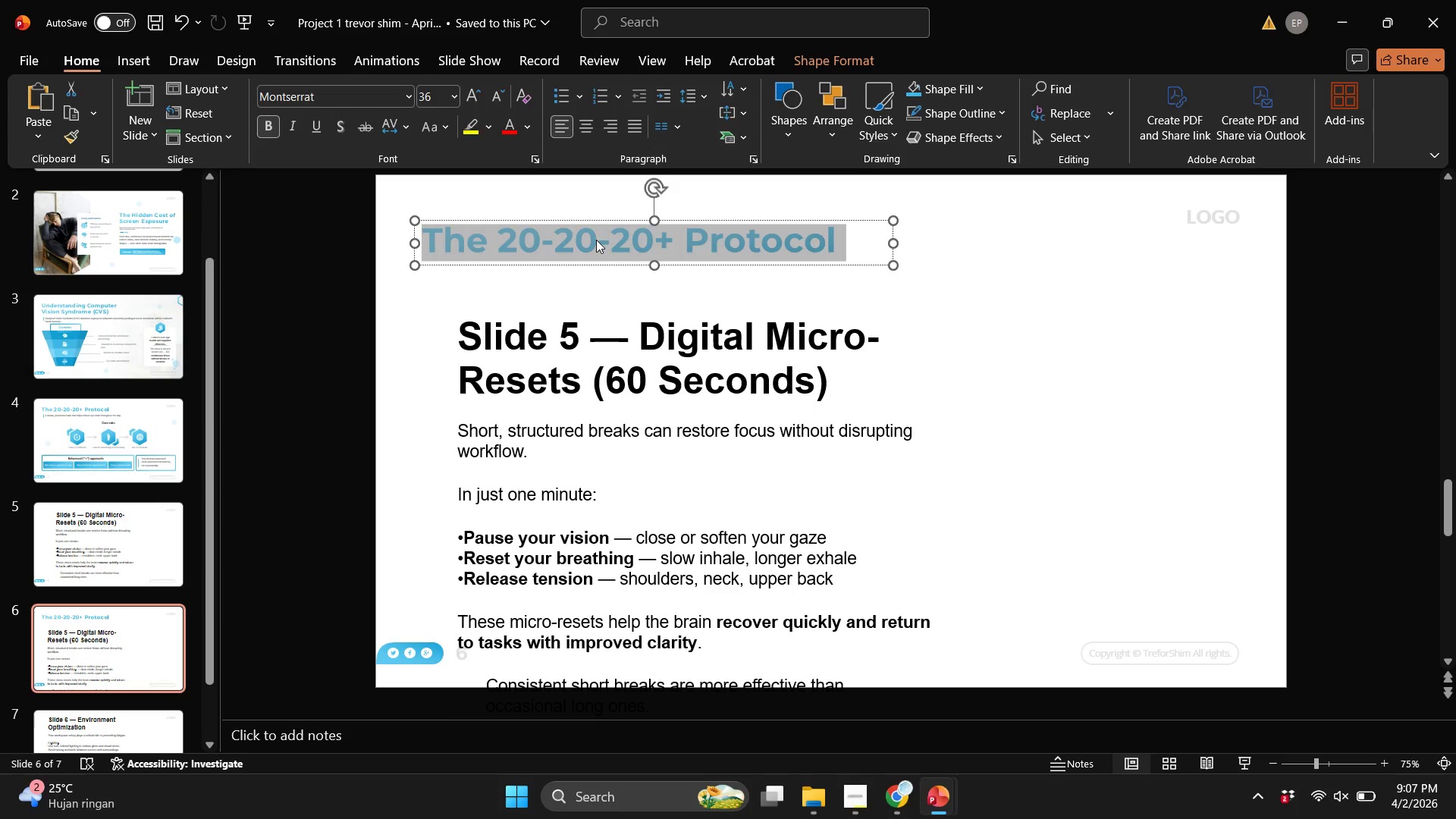 
type(Digital Micro-Resets (89)
key(Backspace)
key(Backspace)
type(61)
key(Backspace)
key(Backspace)
type(60 de)
key(Backspace)
key(Backspace)
type(S)
key(Backspace)
type(Seconds))
 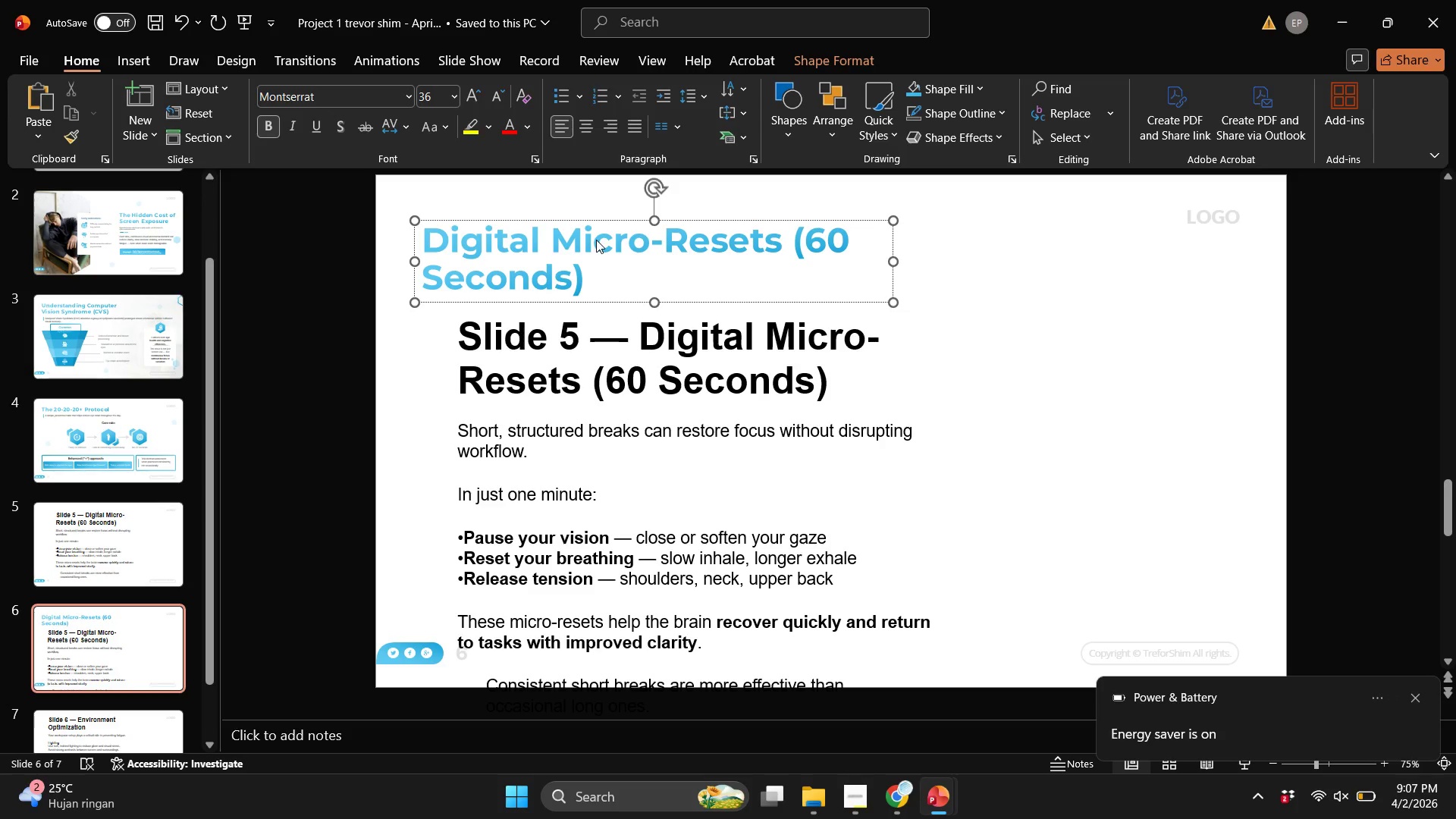 
left_click_drag(start_coordinate=[898, 259], to_coordinate=[1067, 252])
 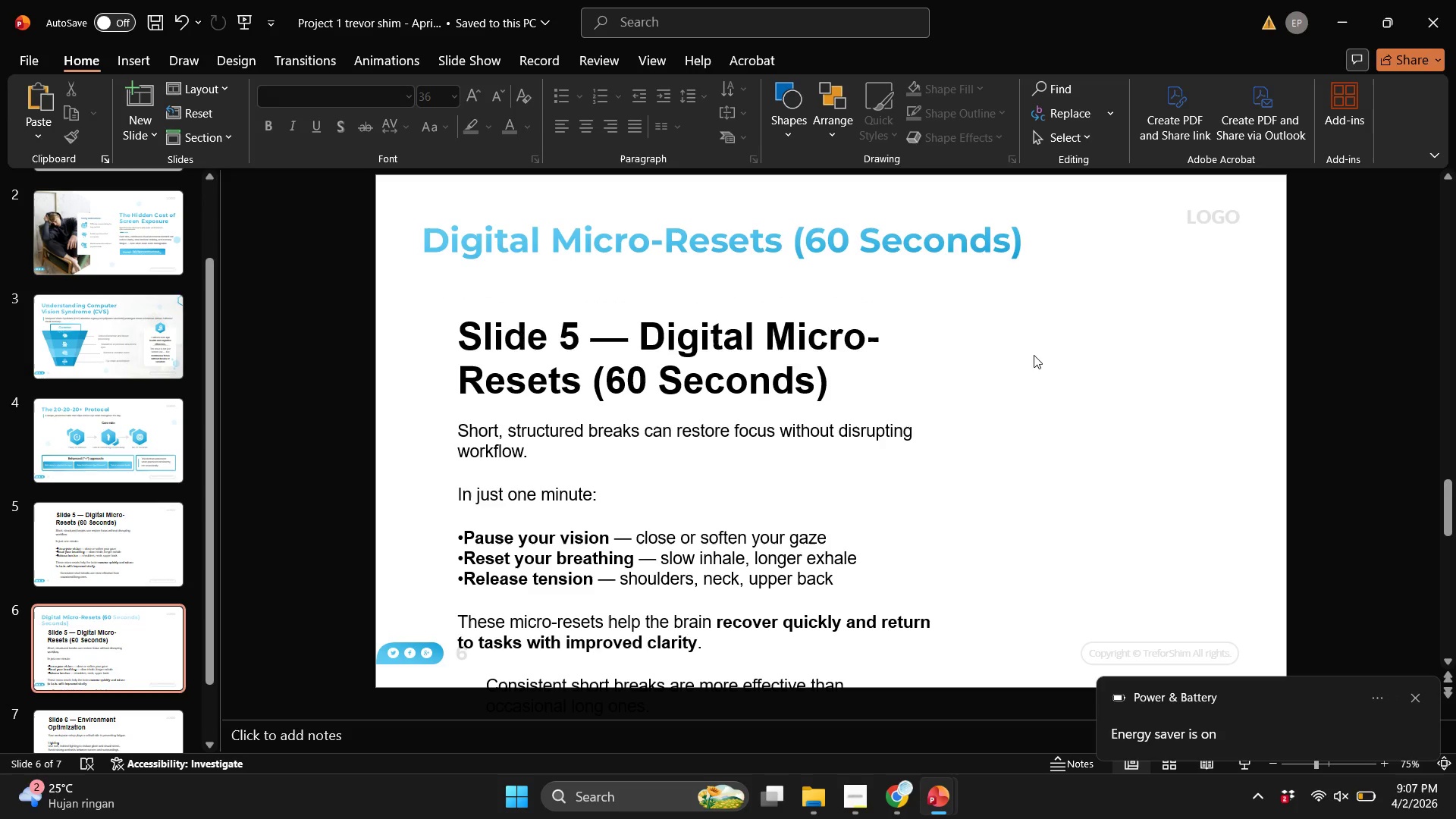 
double_click([1034, 355])
 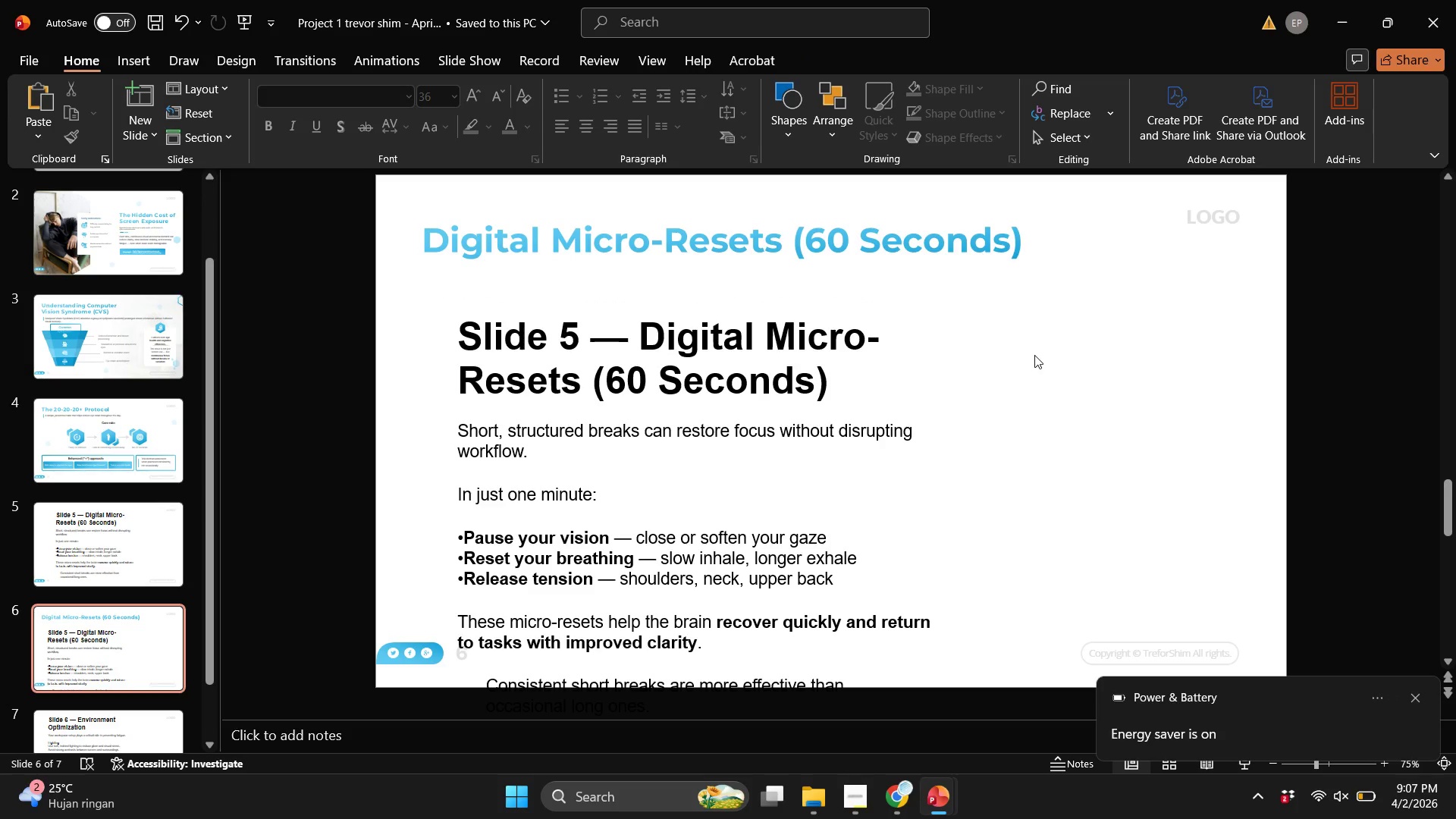 
triple_click([1034, 355])
 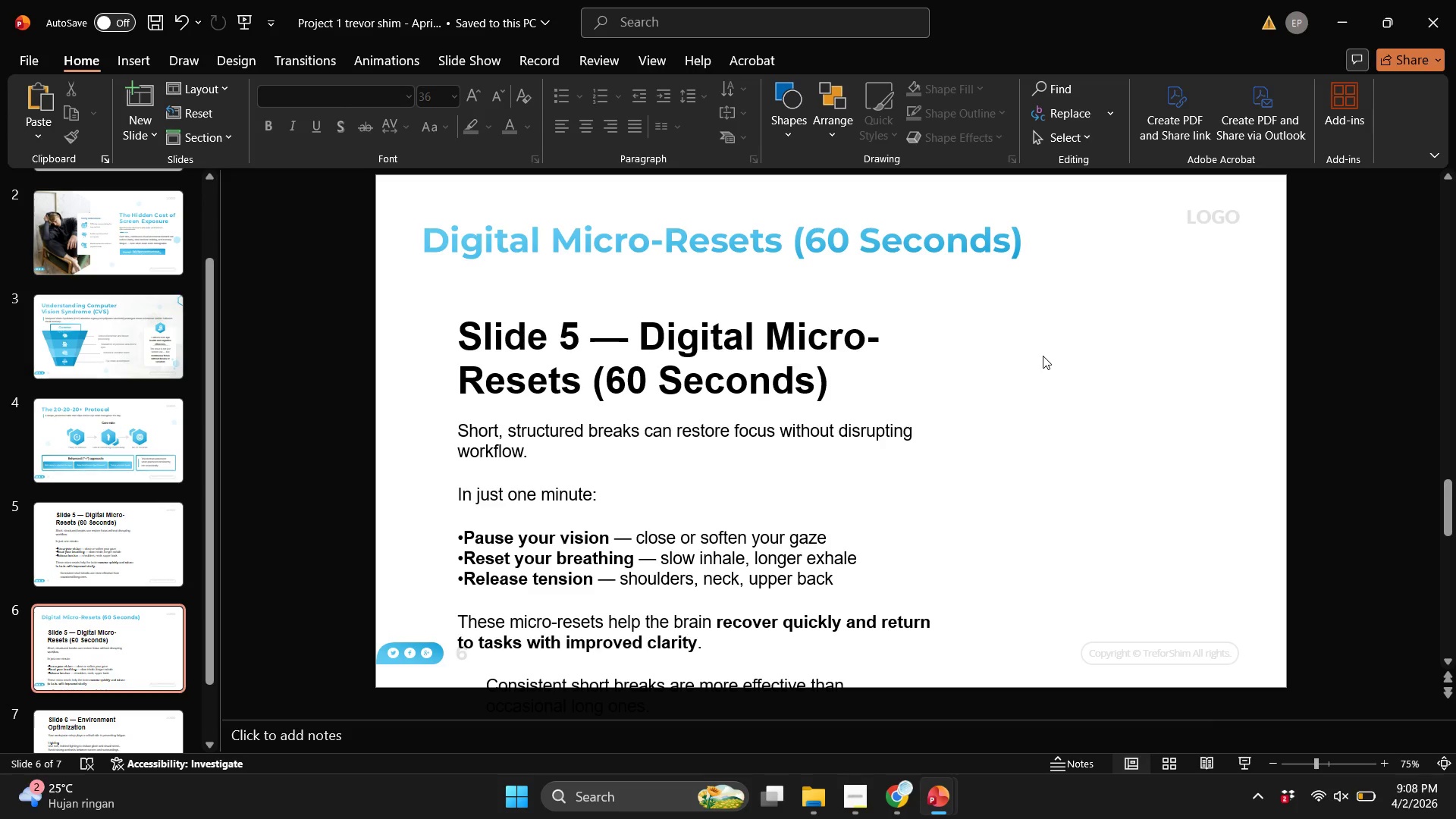 
wait(48.66)
 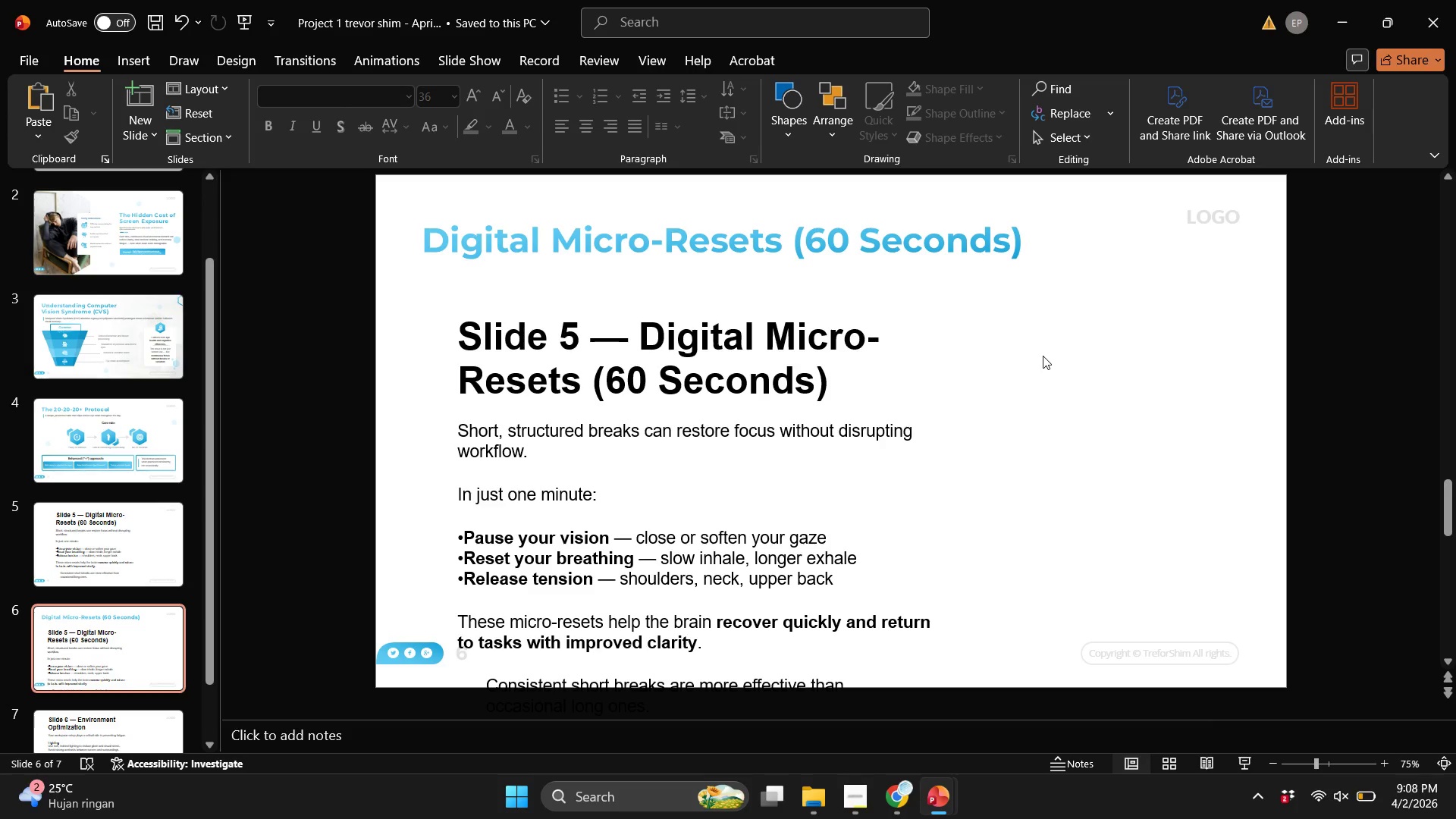 
left_click([1067, 573])
 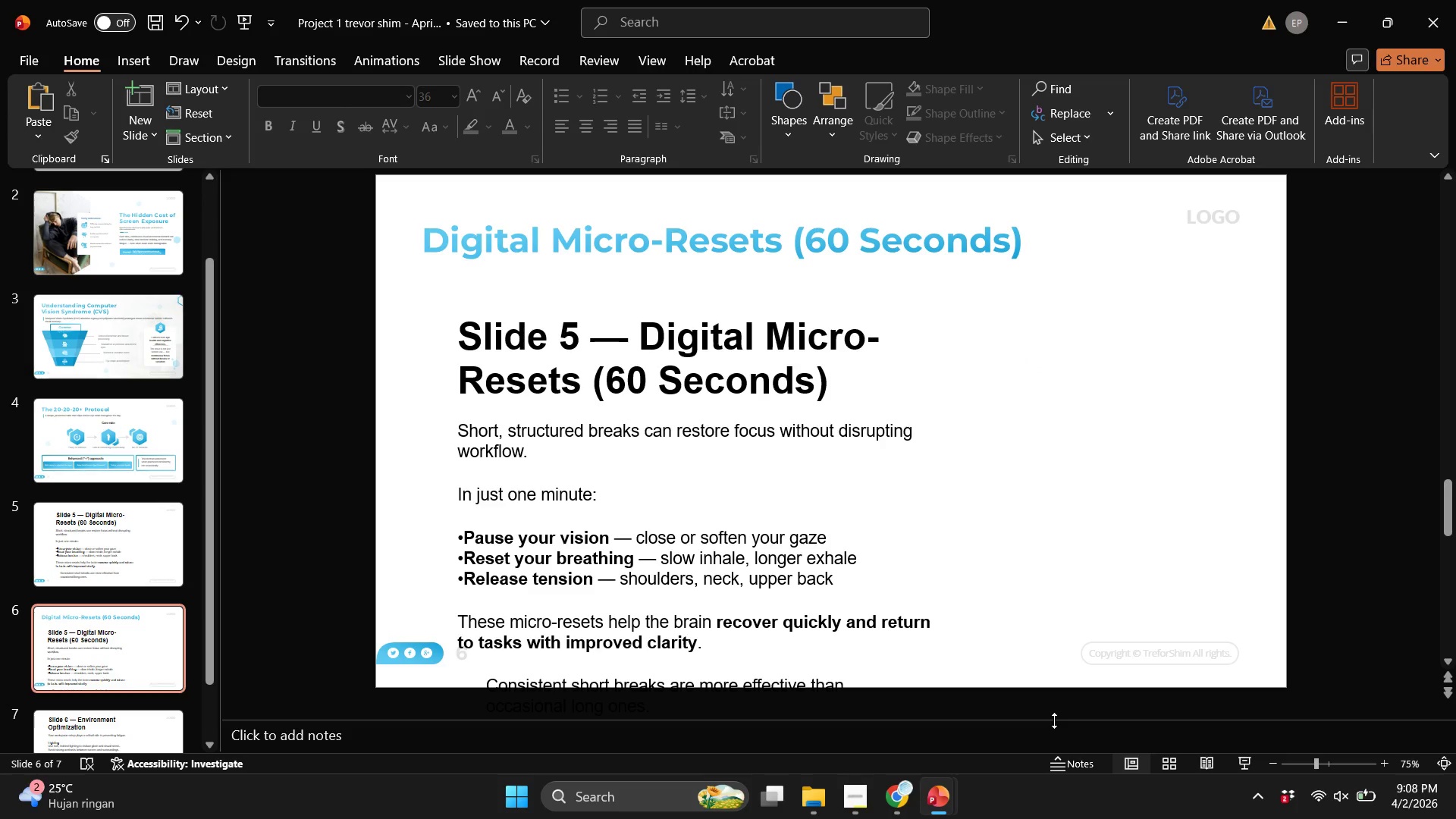 
left_click([863, 457])
 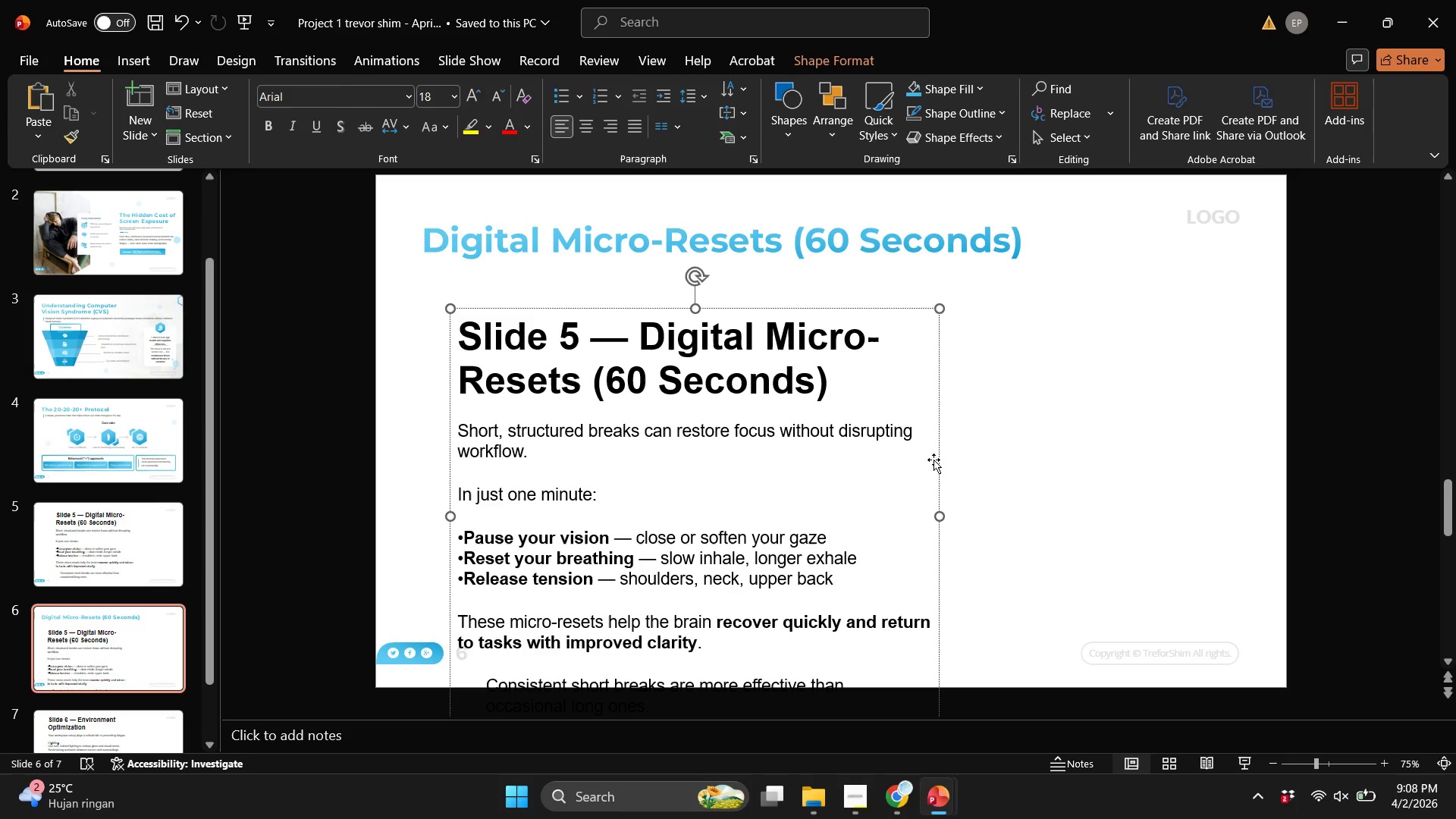 
left_click([935, 460])
 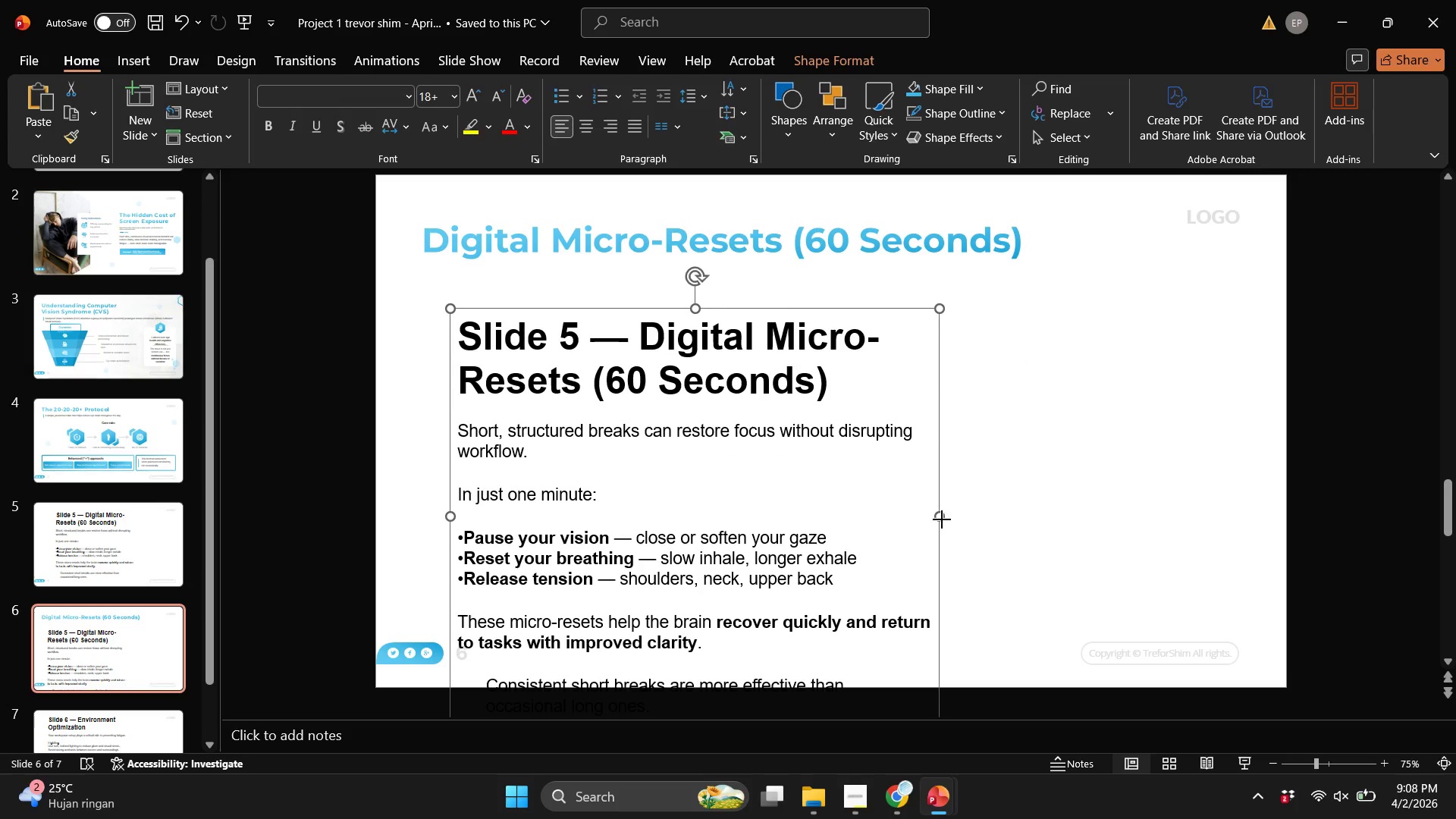 
left_click_drag(start_coordinate=[942, 519], to_coordinate=[1136, 488])
 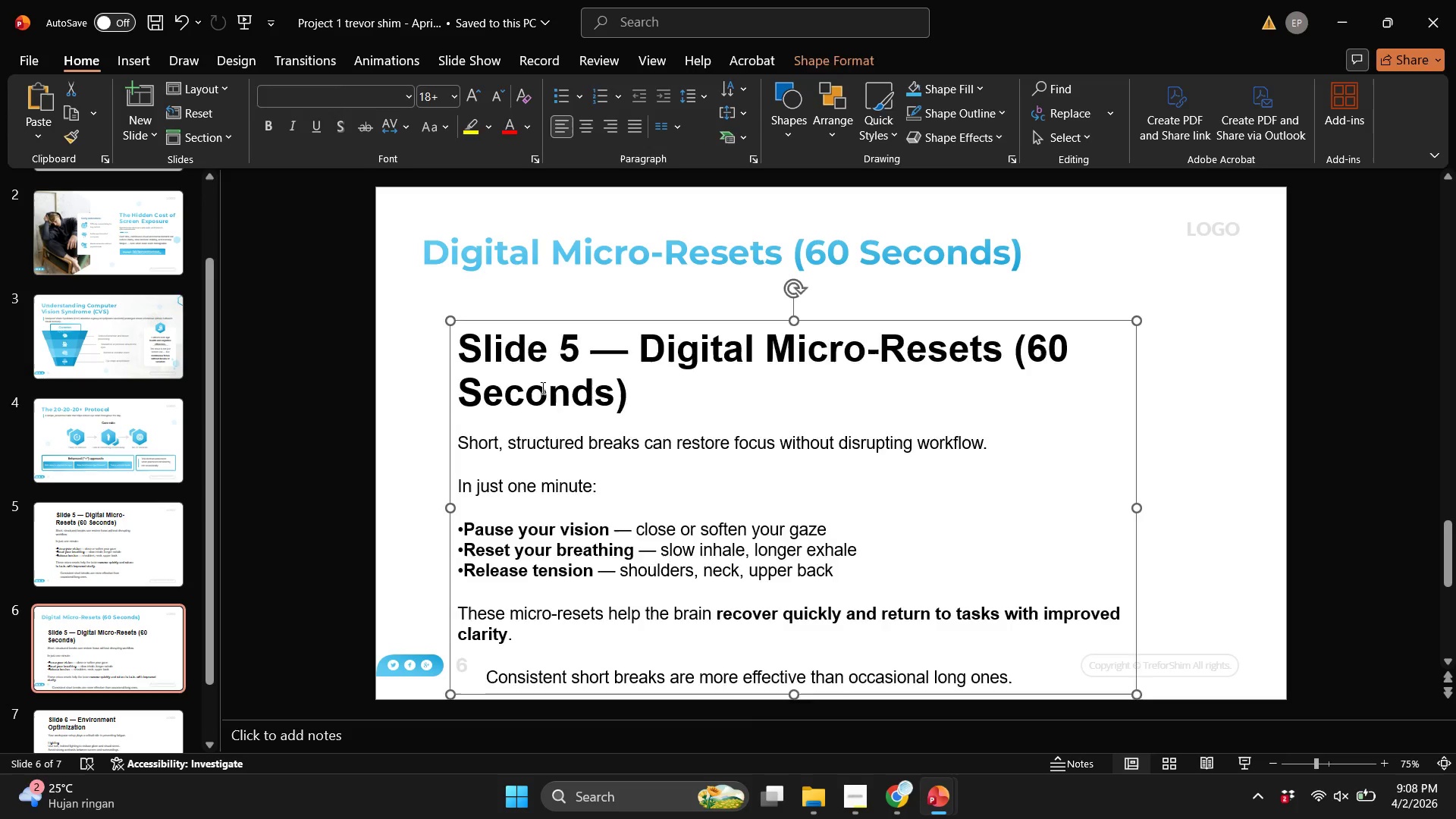 
key(Backspace)
 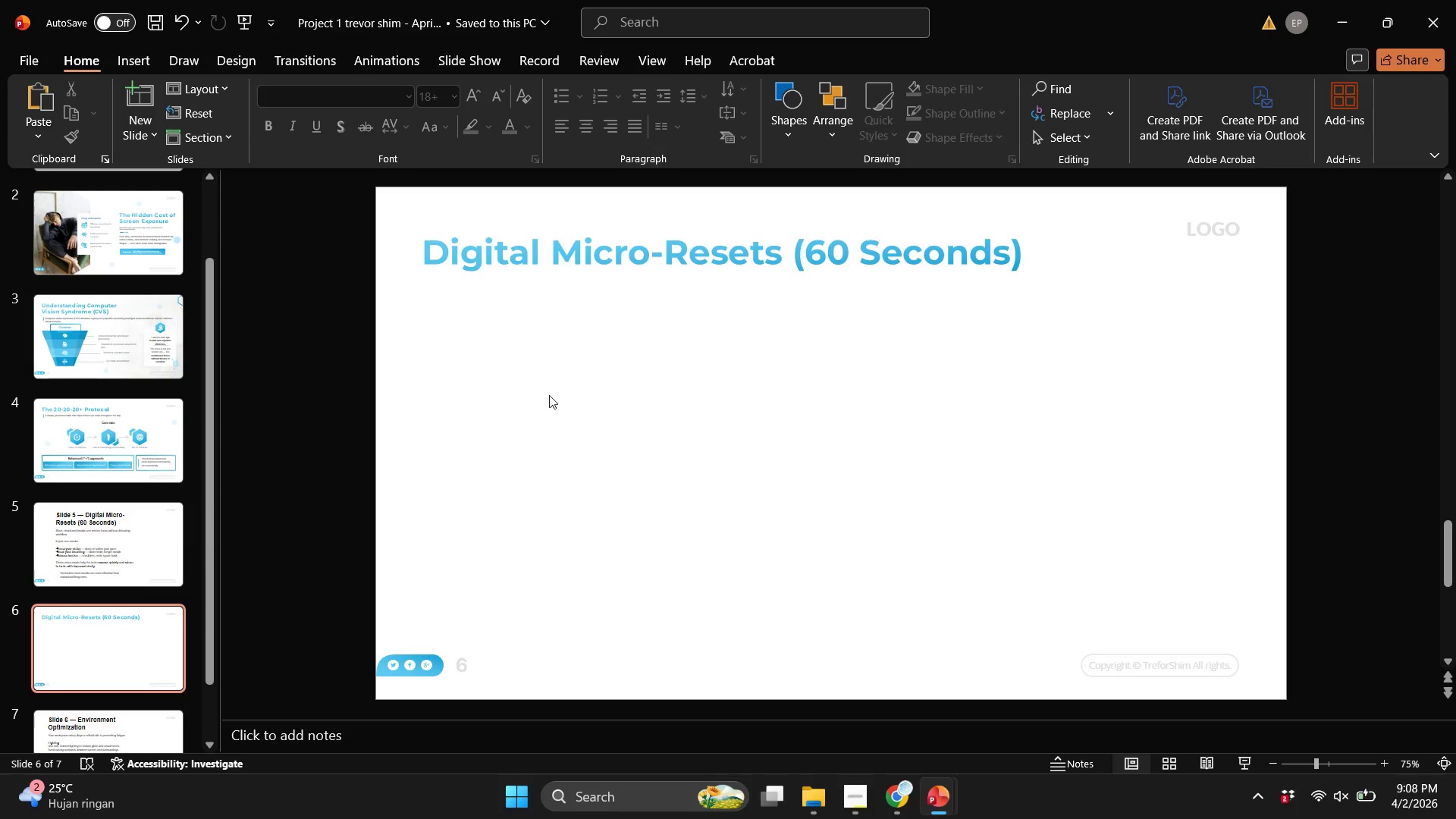 
scroll: coordinate [580, 372], scroll_direction: up, amount: 2.0
 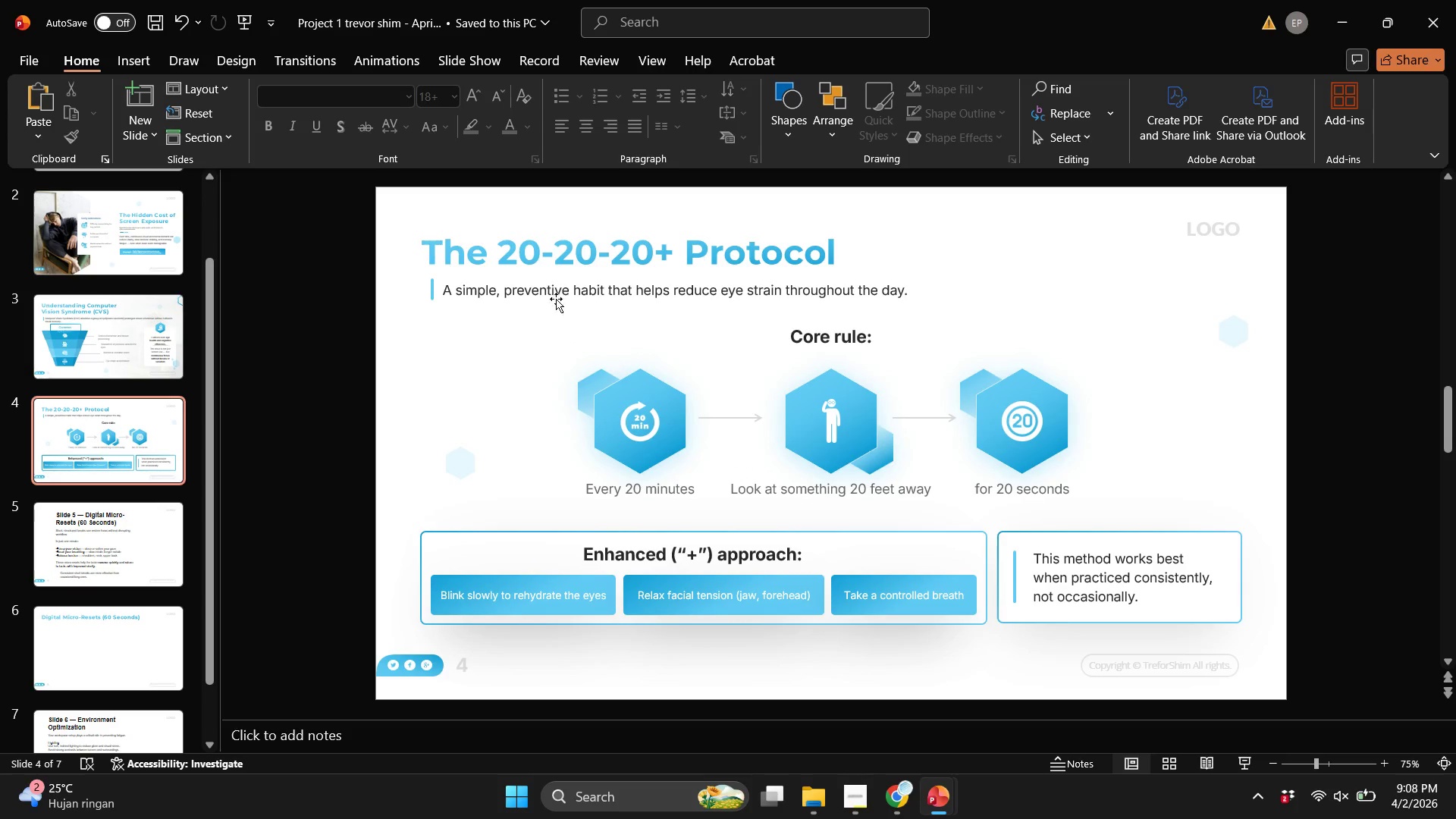 
left_click([549, 294])
 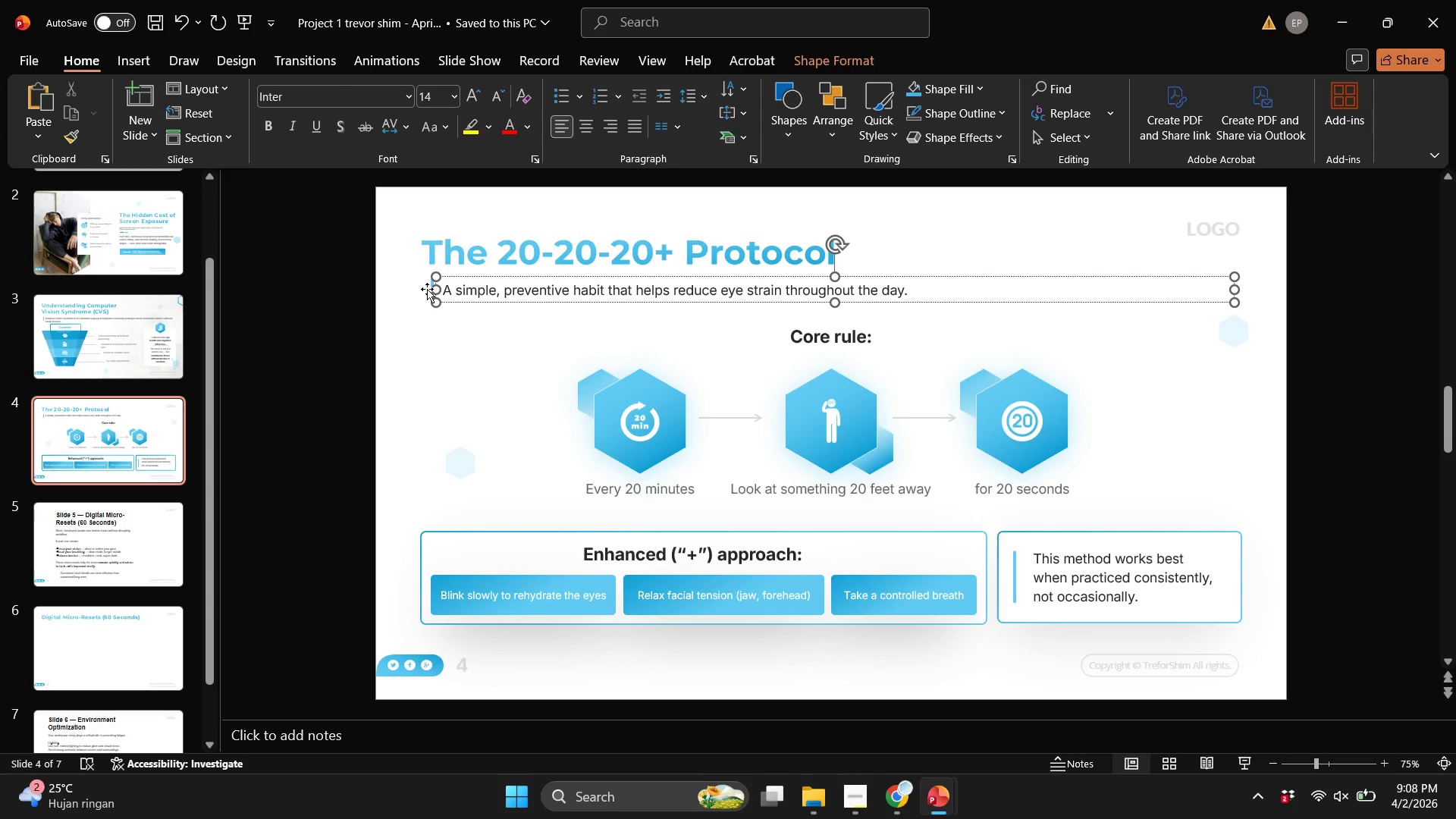 
hold_key(key=ShiftLeft, duration=0.38)
left_click([427, 289])
 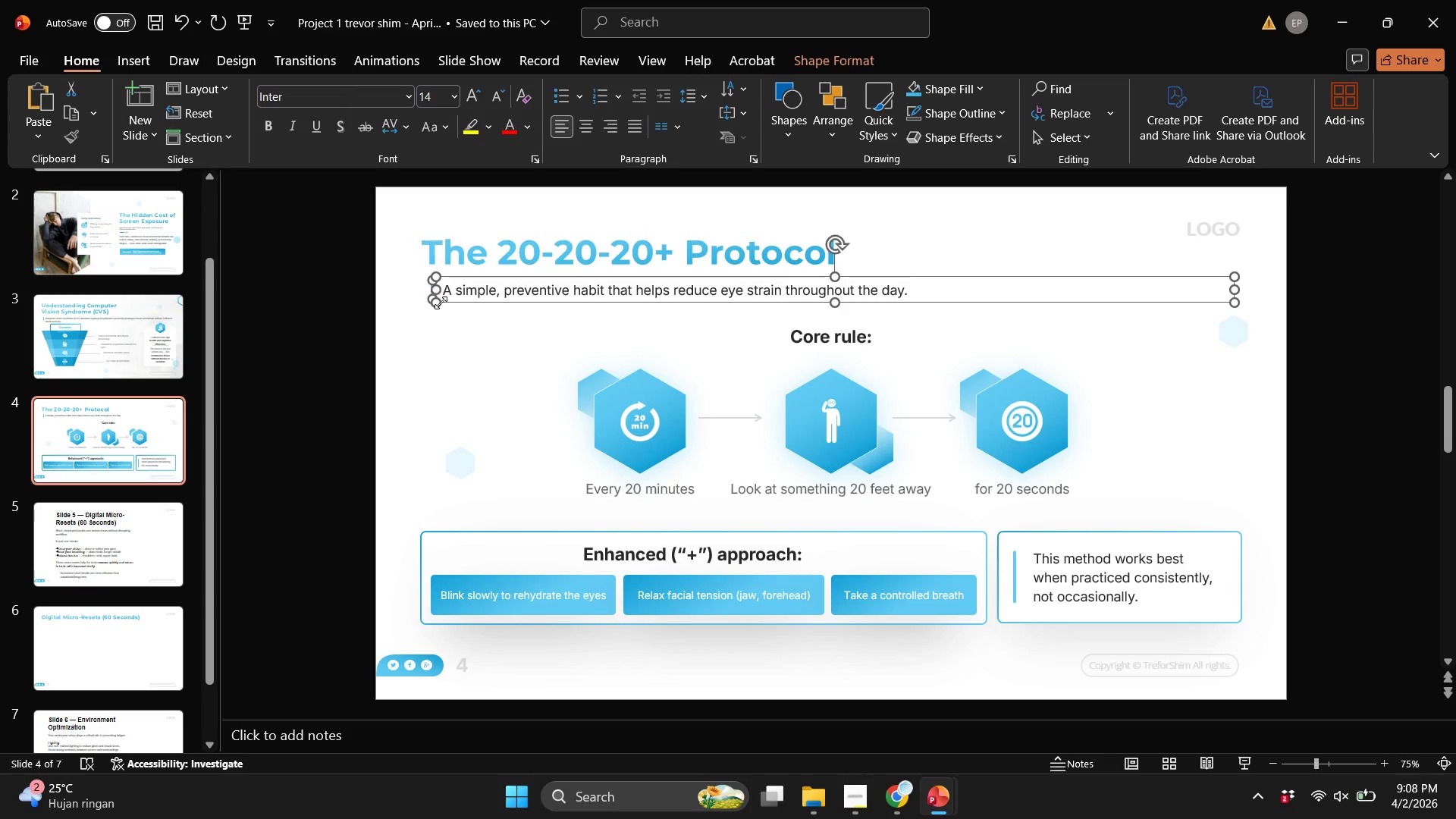 
key(Control+ControlLeft)
 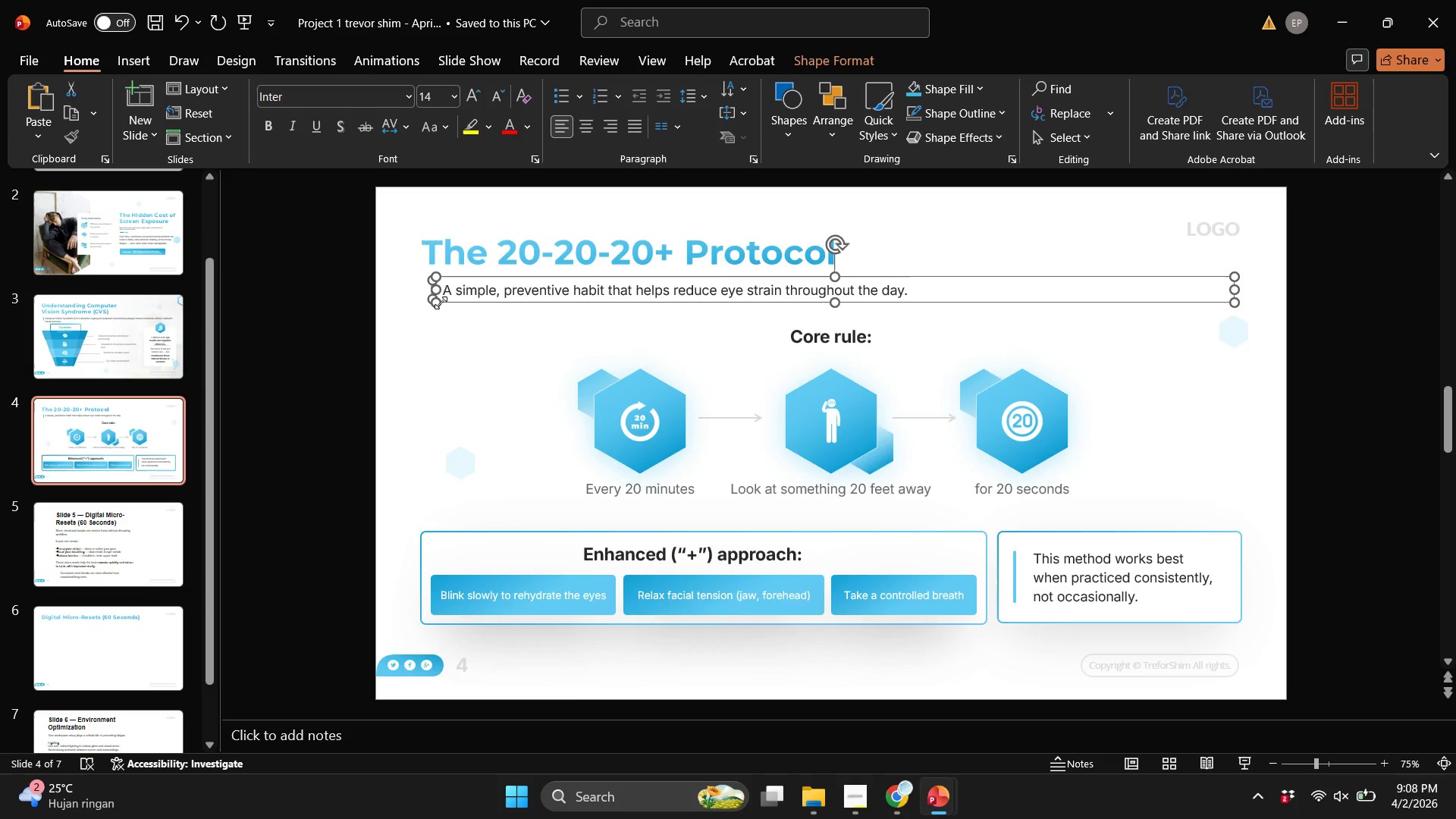 
key(Control+C)
 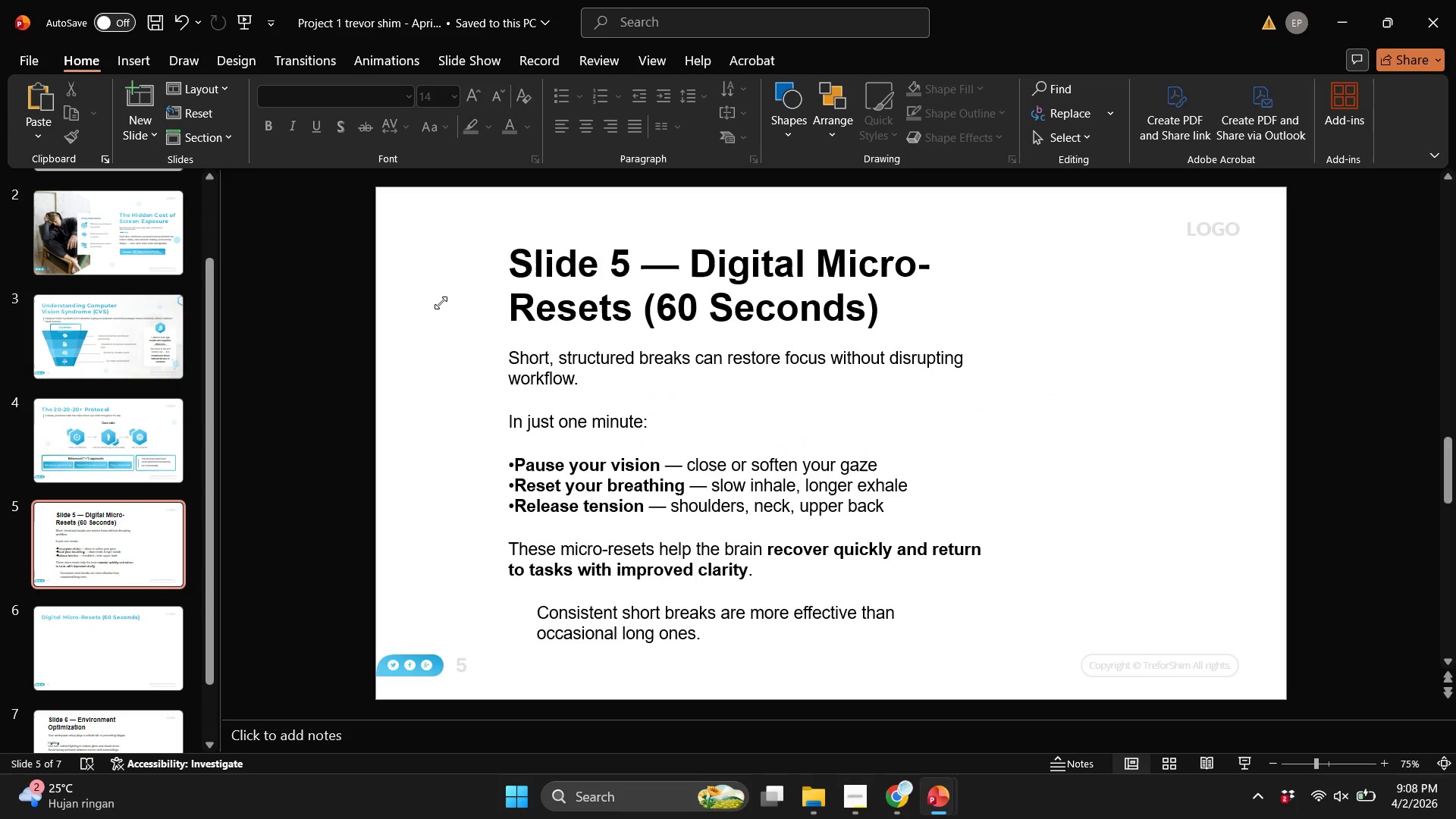 
scroll: coordinate [441, 303], scroll_direction: down, amount: 2.0
 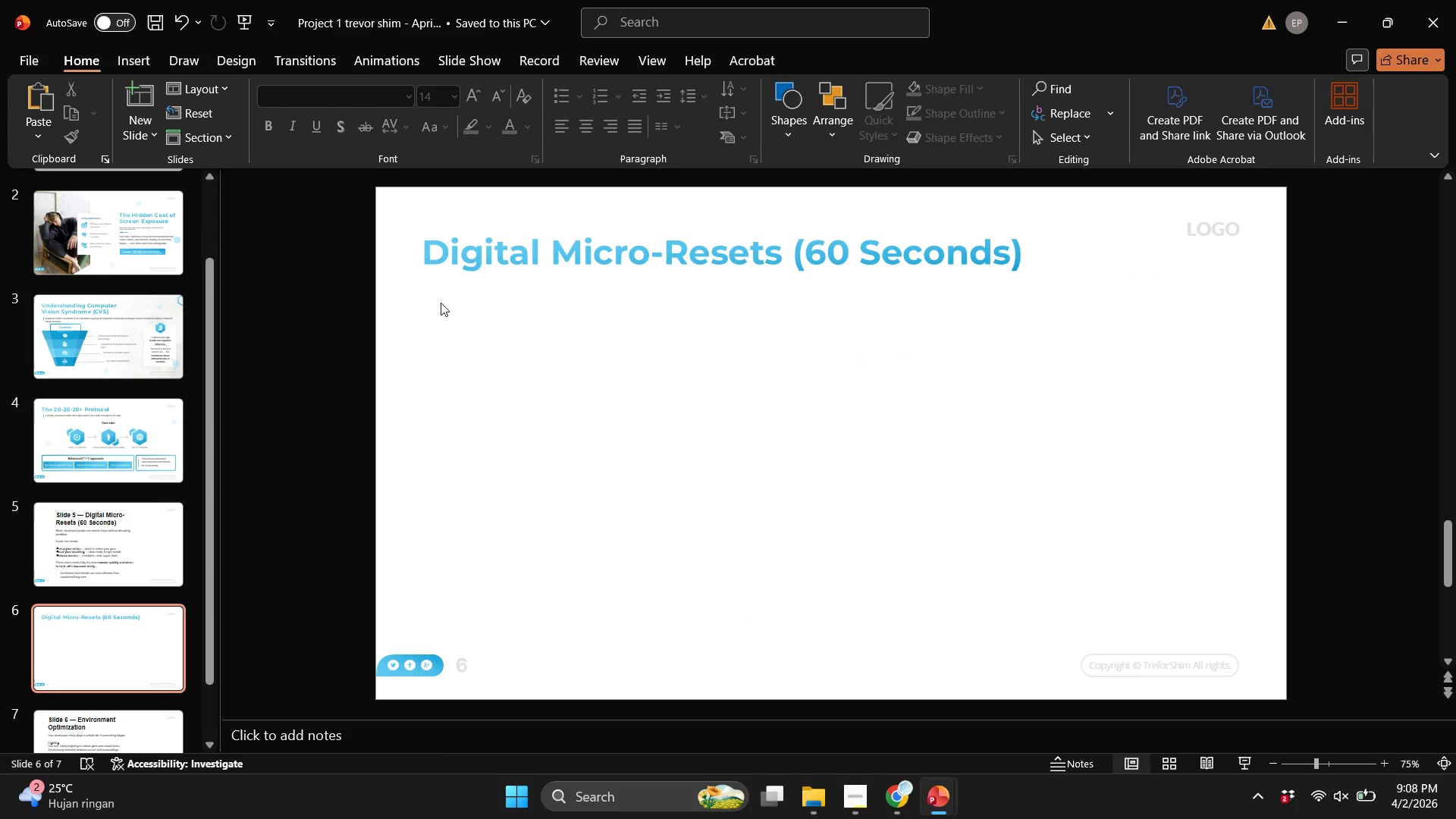 
key(Control+V)
 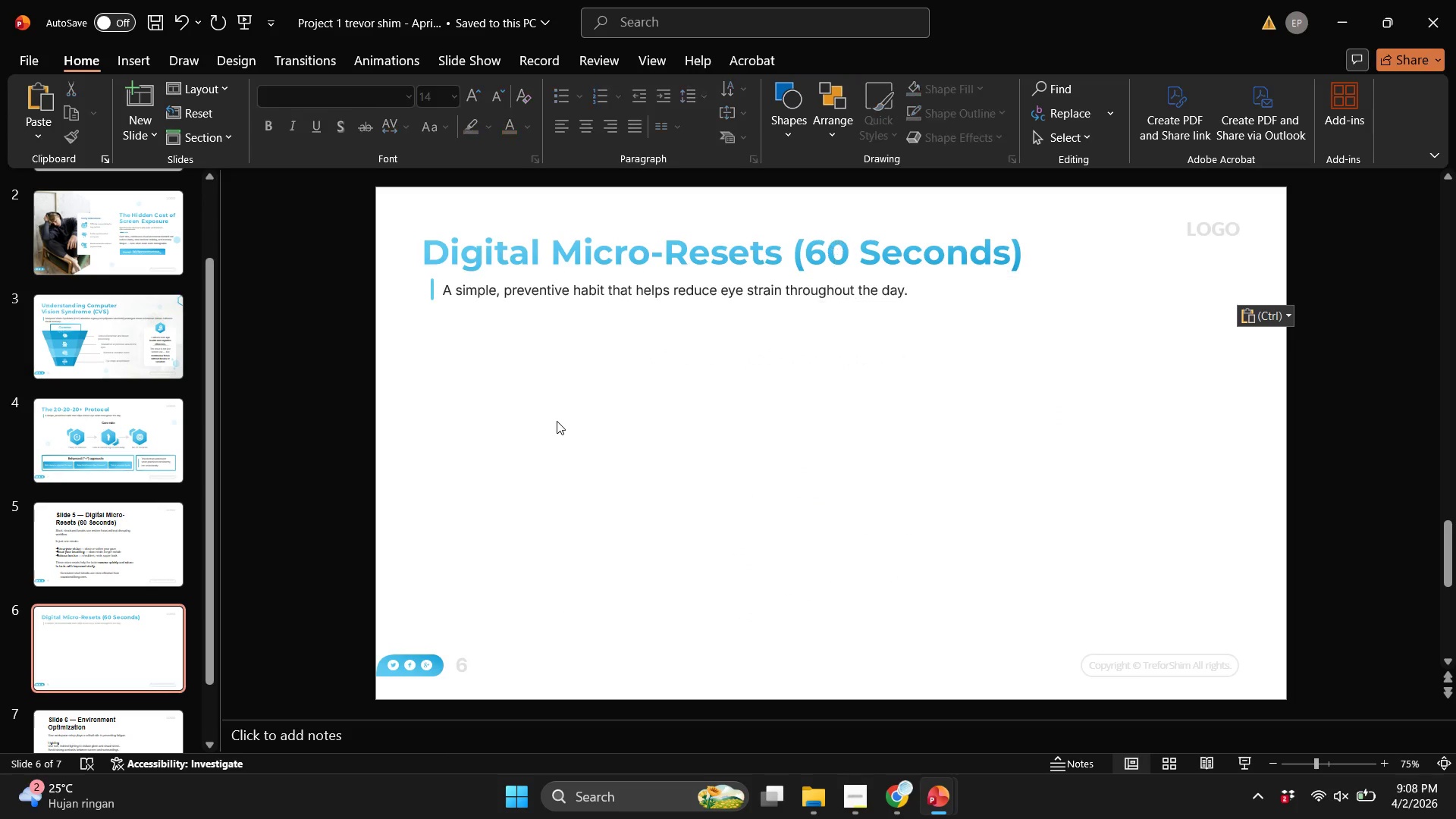 
left_click([557, 421])
 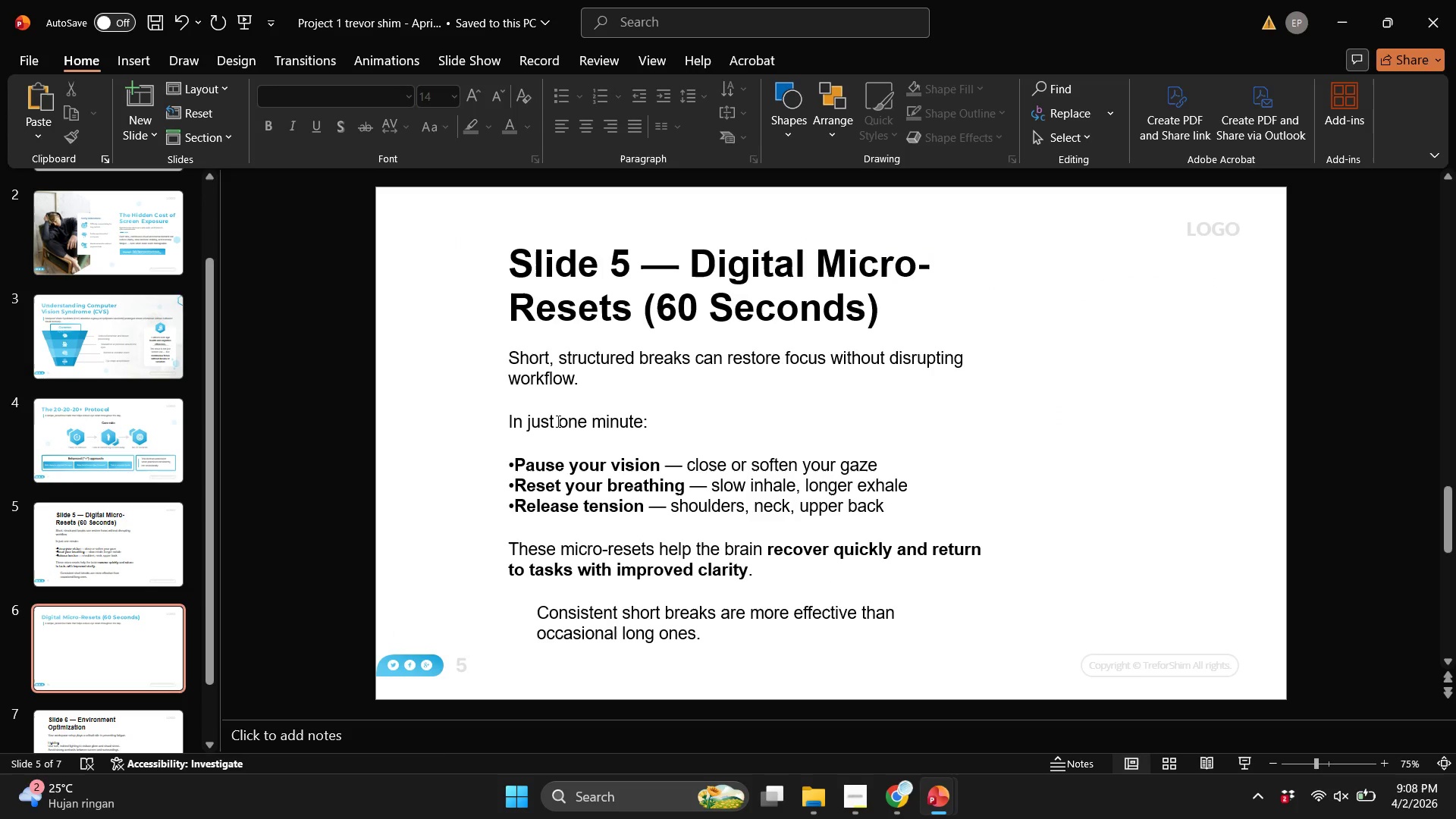 
scroll: coordinate [557, 421], scroll_direction: up, amount: 1.0
 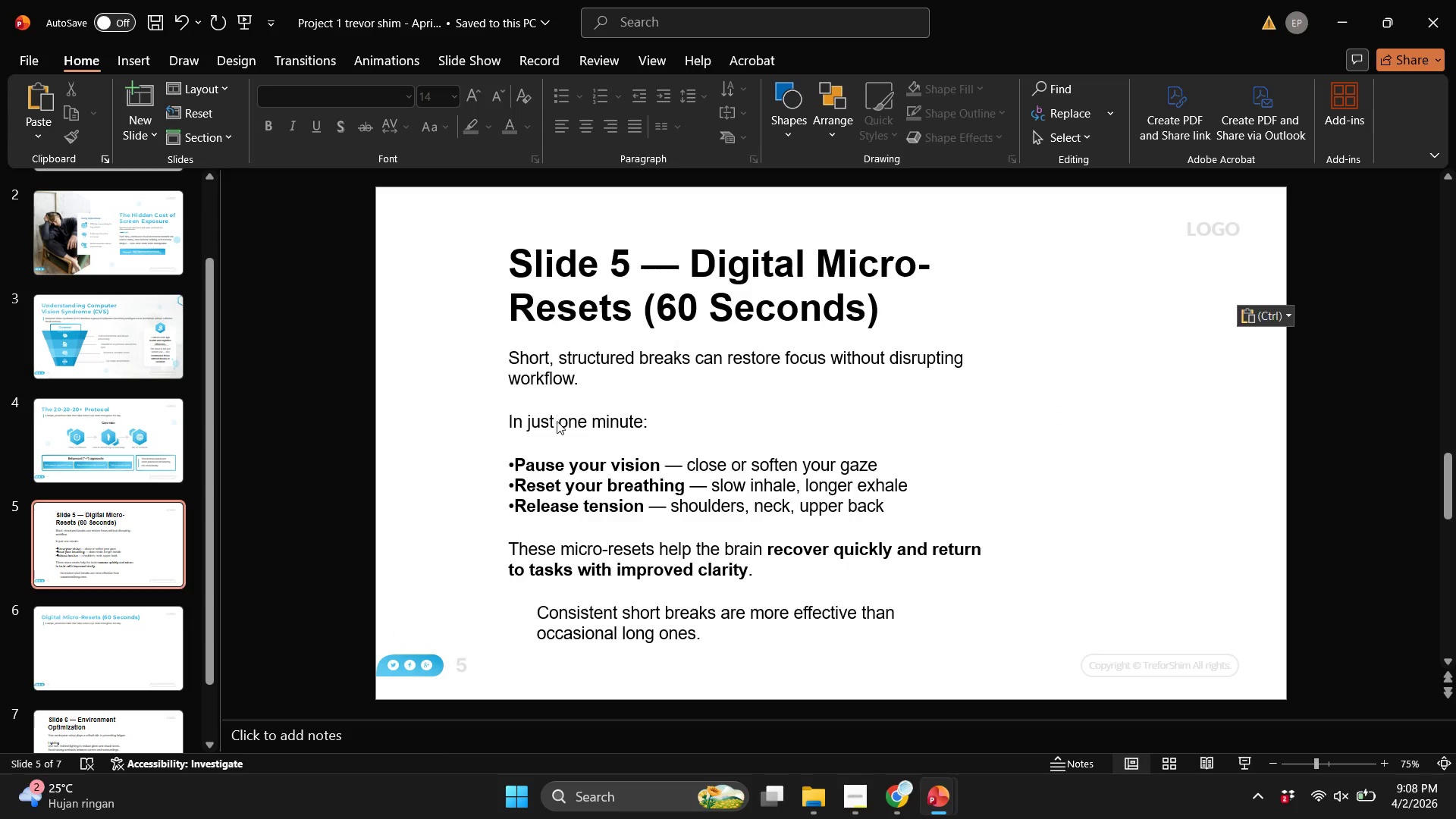 
scroll: coordinate [557, 421], scroll_direction: down, amount: 1.0
 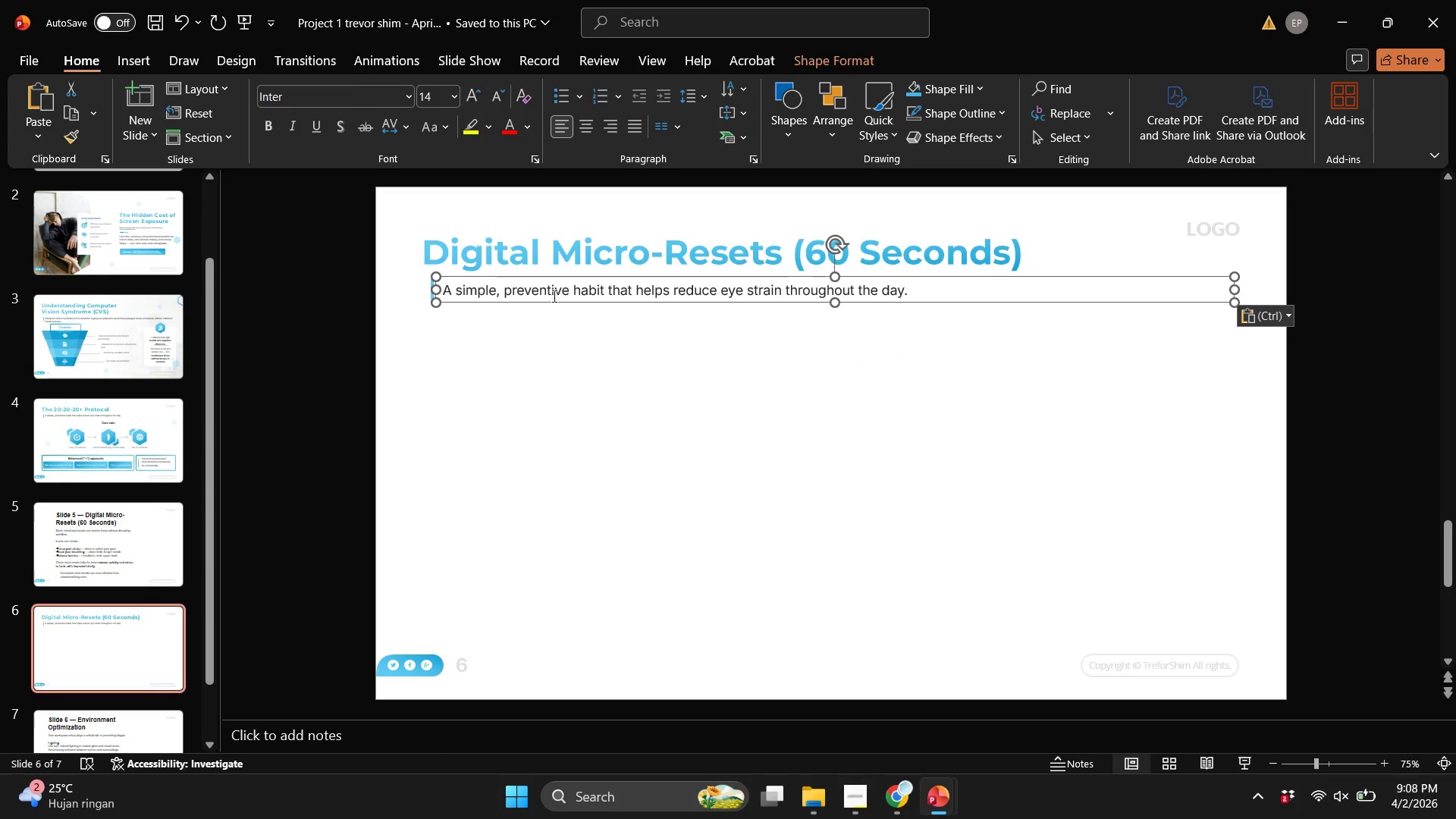 
double_click([553, 296])
 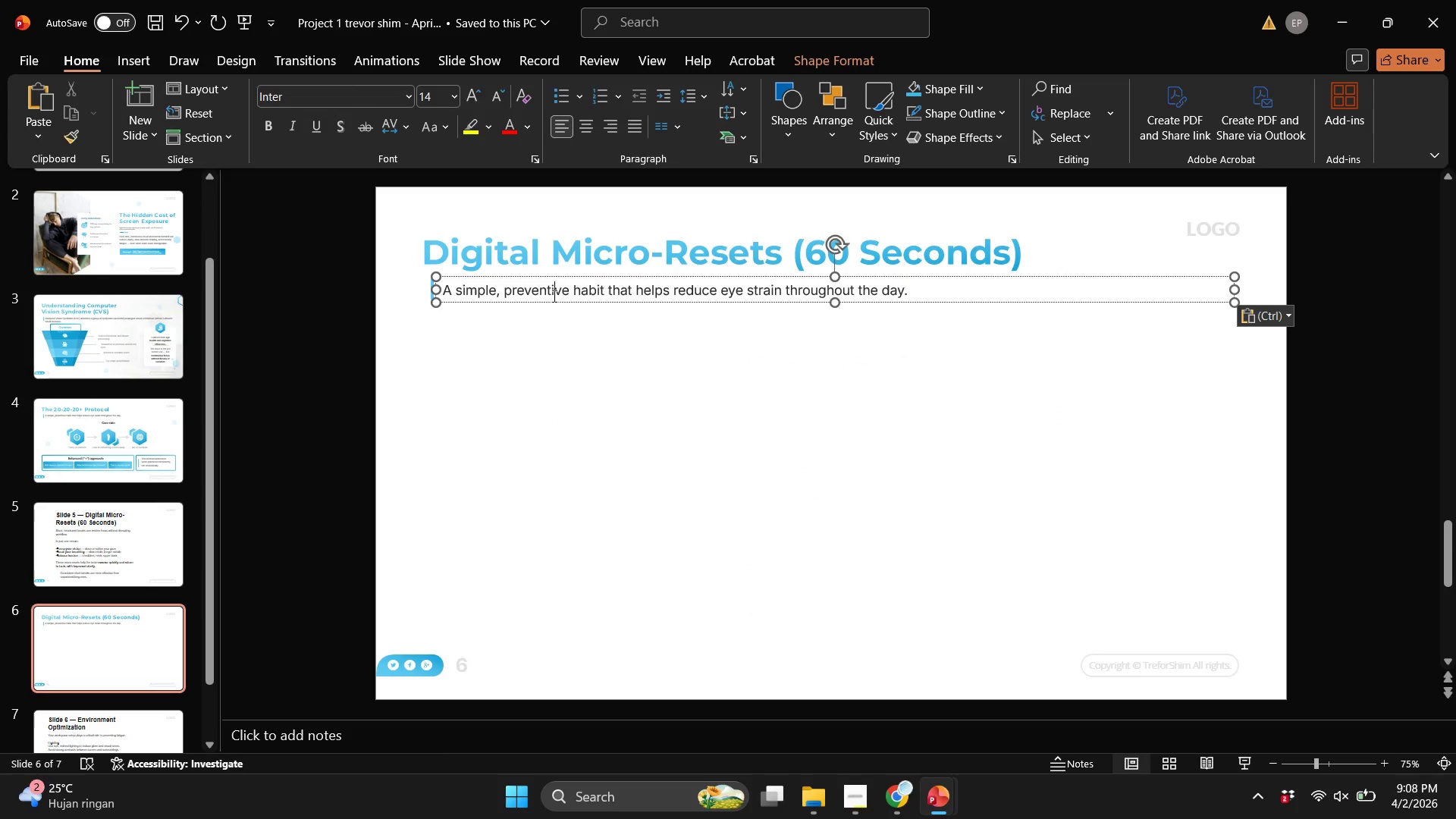 
key(Control+ControlLeft)
 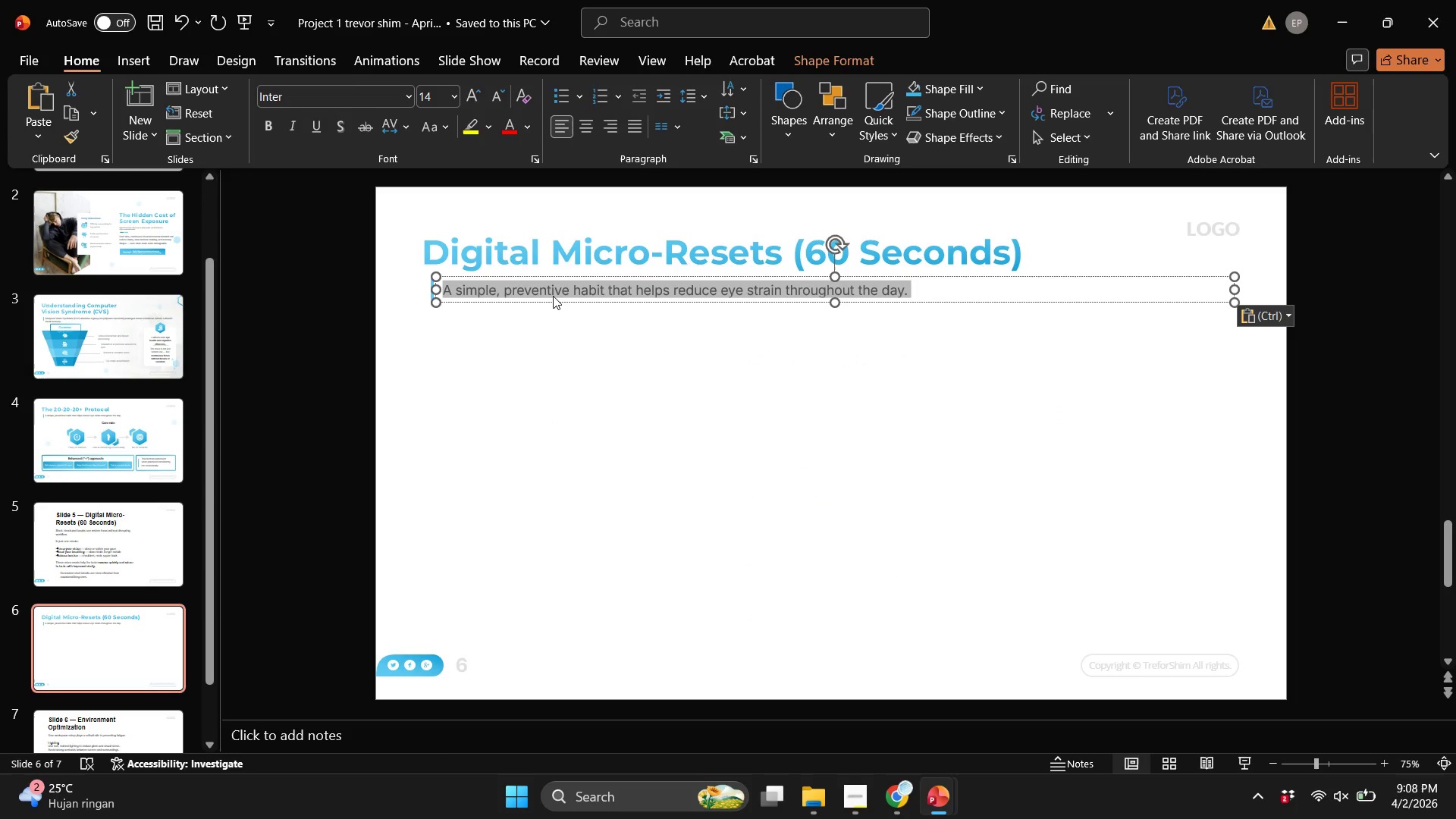 
key(Control+A)
 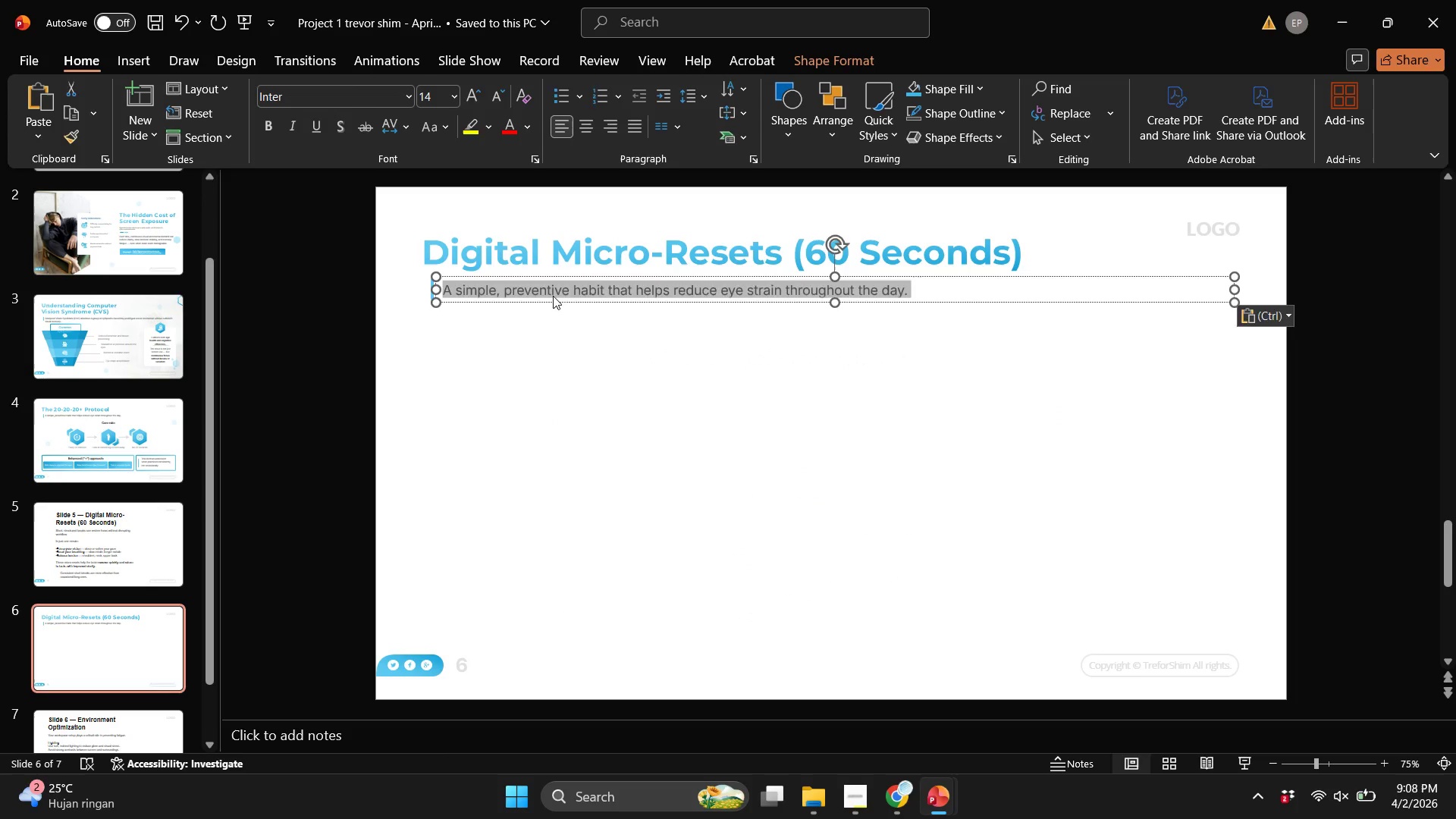 
type(Sh)
 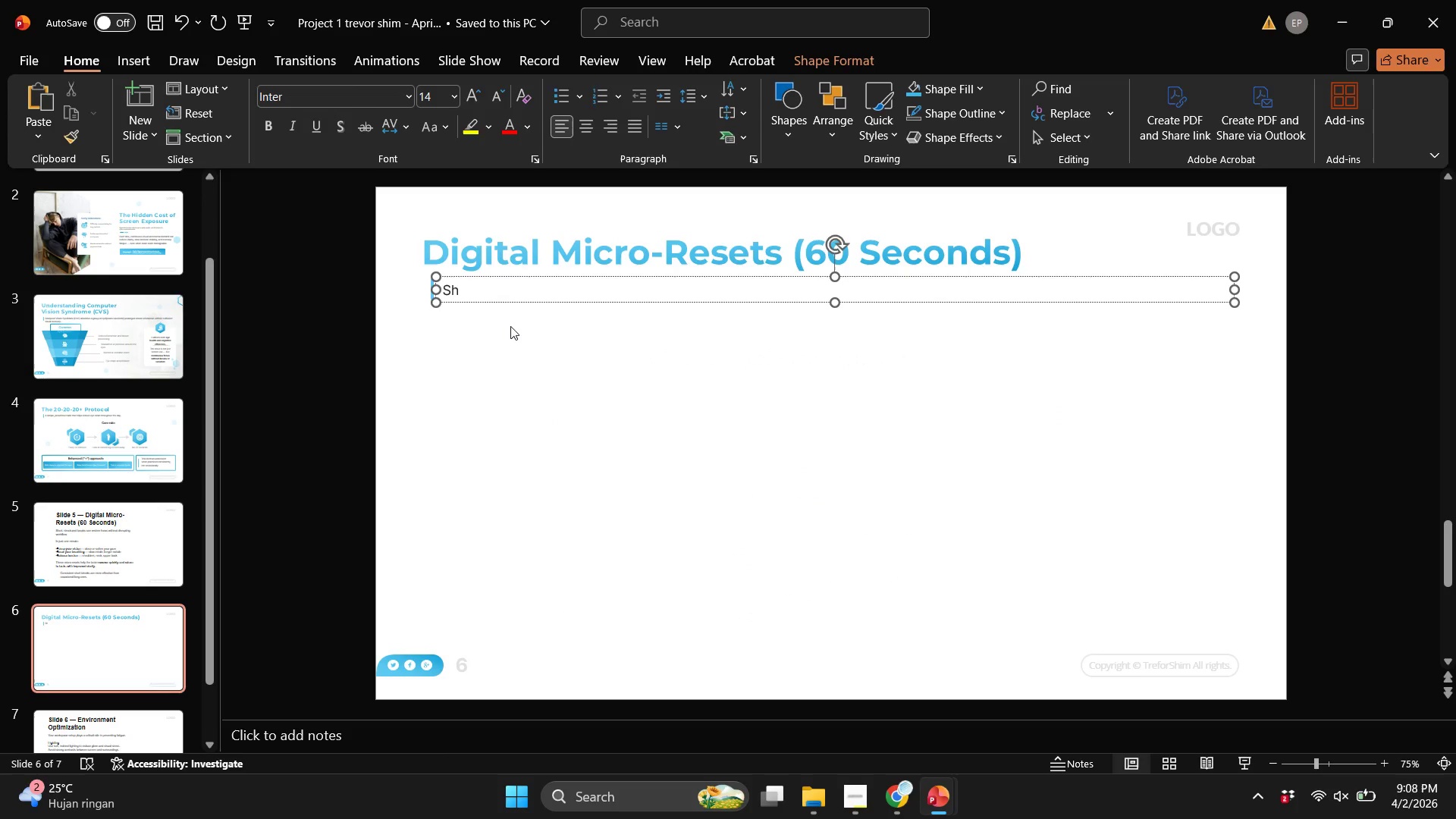 
scroll: coordinate [510, 338], scroll_direction: none, amount: 0.0
 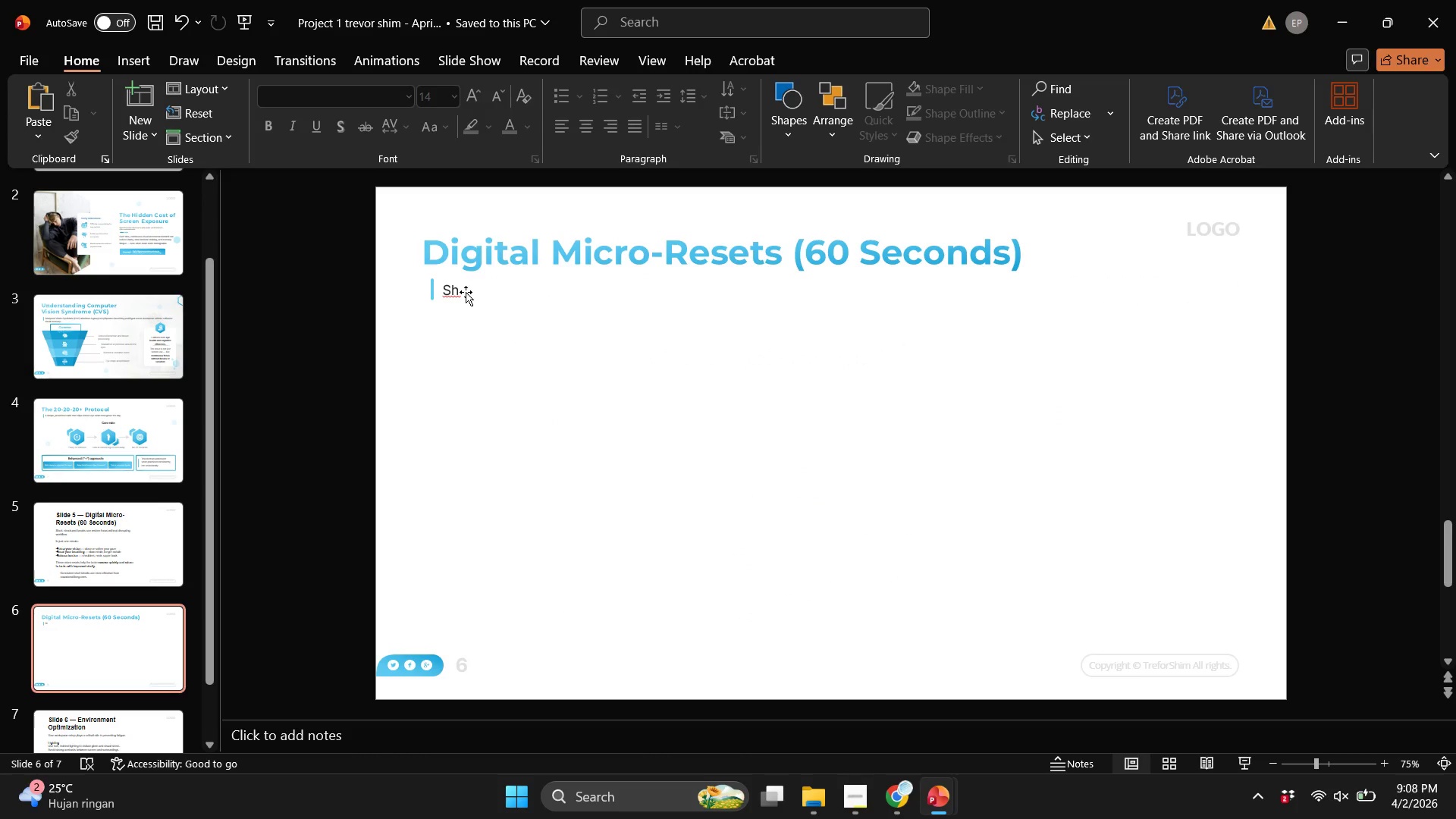 
left_click([466, 292])
 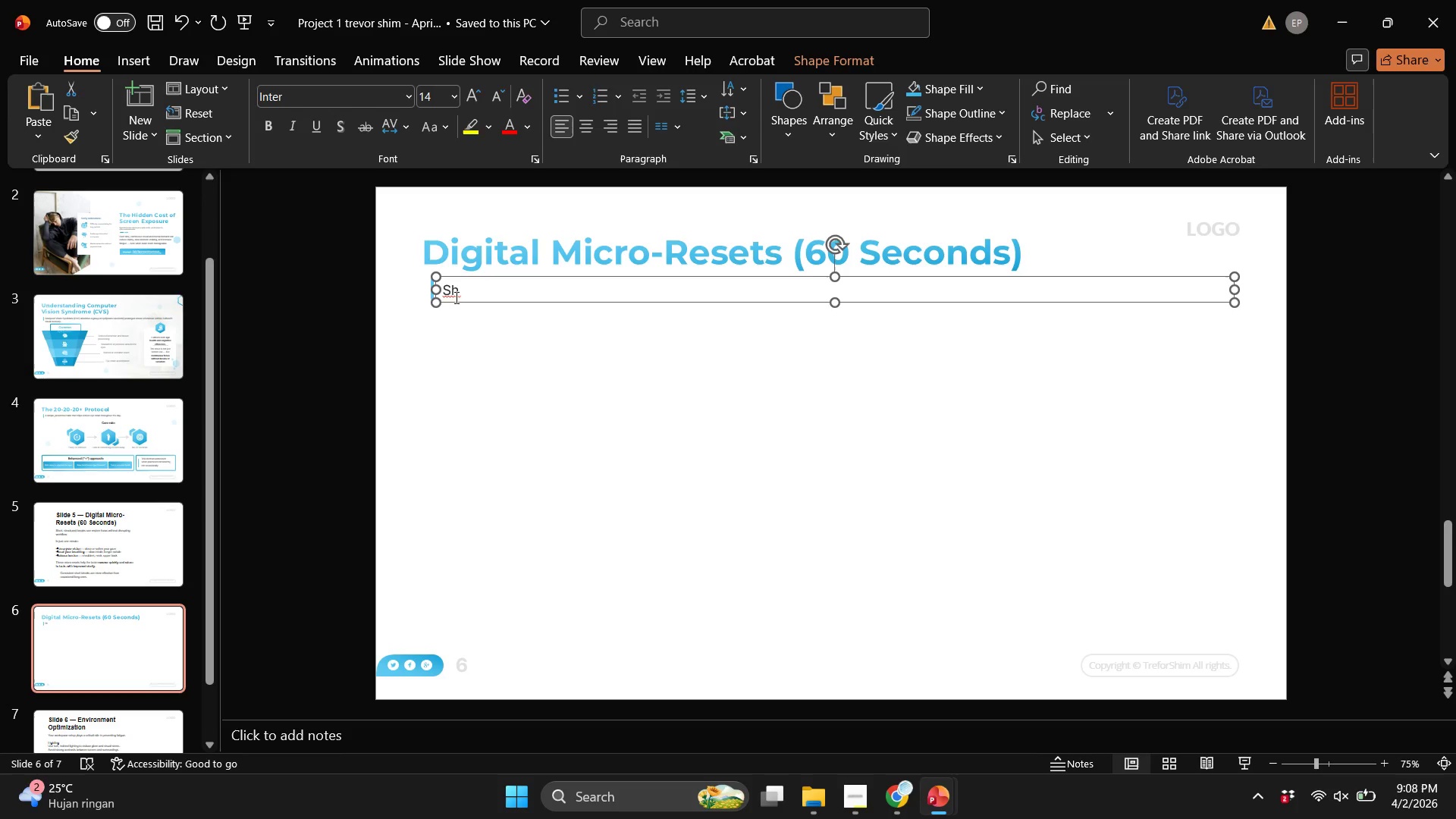 
left_click([458, 298])
 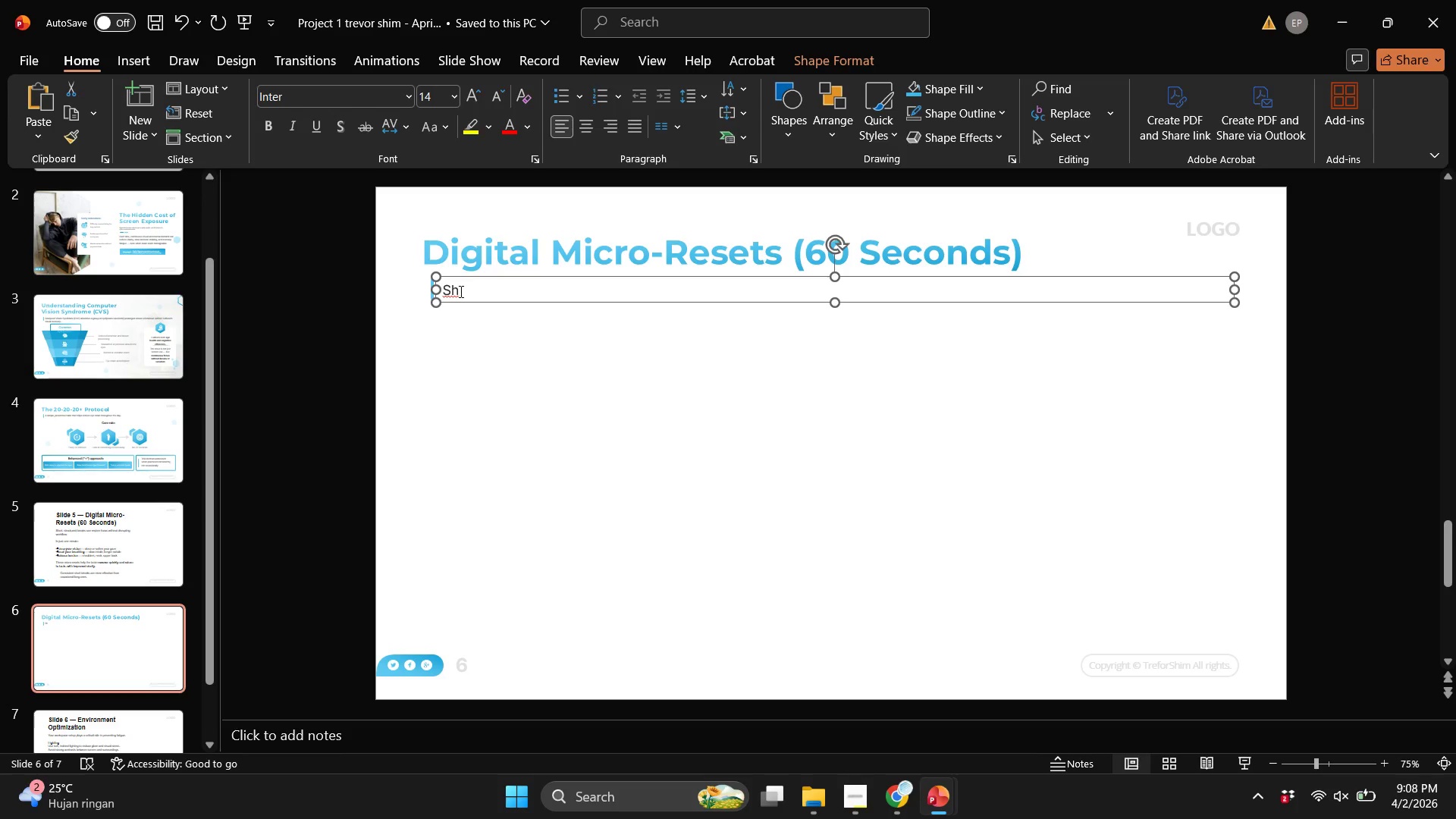 
left_click([460, 291])
 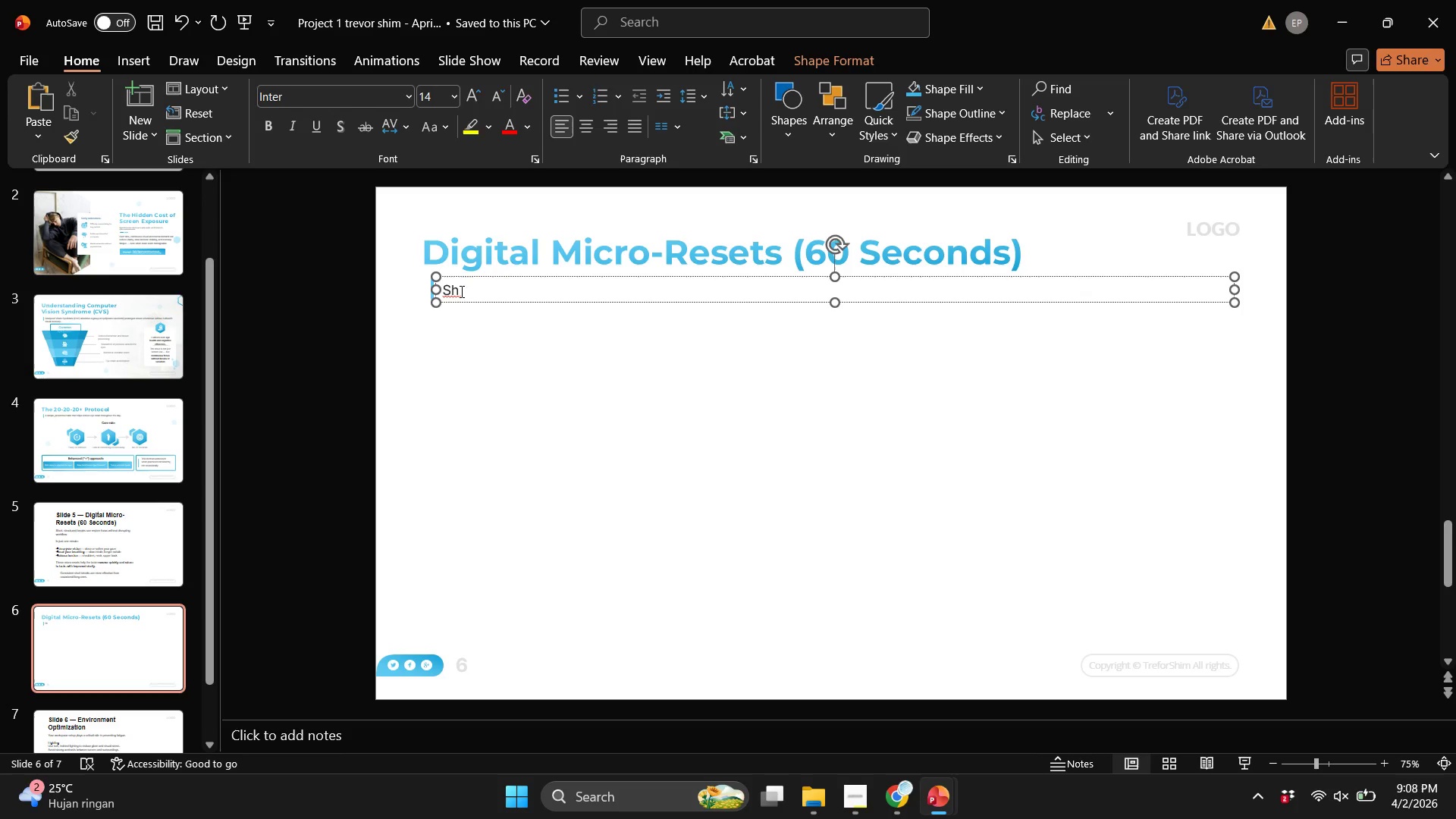 
type(ort)
 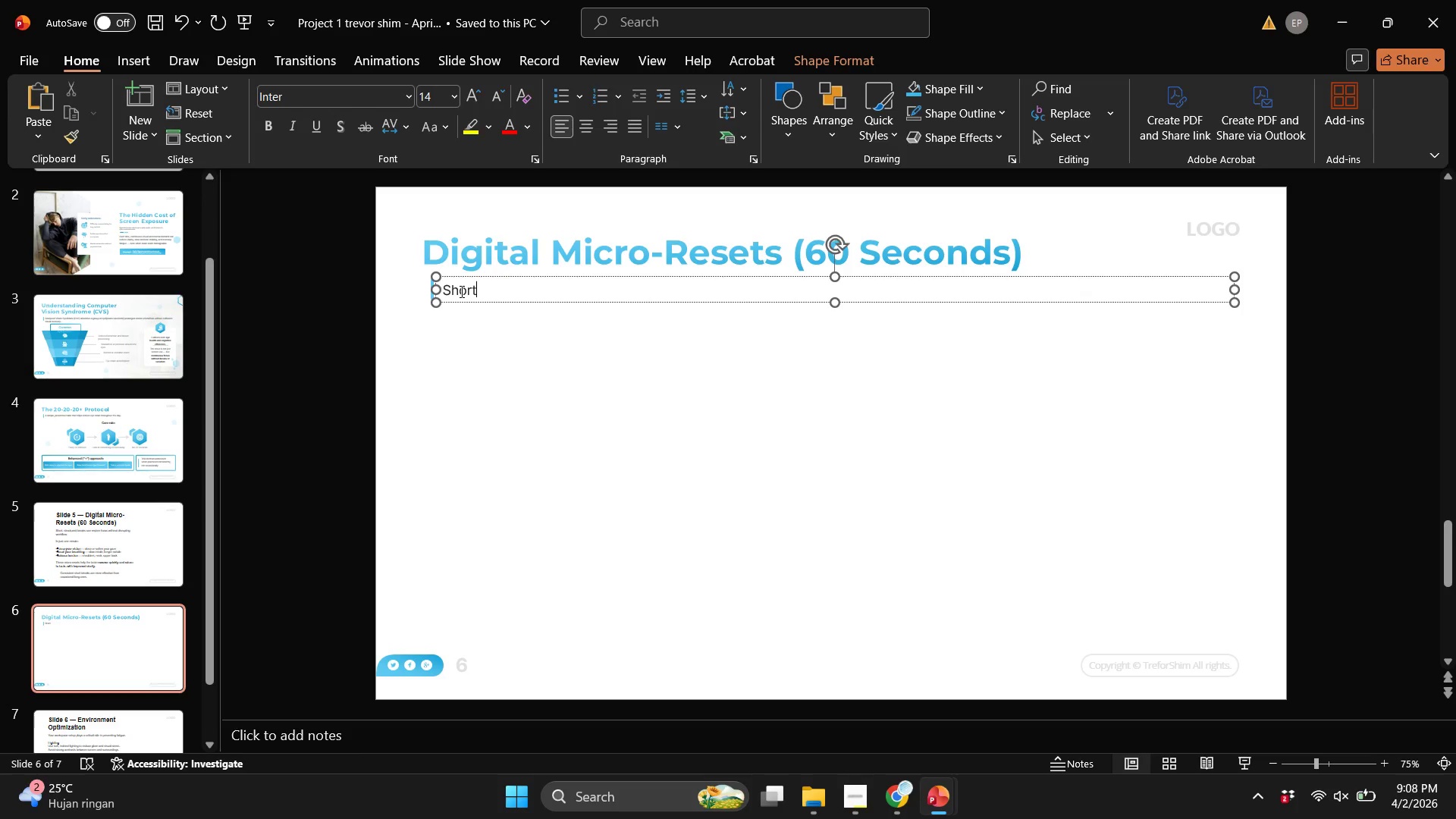 
left_click([587, 484])
 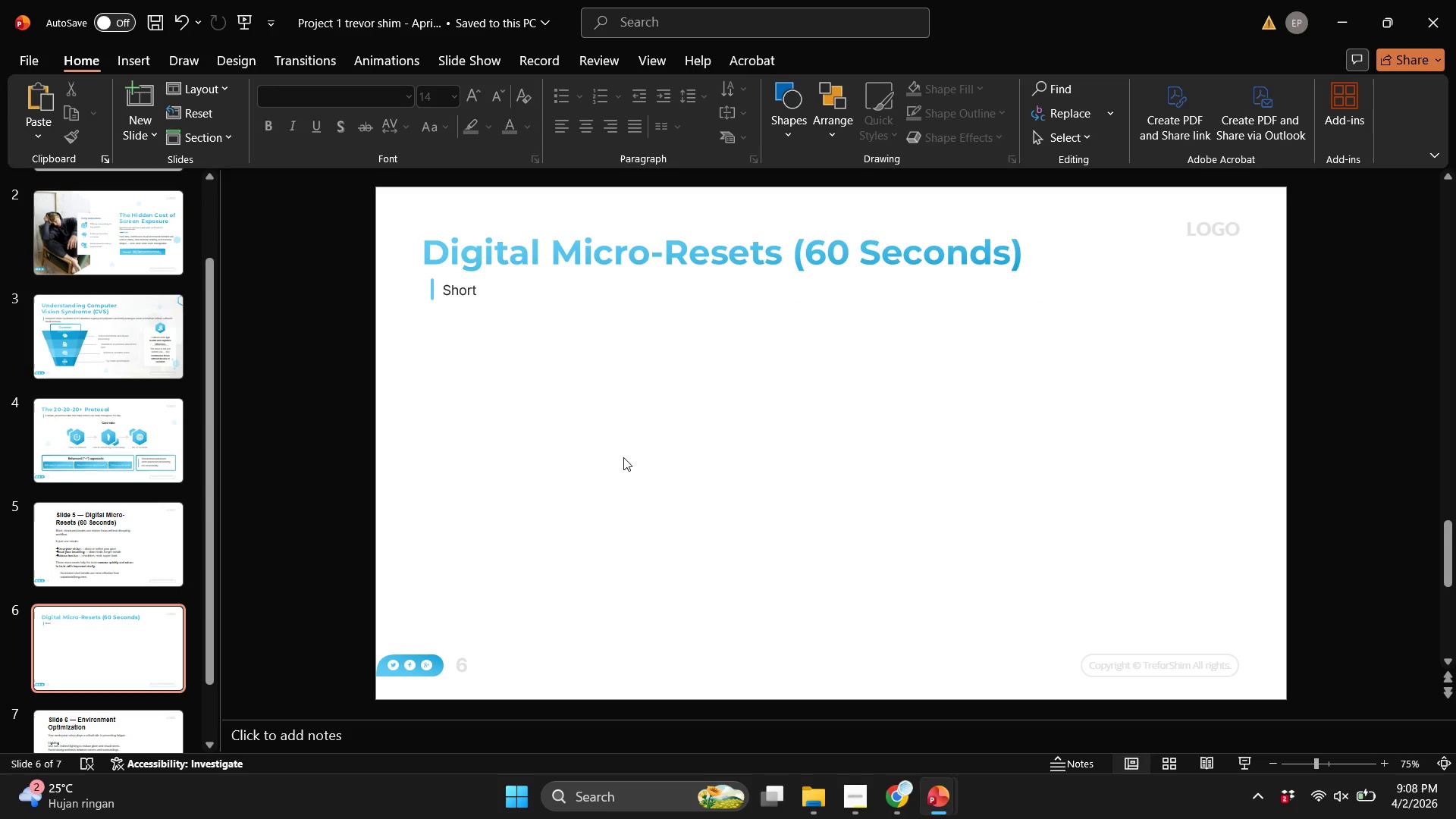 
scroll: coordinate [623, 457], scroll_direction: up, amount: 1.0
 